 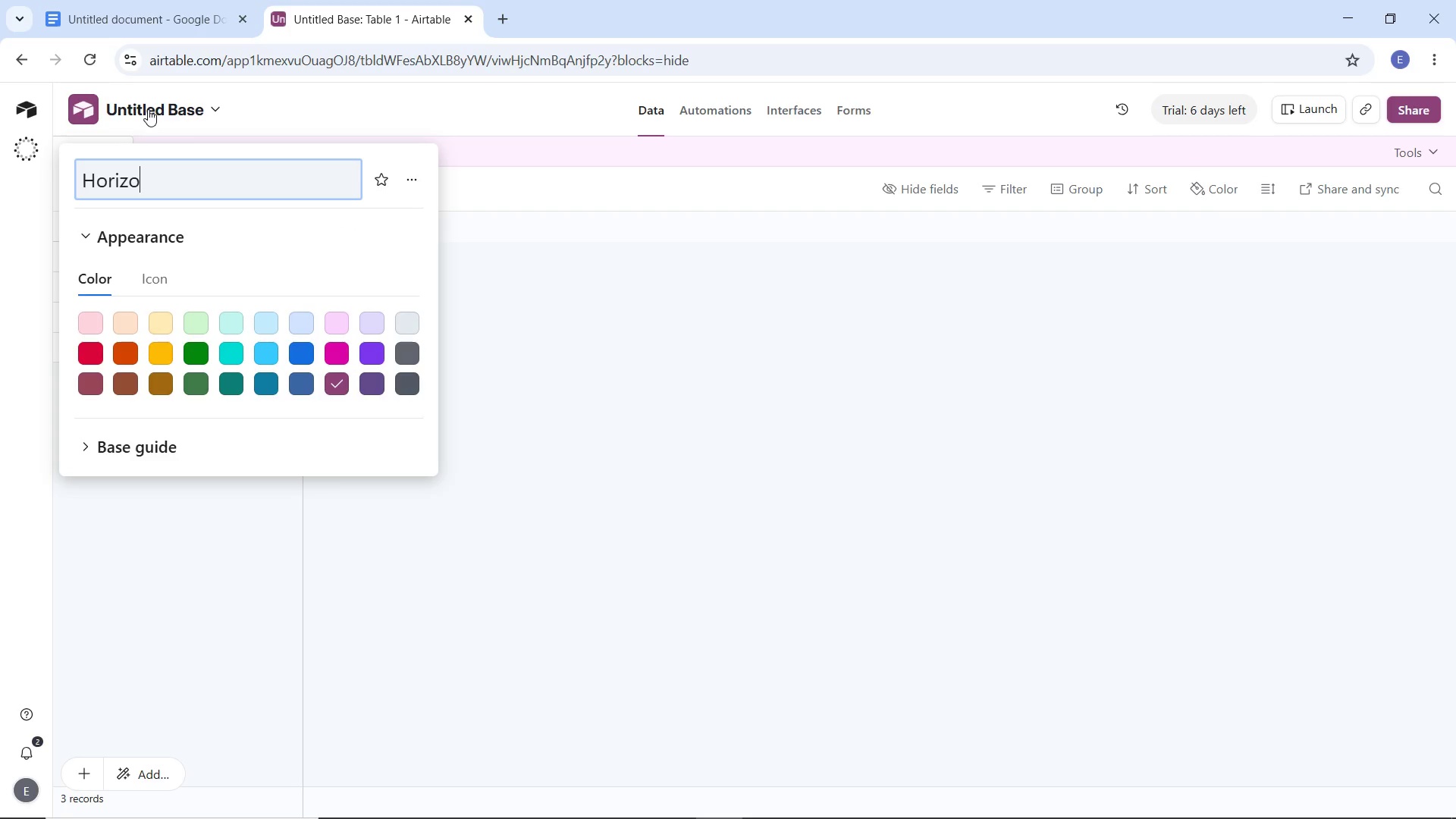 
hold_key(key=ShiftLeft, duration=0.36)
 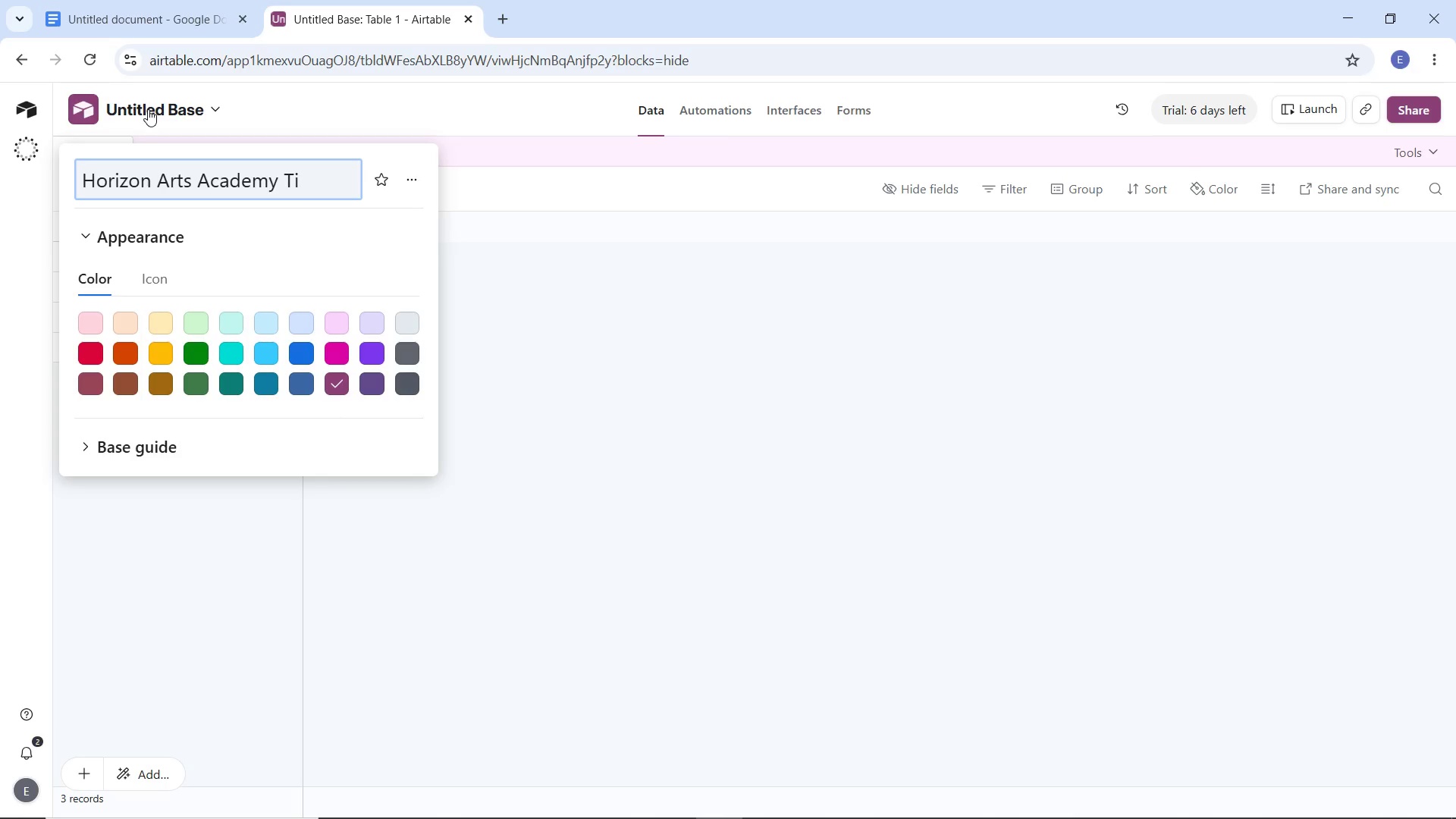 
wait(6.39)
 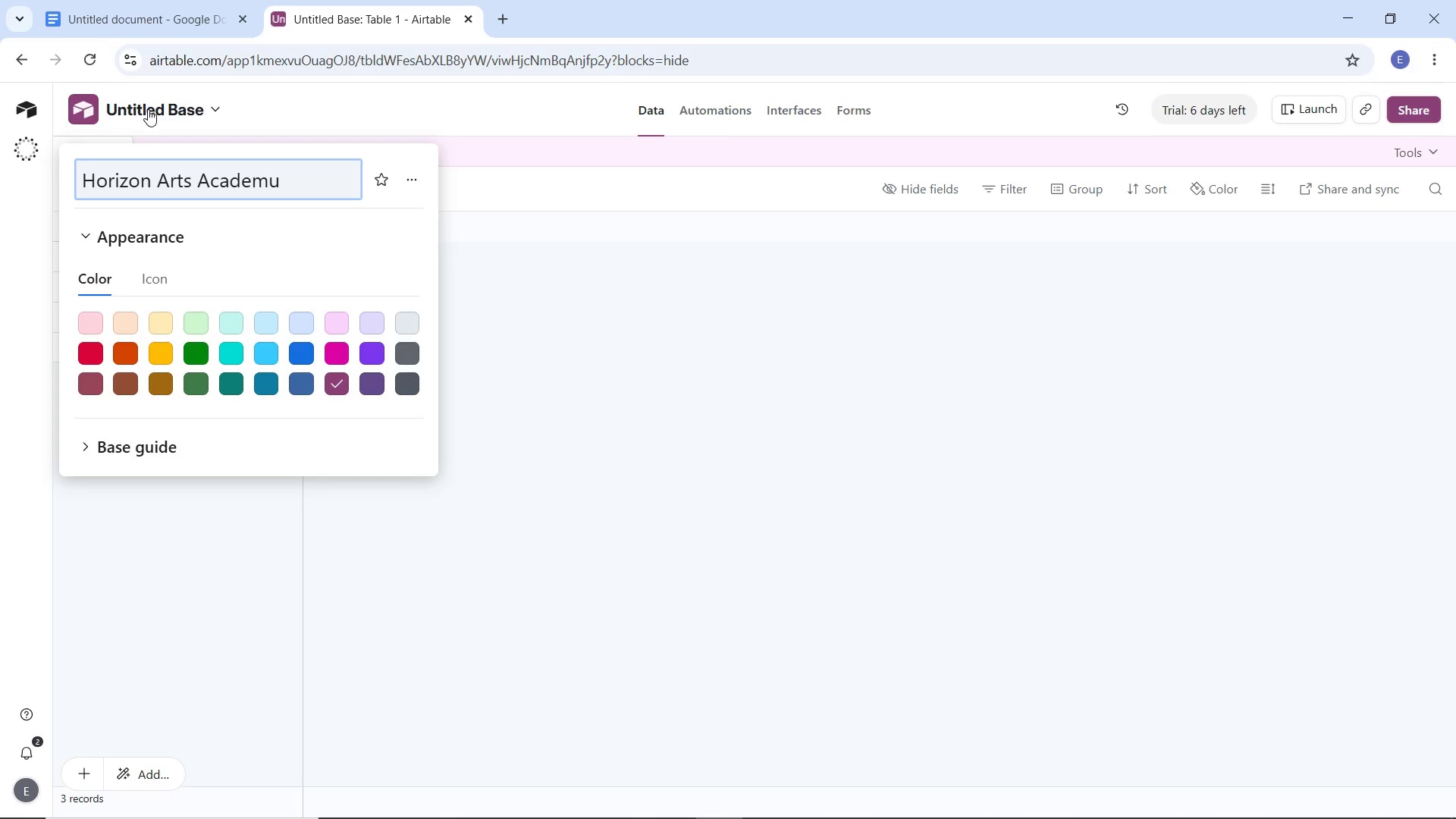 
type(metable)
 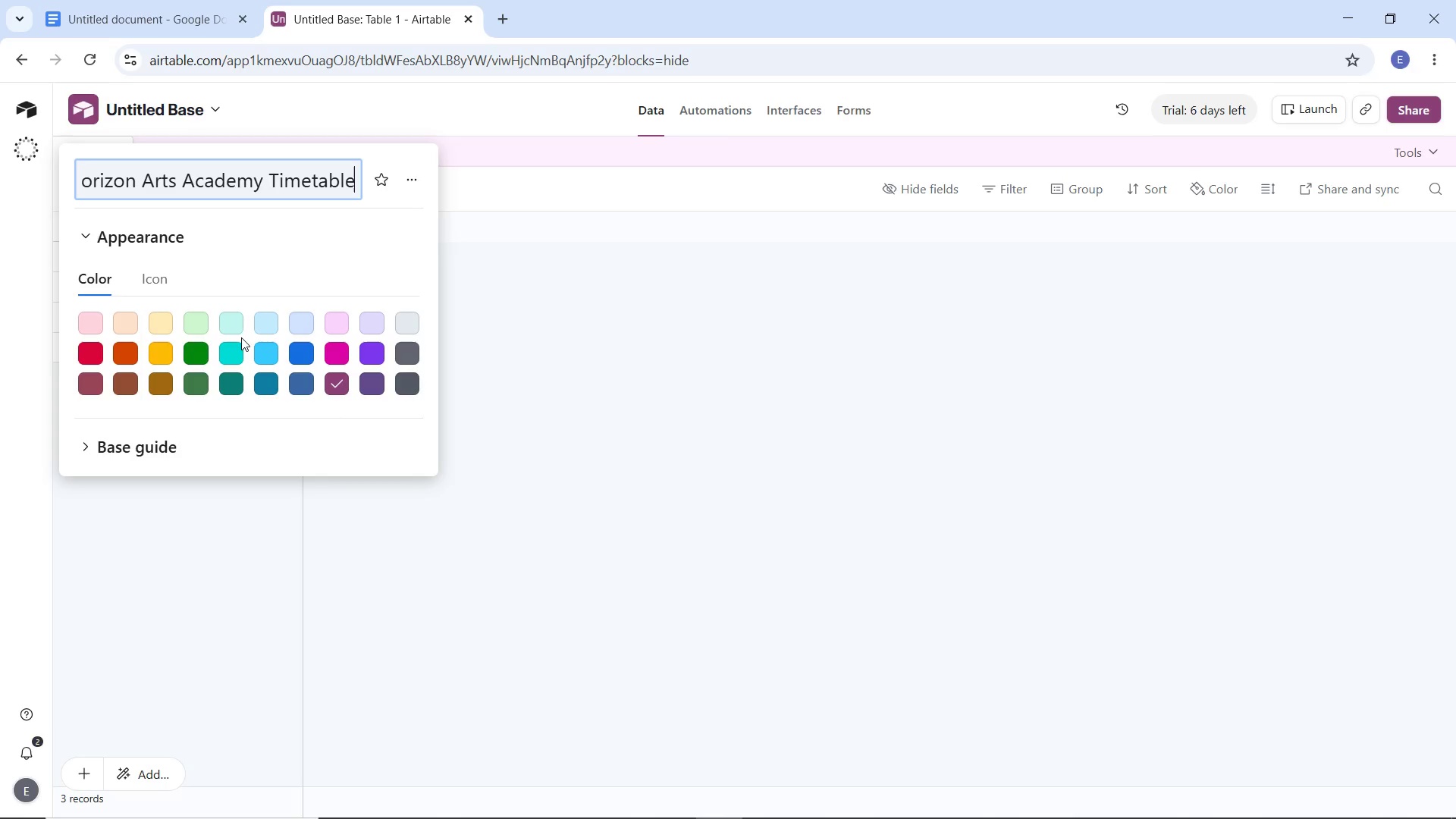 
left_click([190, 359])
 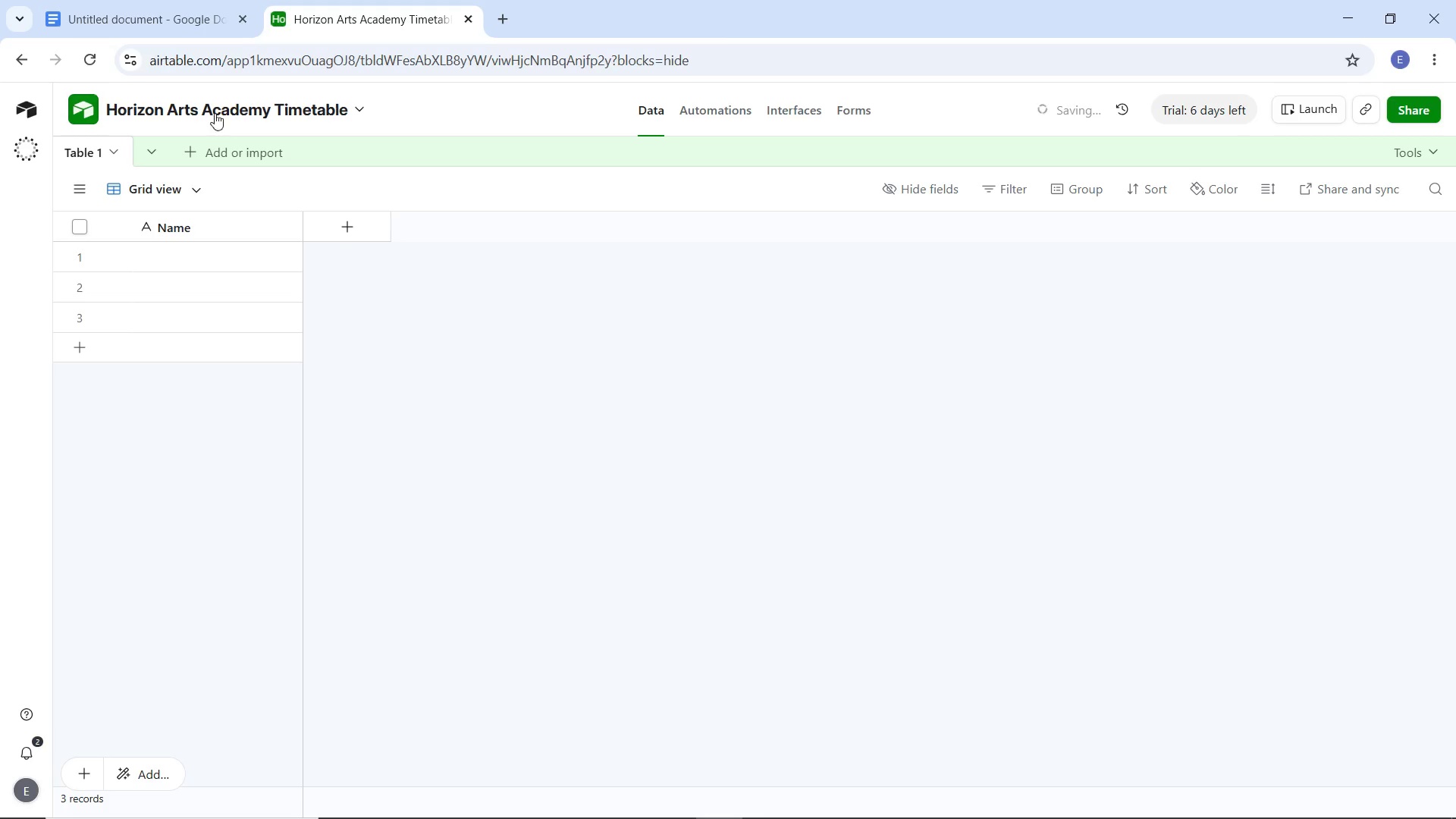 
left_click([183, 22])
 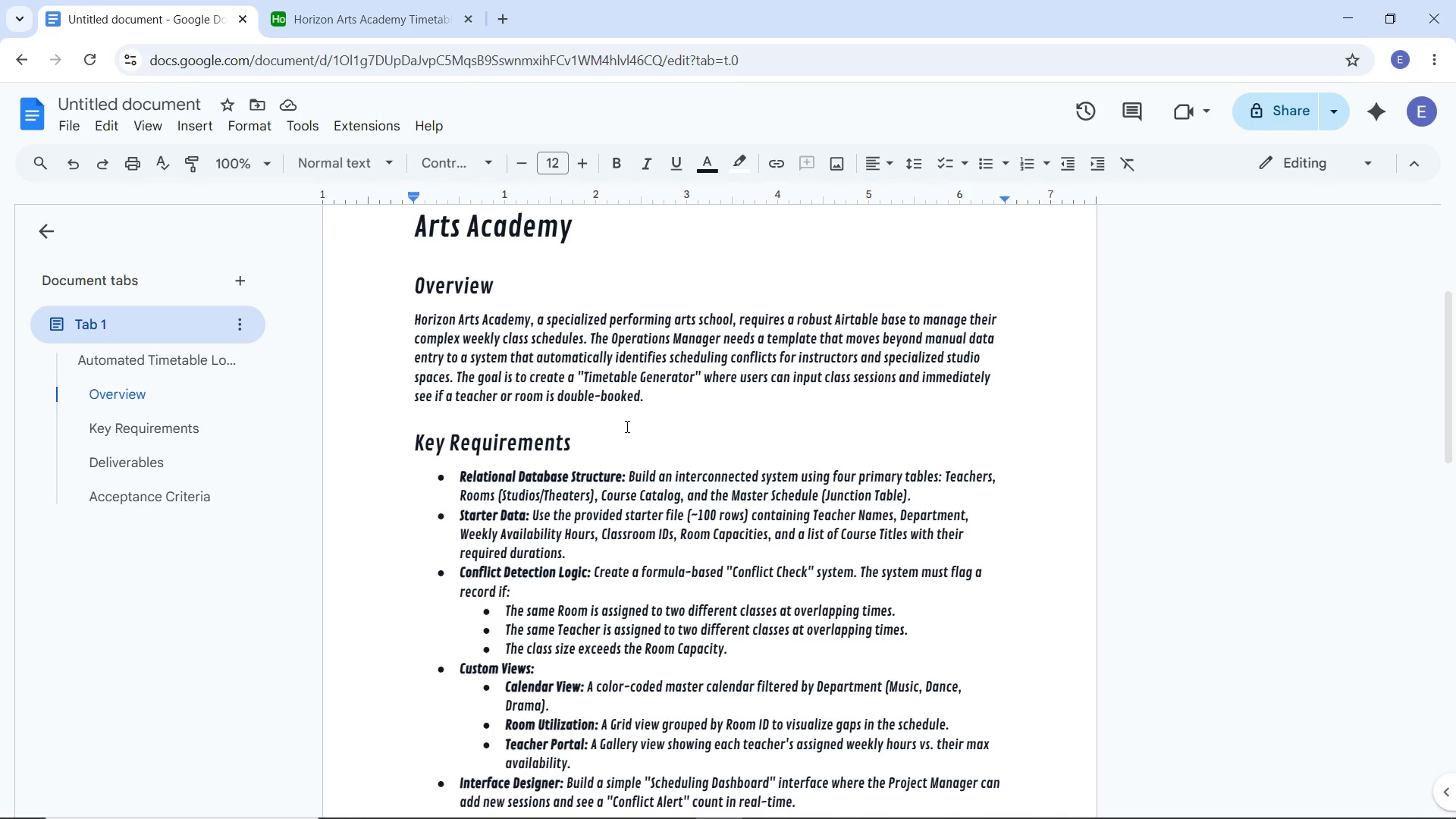 
wait(6.05)
 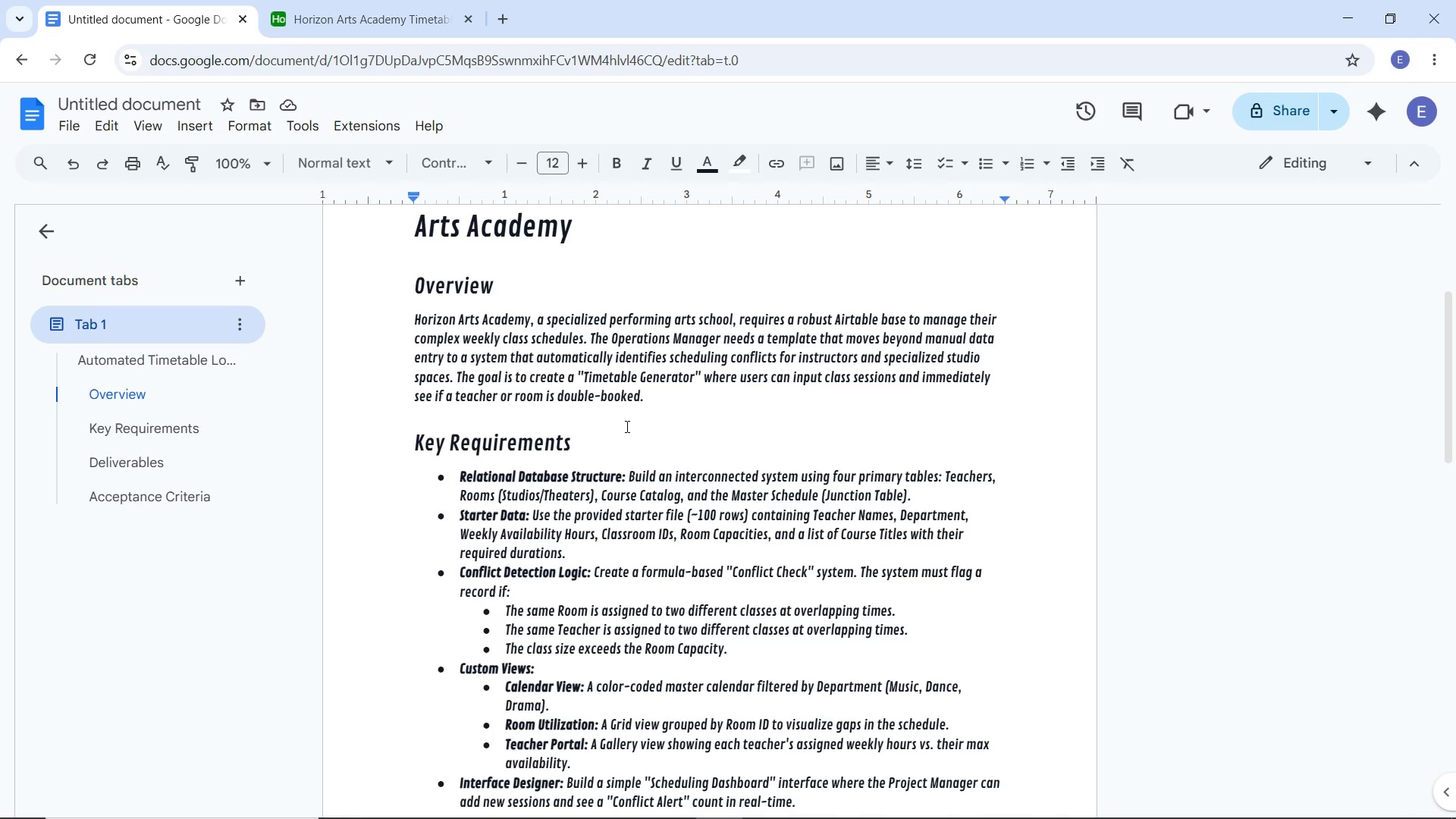 
left_click([384, 14])
 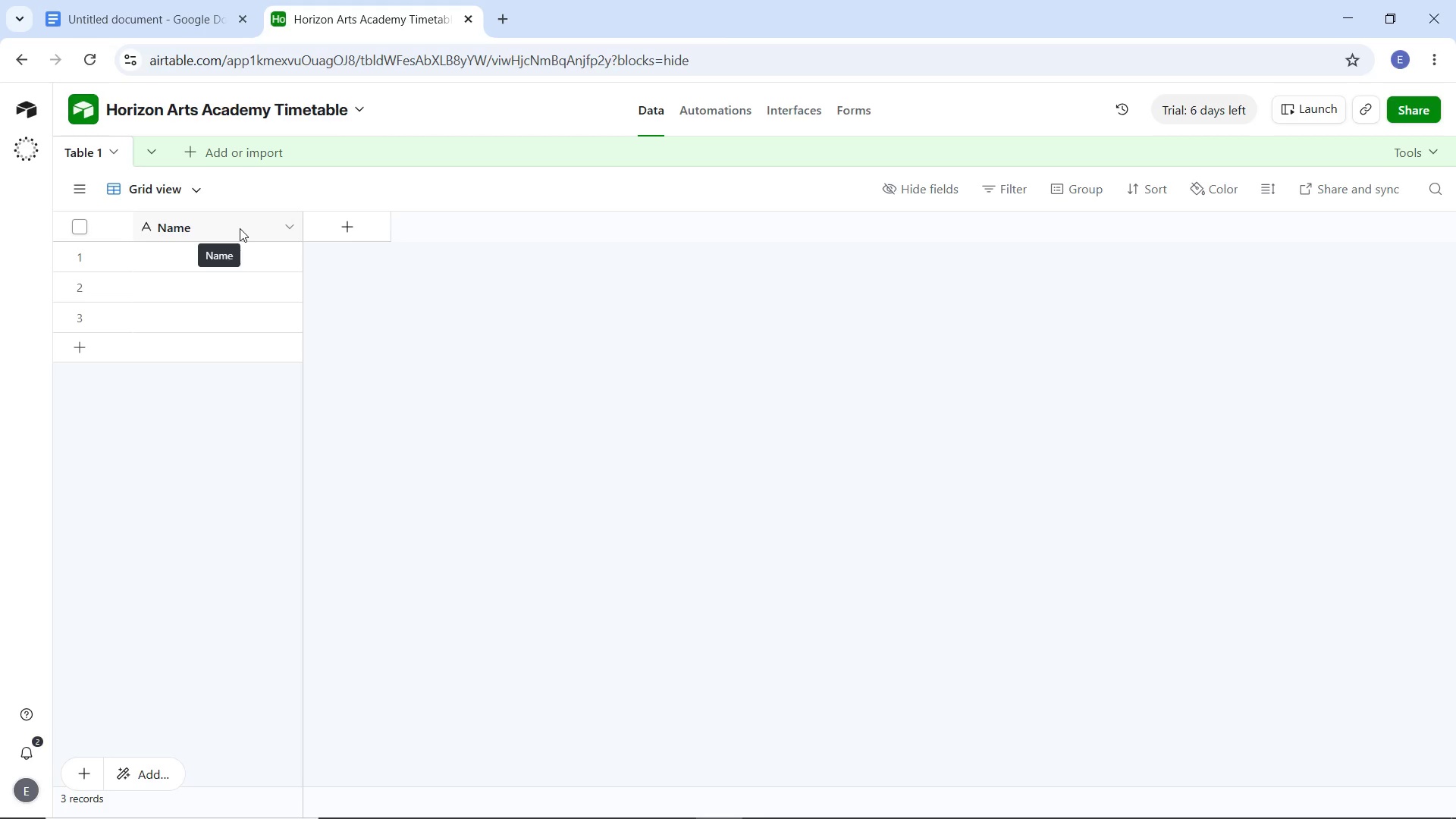 
wait(42.55)
 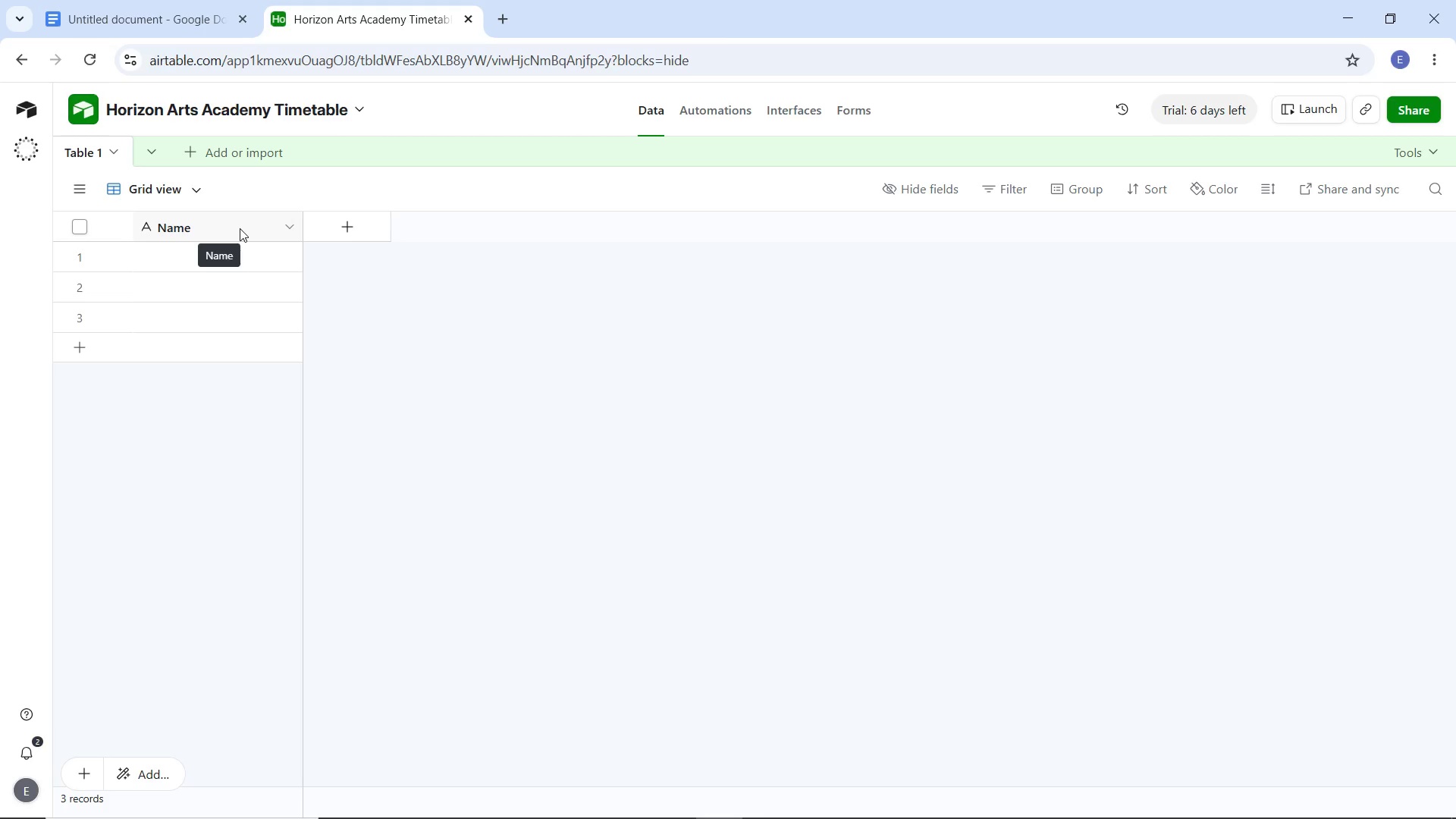 
left_click([196, 292])
 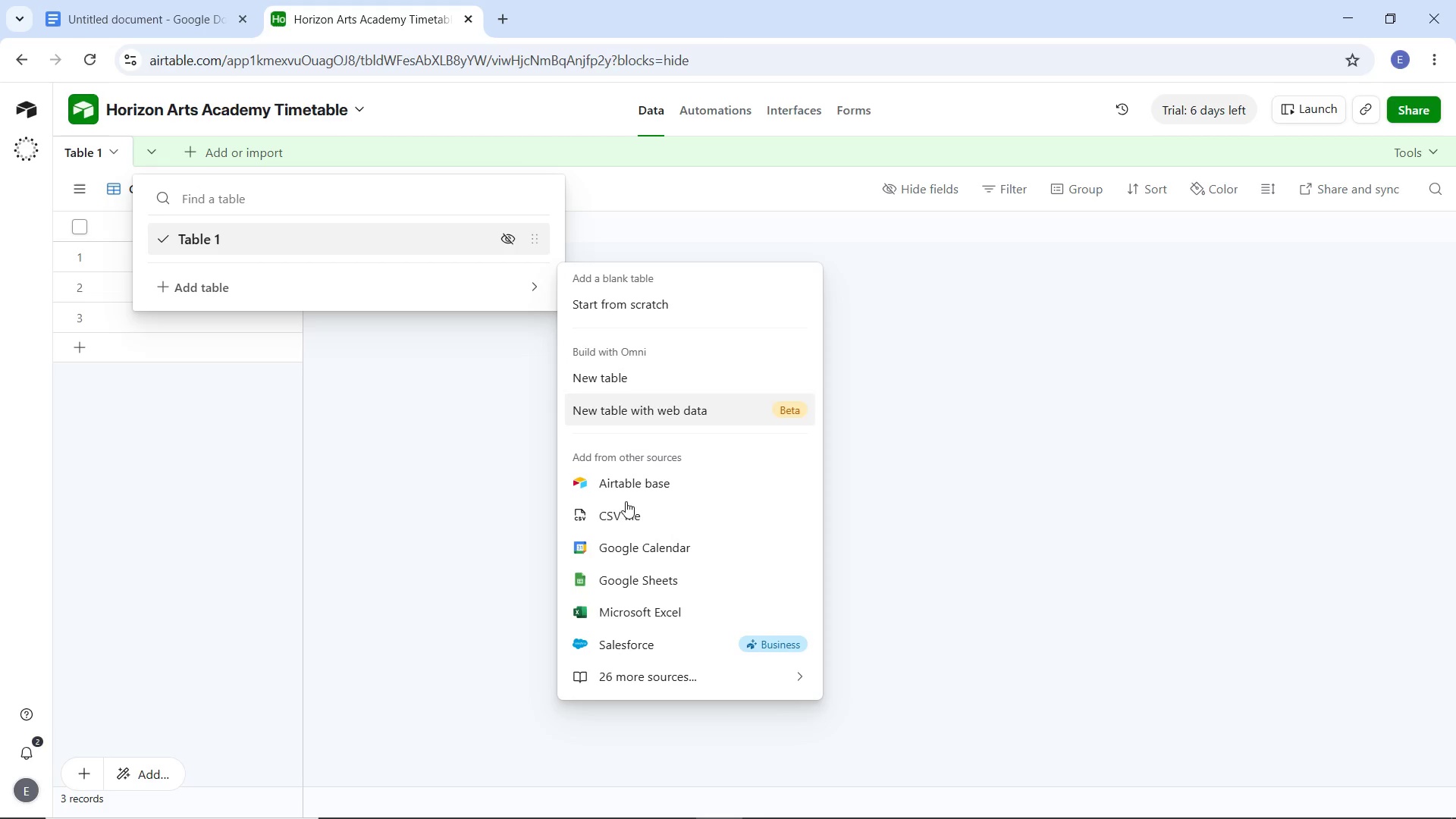 
left_click([621, 519])
 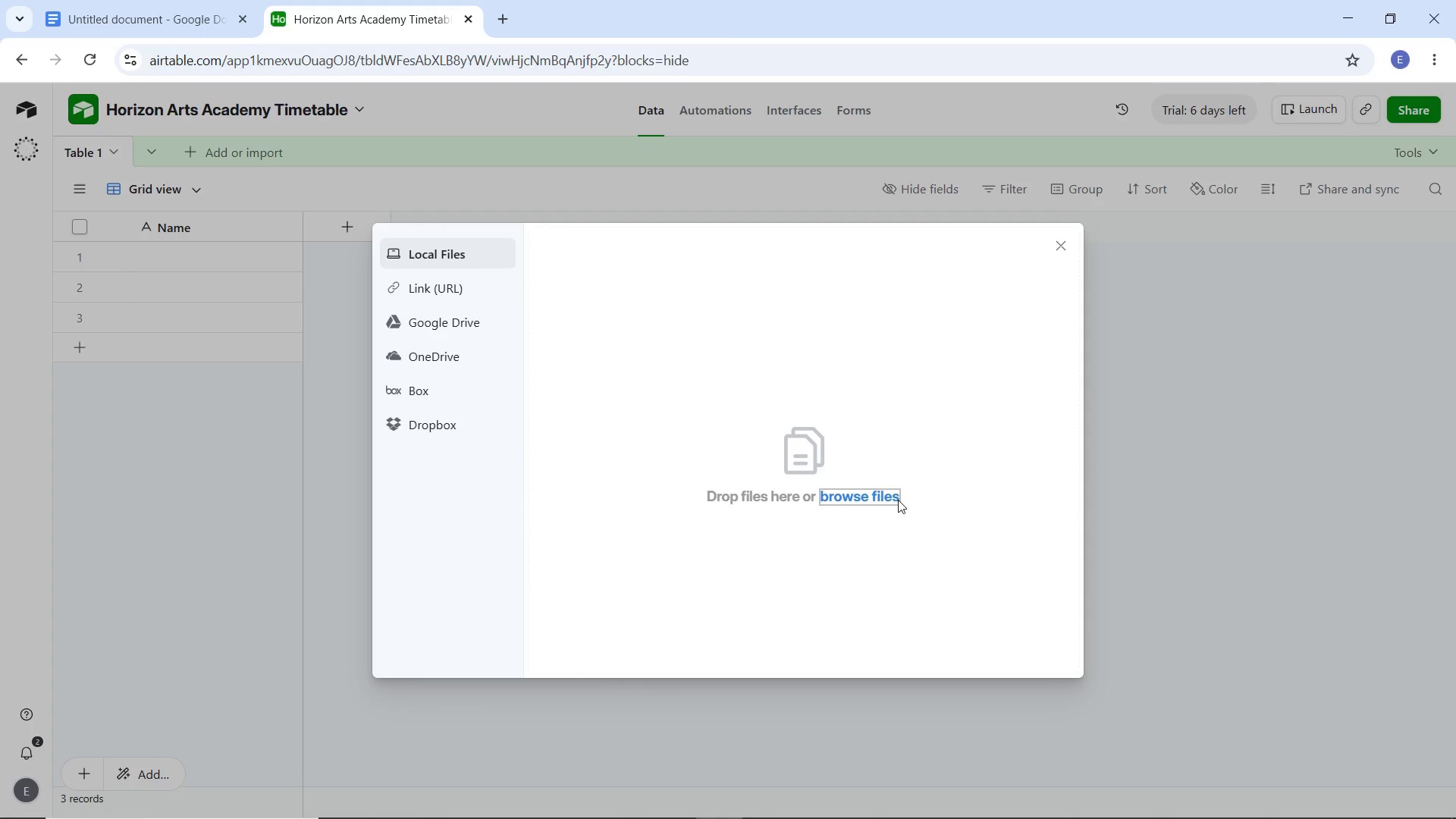 
left_click([878, 489])
 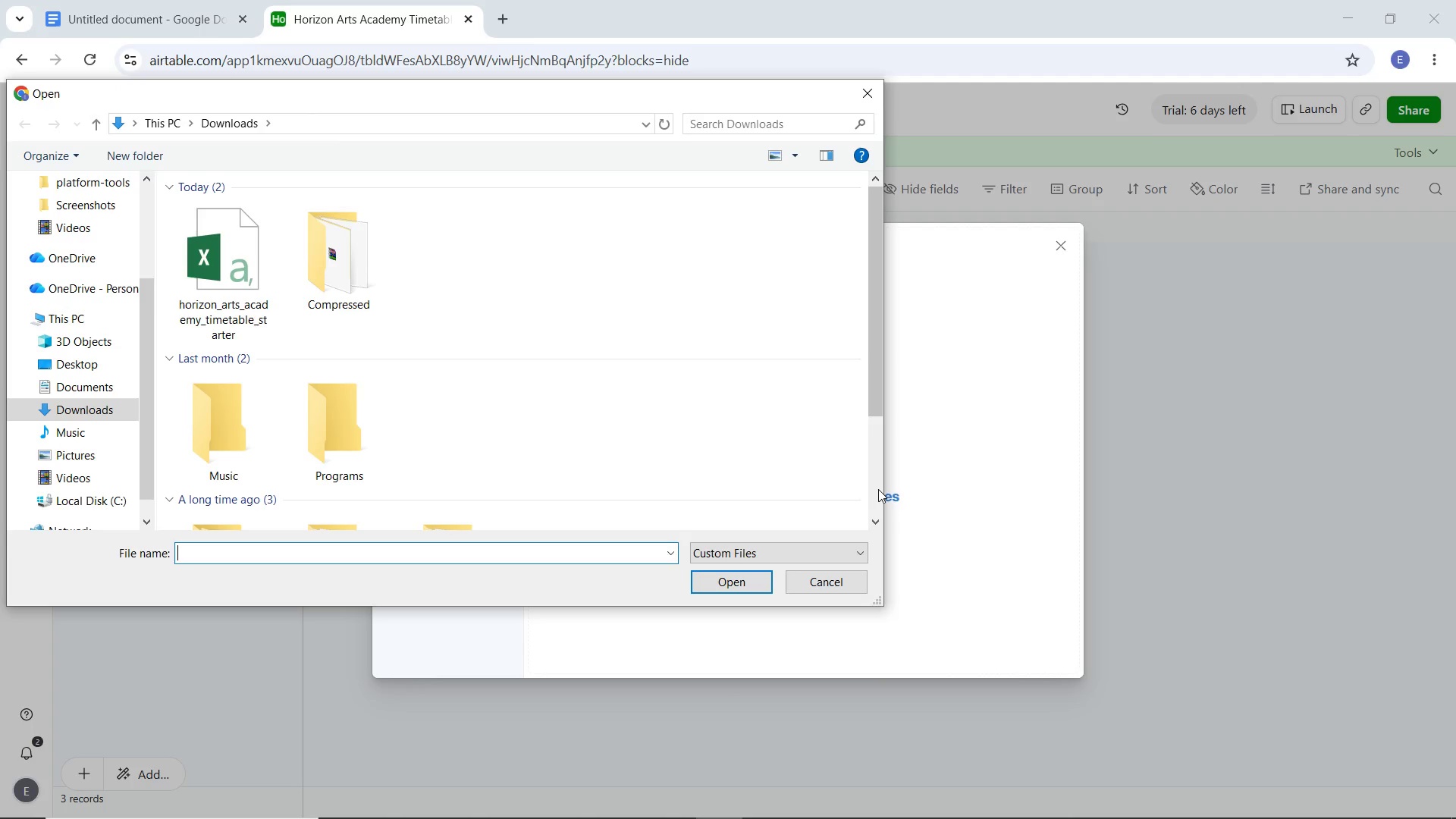 
wait(5.92)
 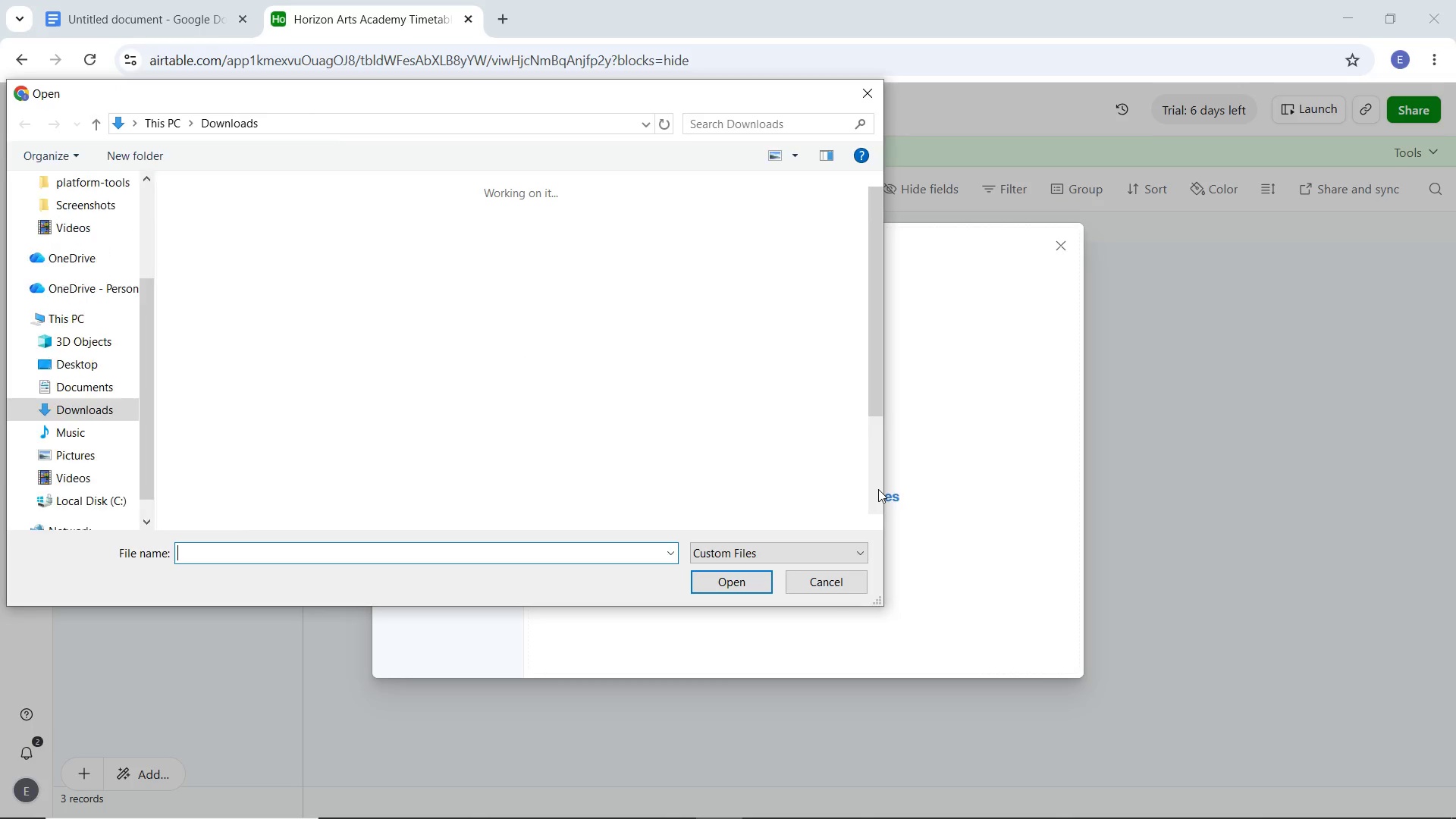 
double_click([246, 255])
 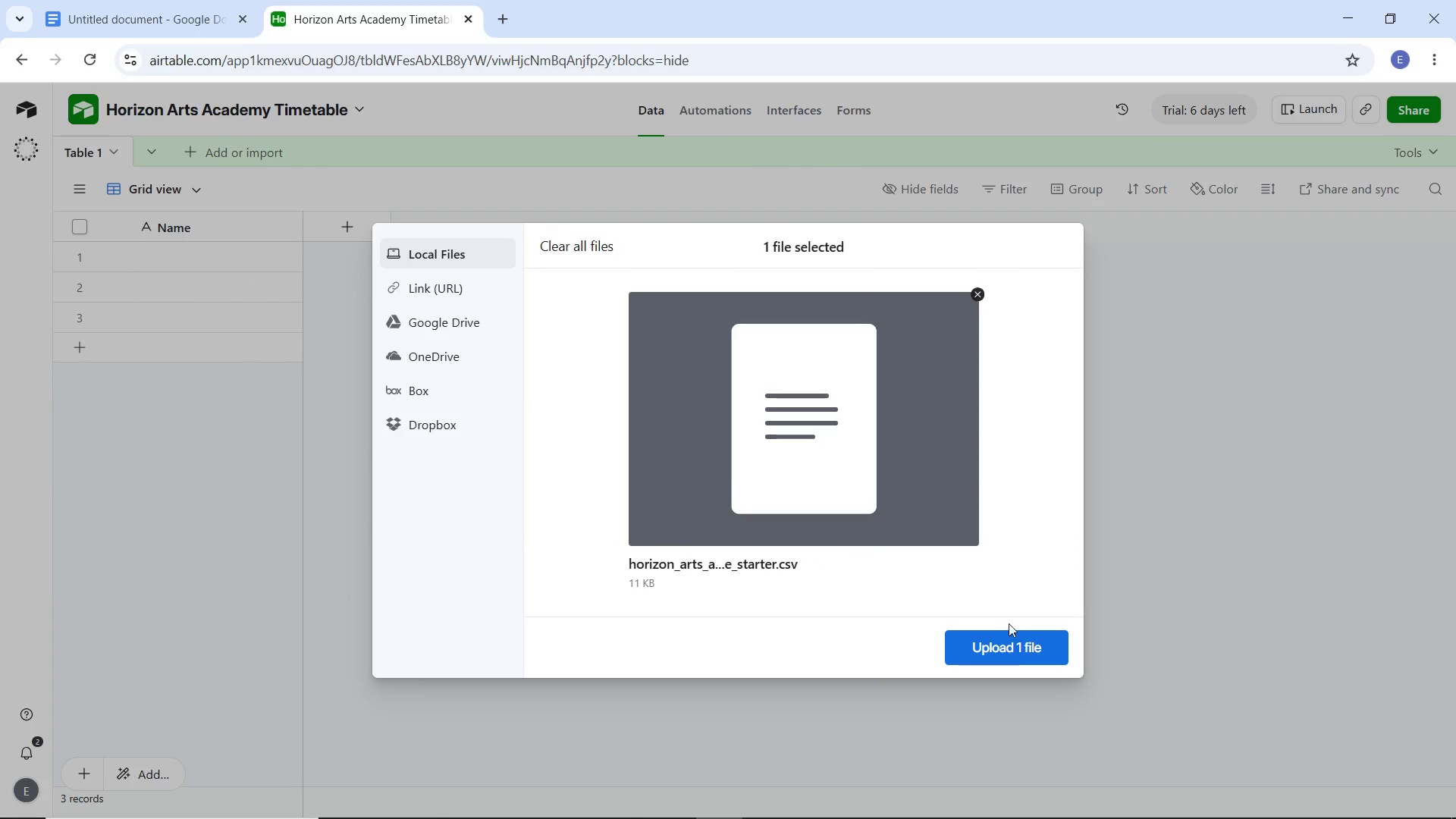 
left_click([1018, 649])
 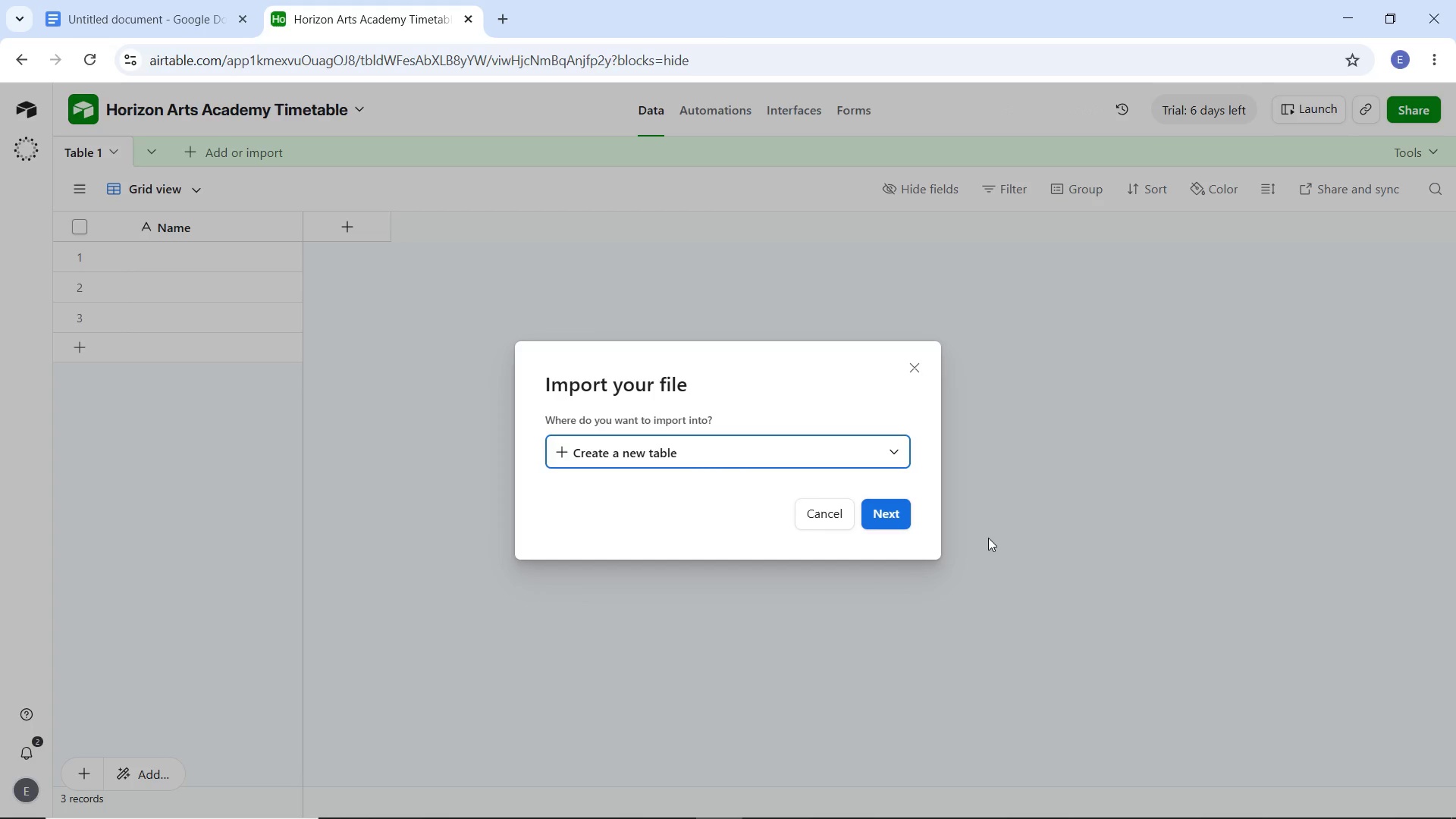 
wait(20.59)
 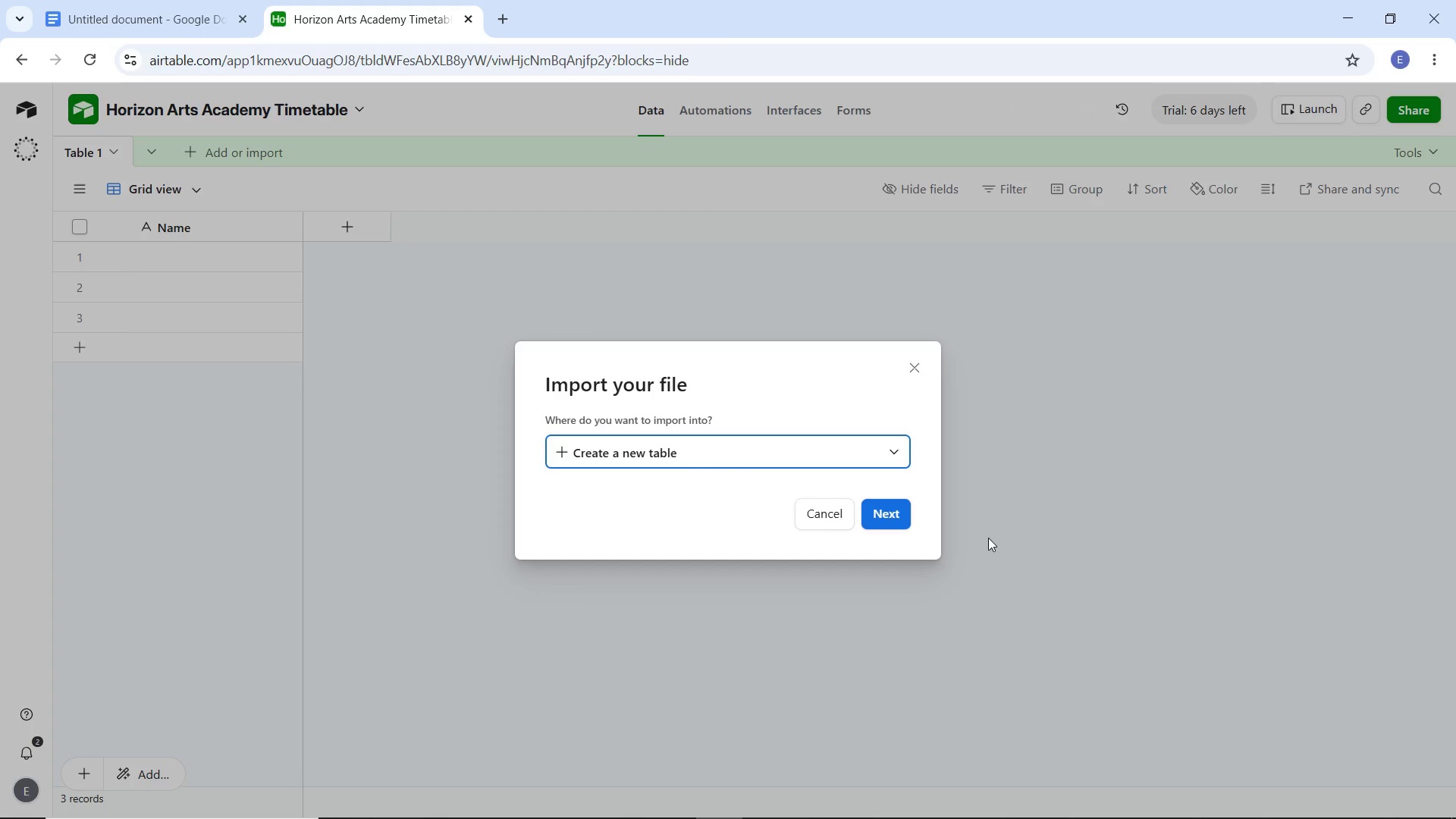 
left_click([876, 512])
 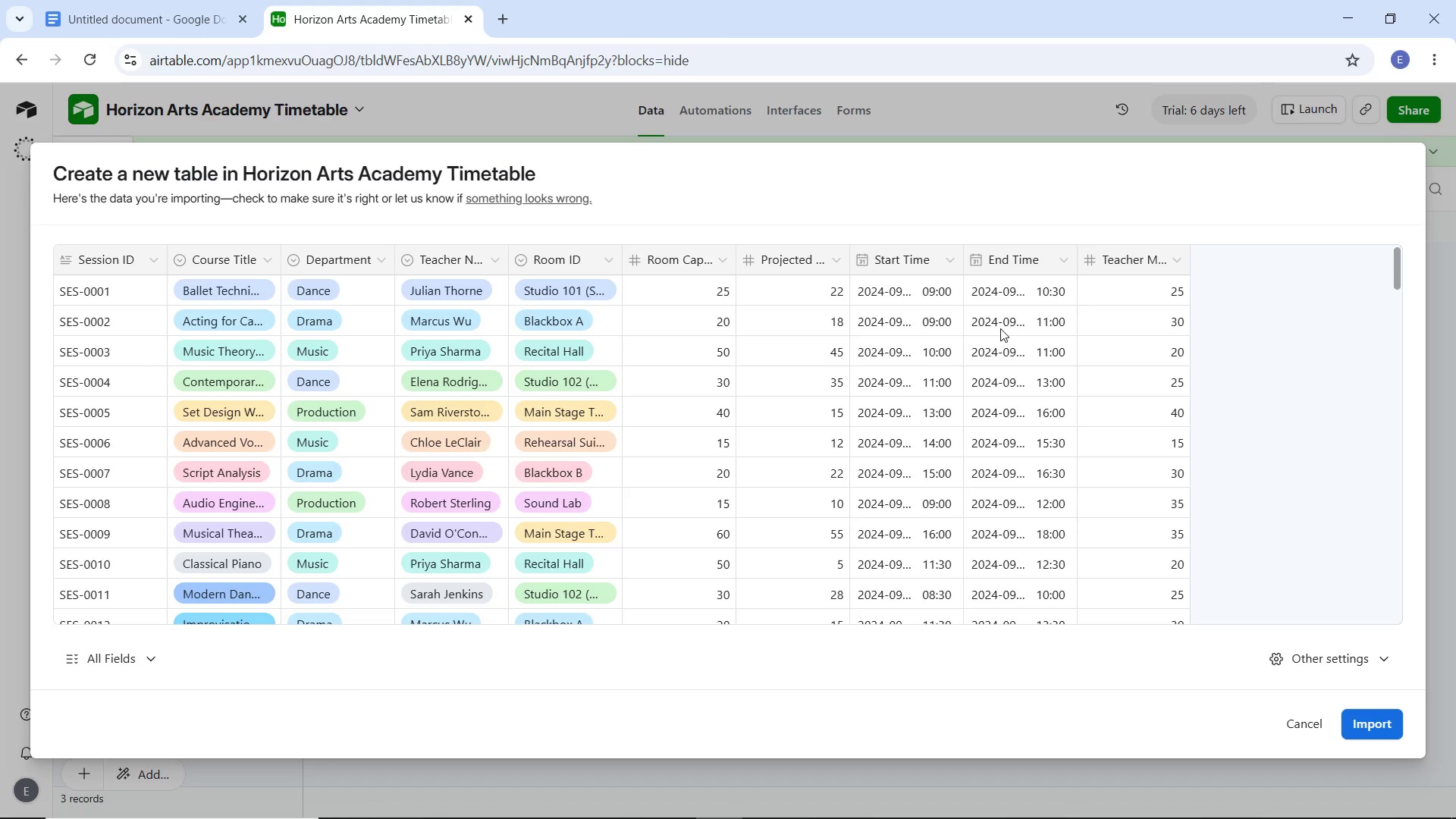 
wait(40.62)
 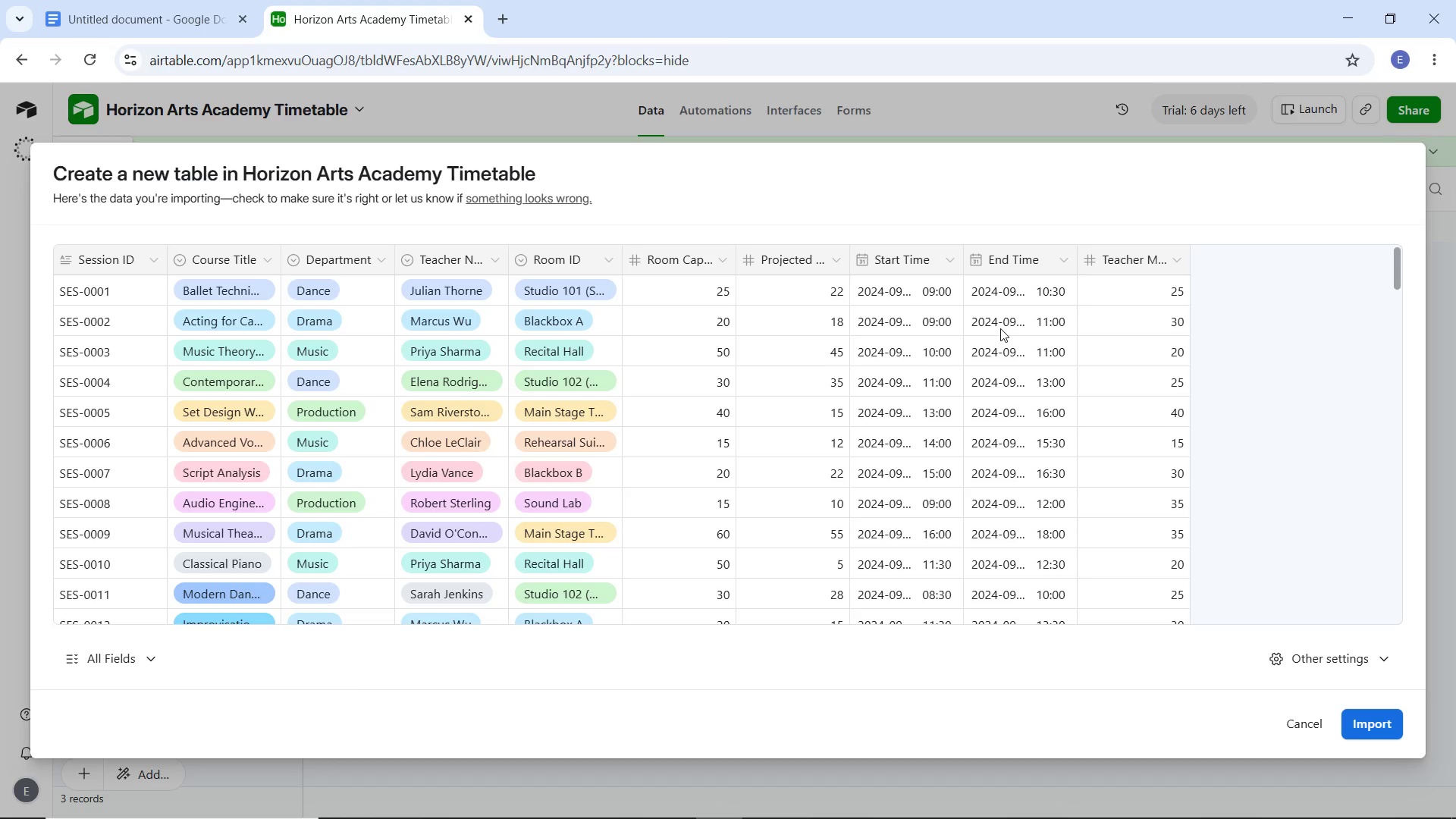 
left_click([1373, 731])
 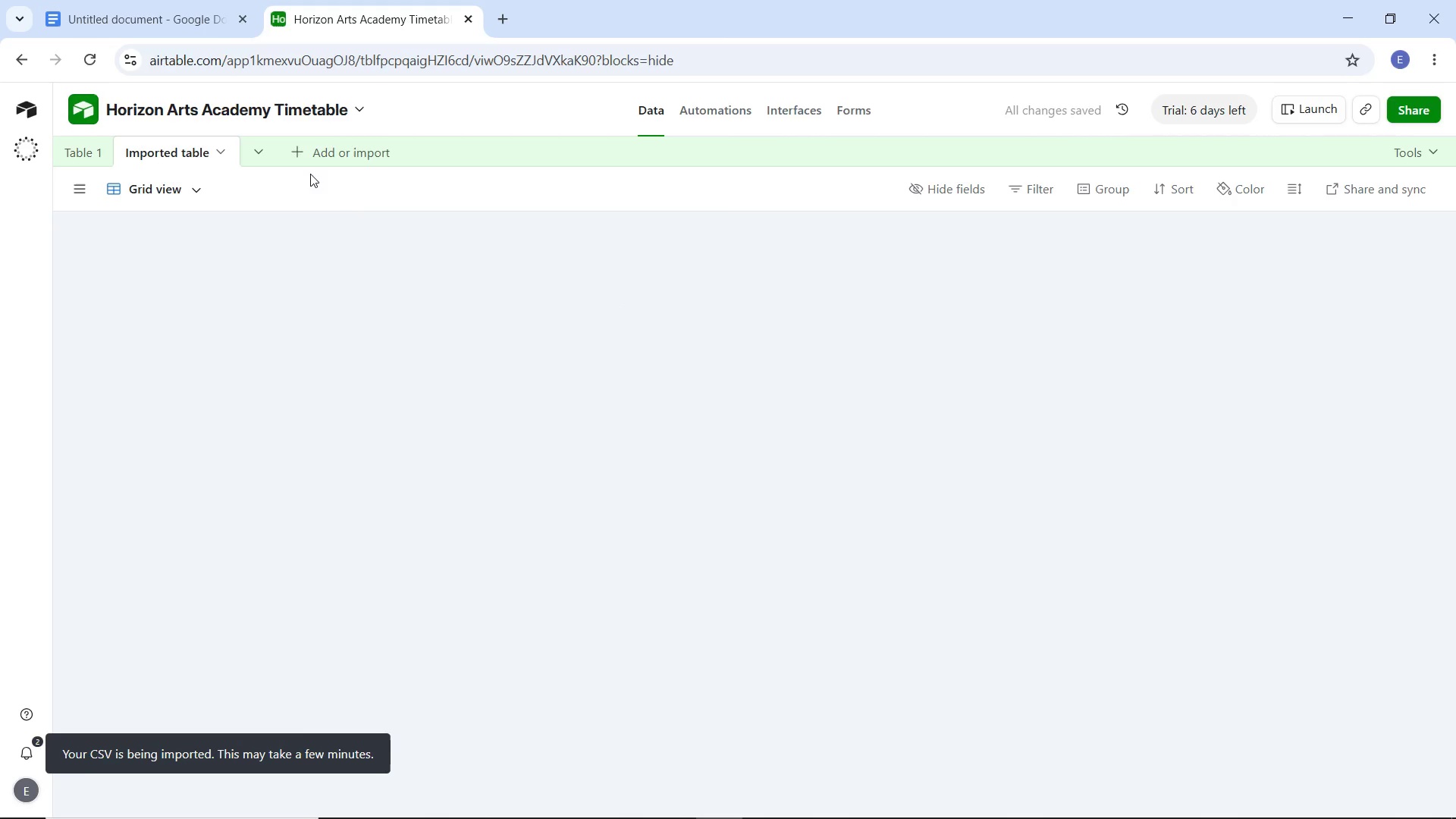 
left_click([224, 150])
 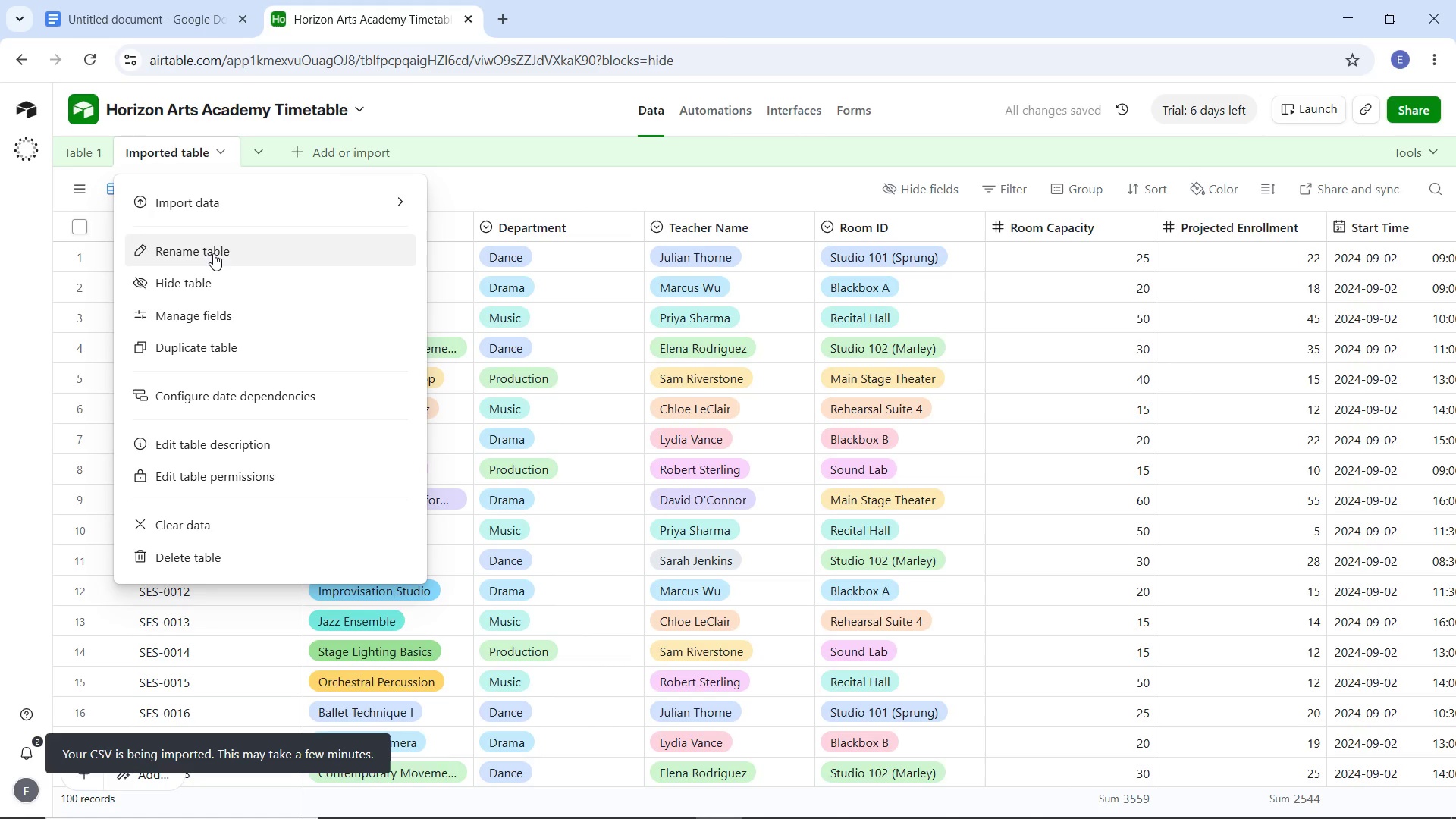 
left_click([212, 253])
 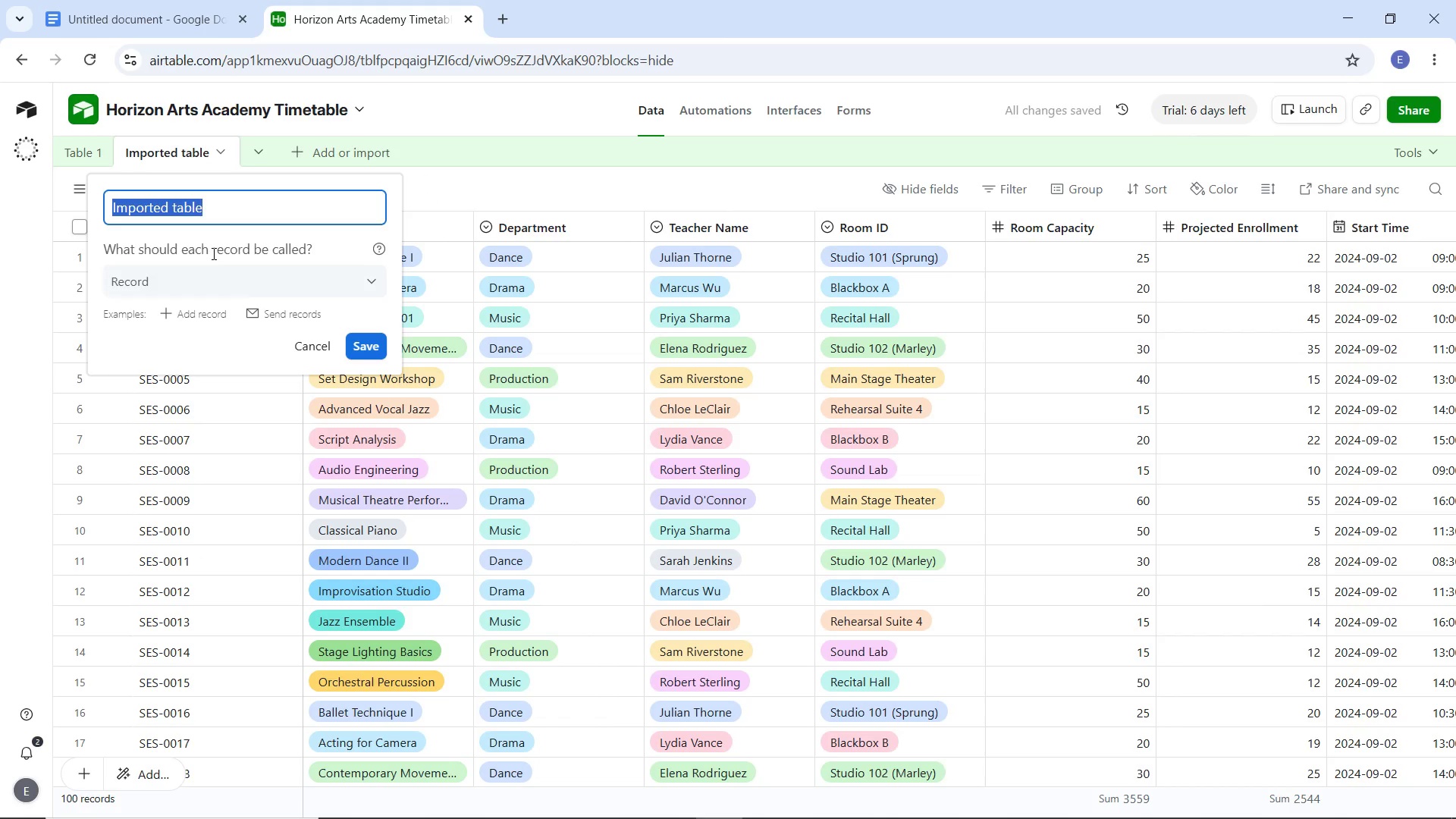 
type(CSV Import (r)
key(Backspace)
type(Raw))
 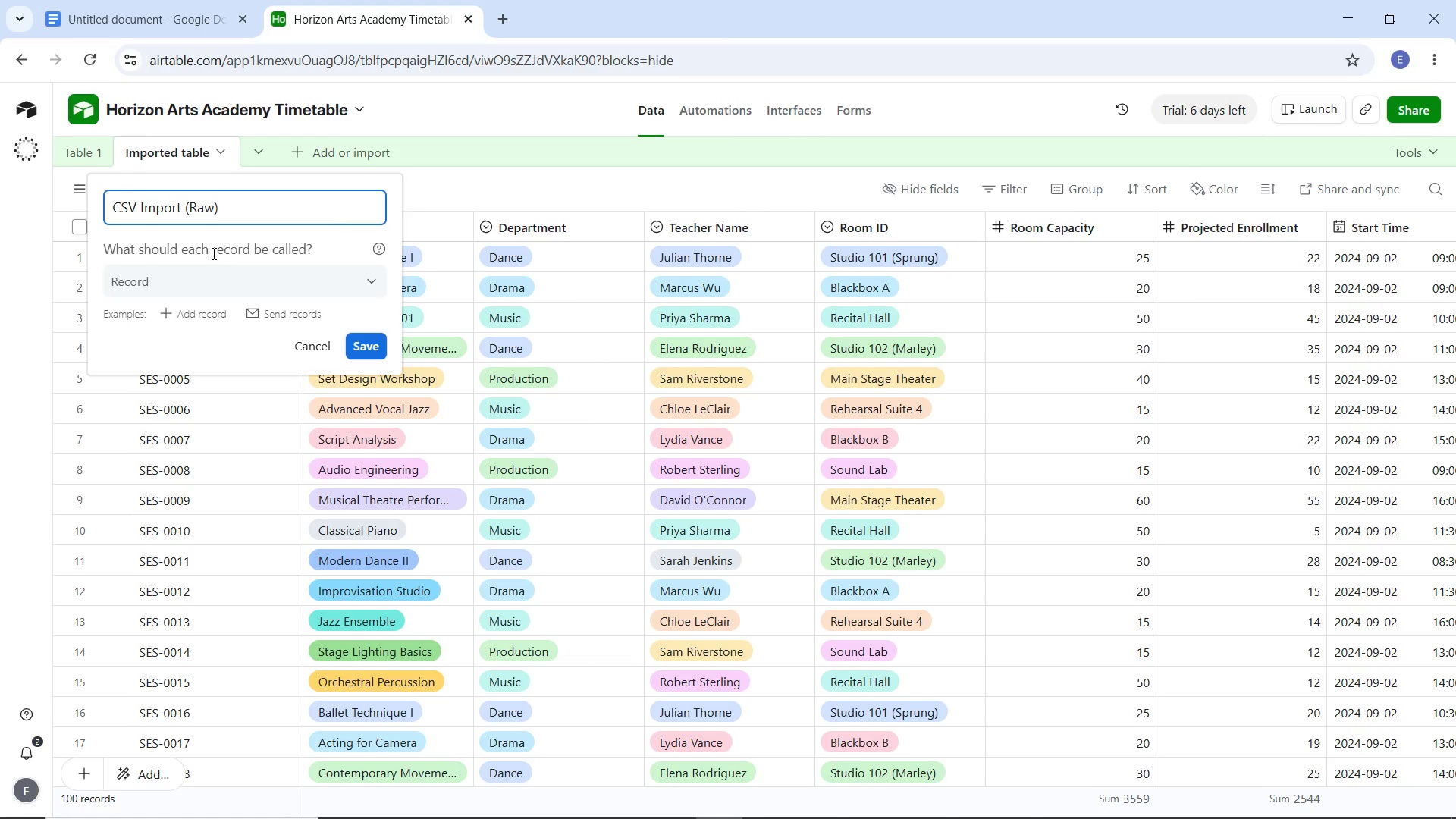 
key(Enter)
 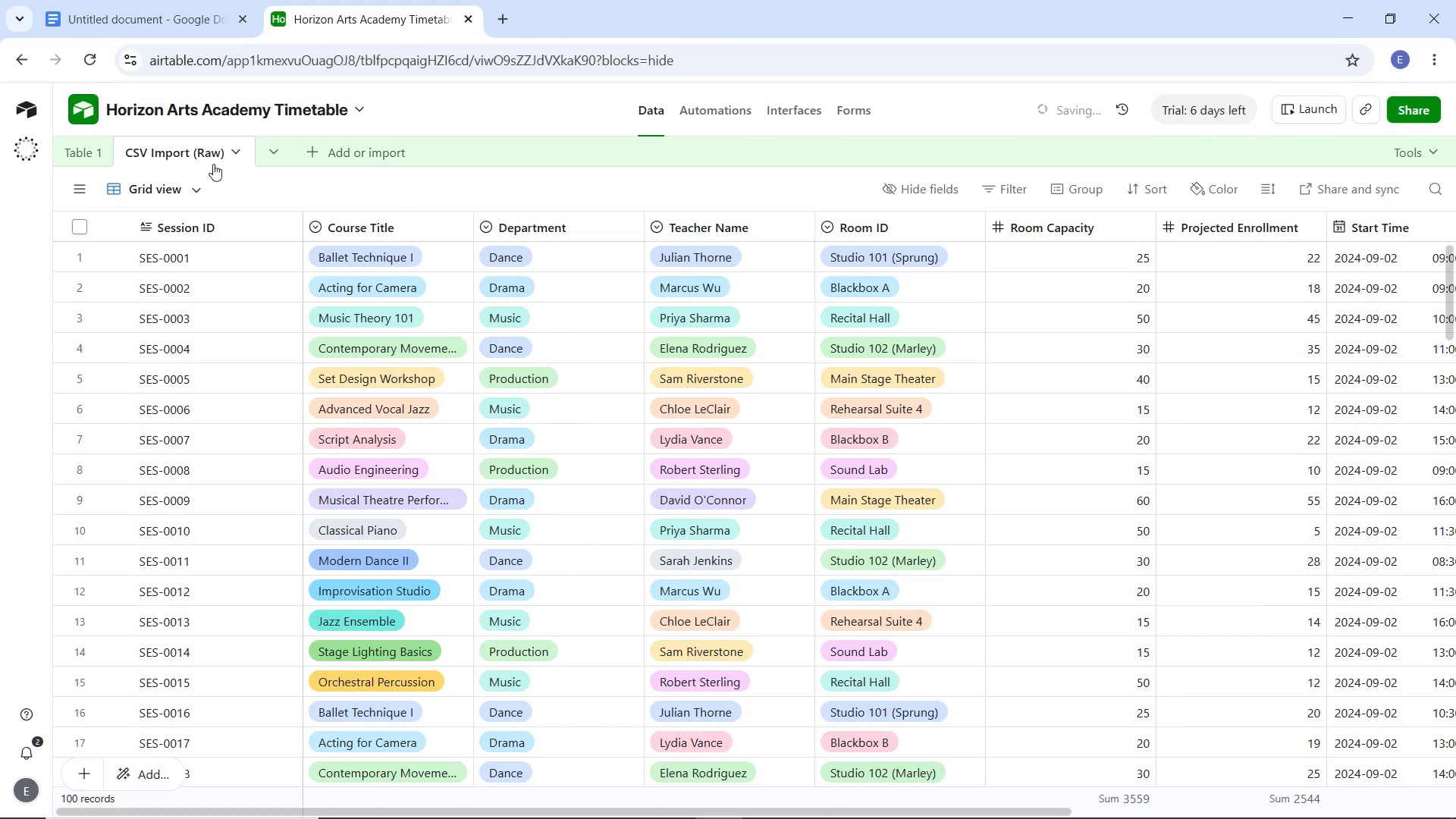 
left_click_drag(start_coordinate=[204, 158], to_coordinate=[76, 162])
 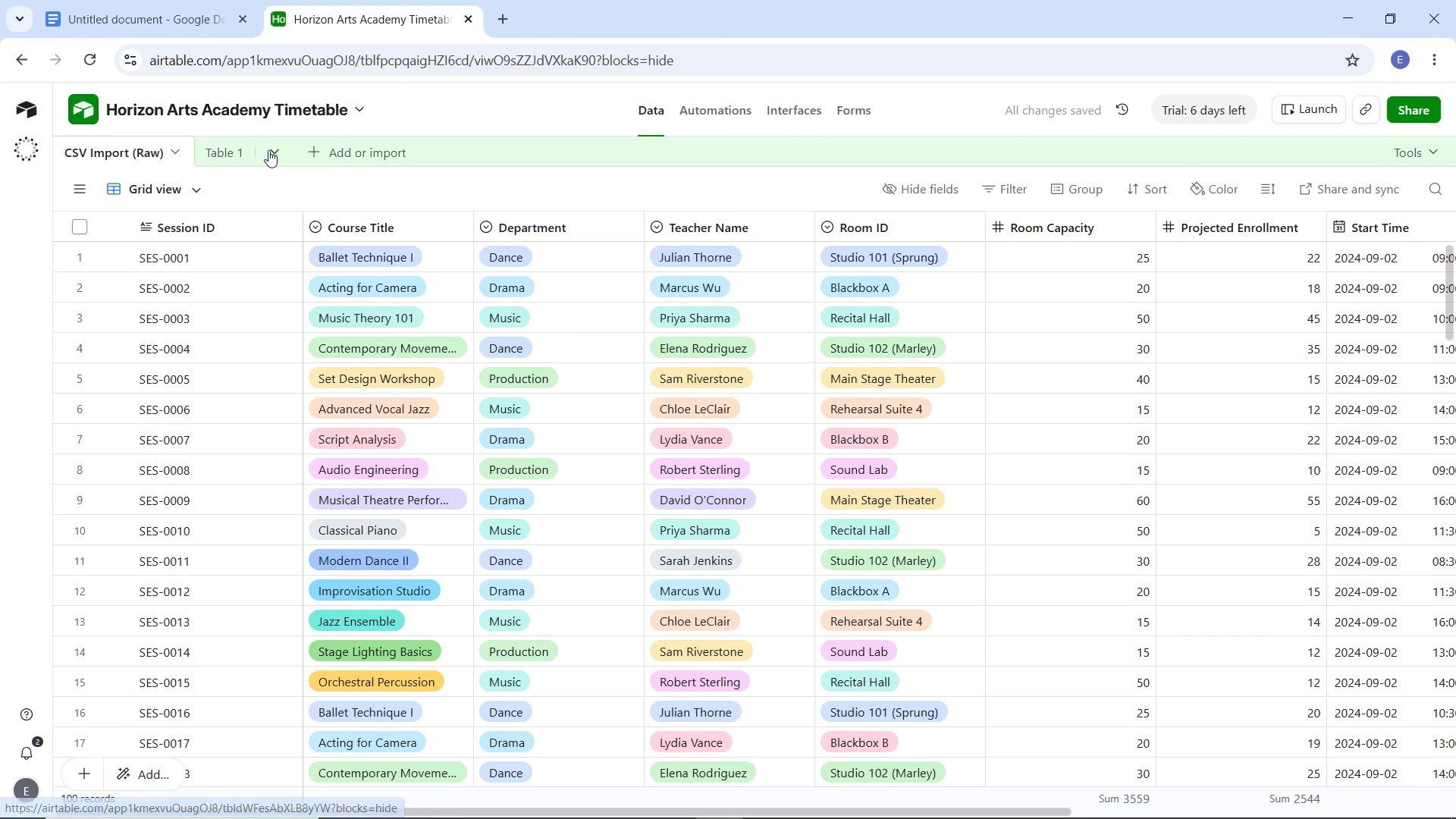 
left_click([272, 150])
 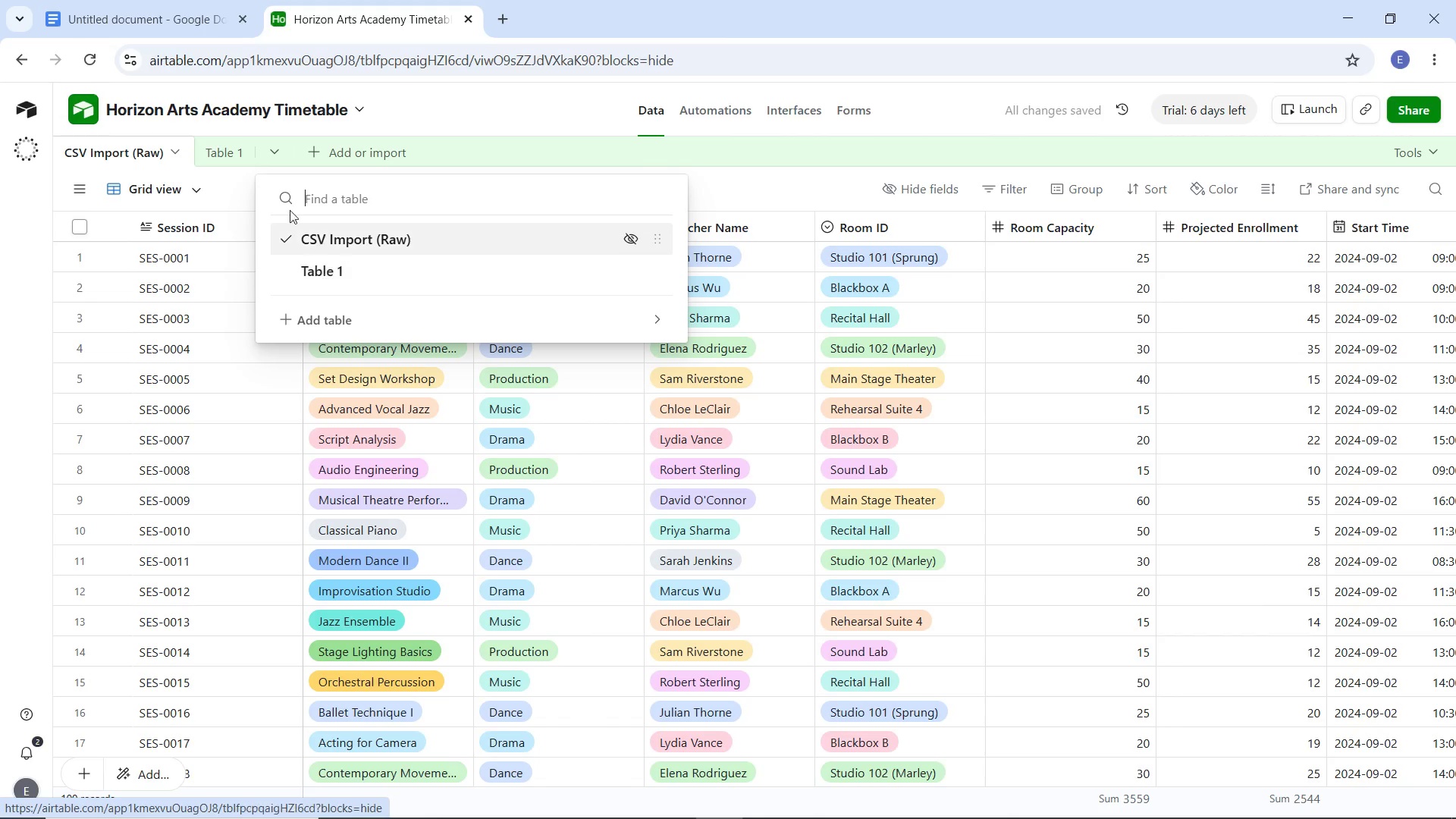 
left_click([215, 152])
 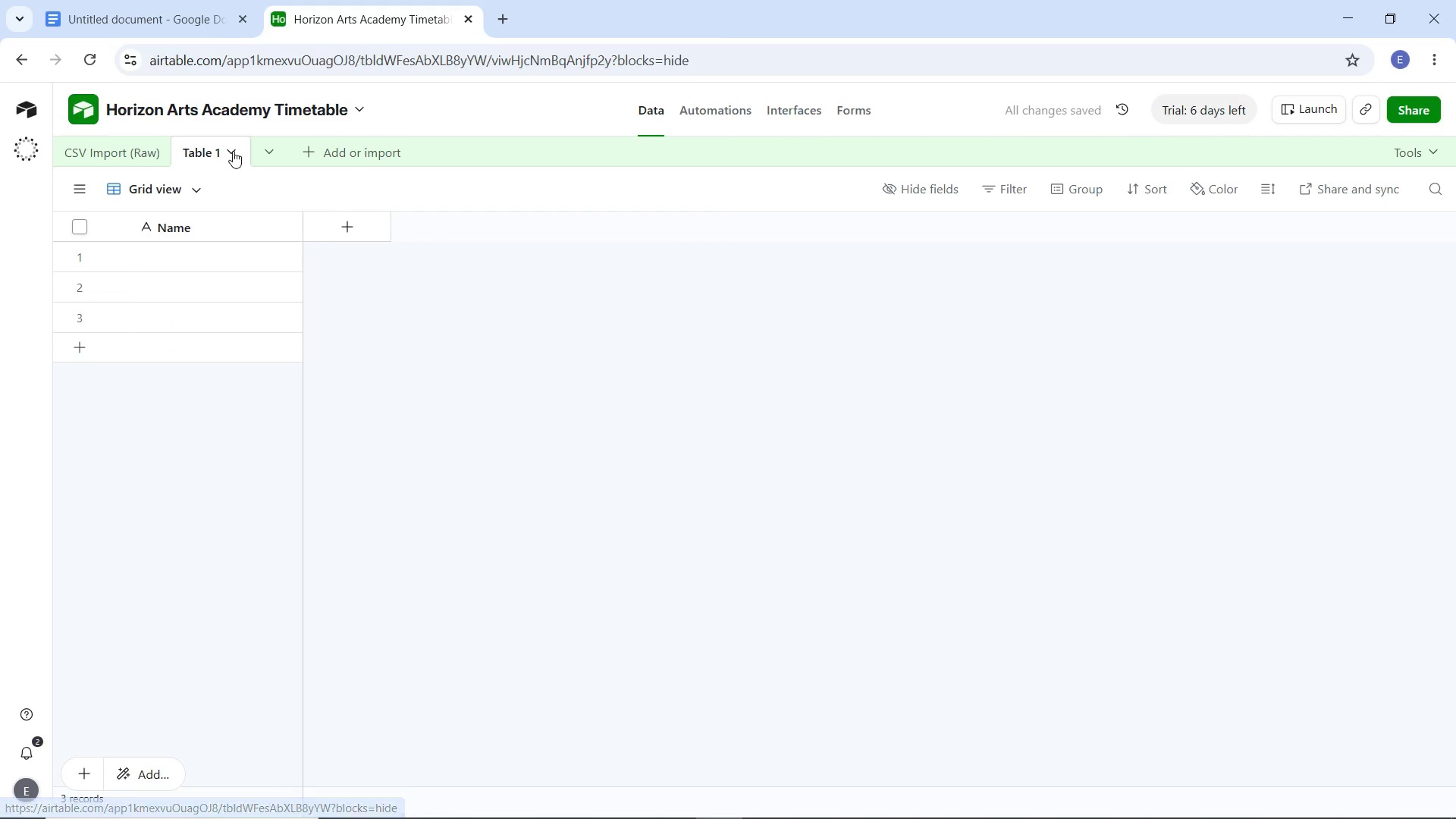 
left_click([233, 151])
 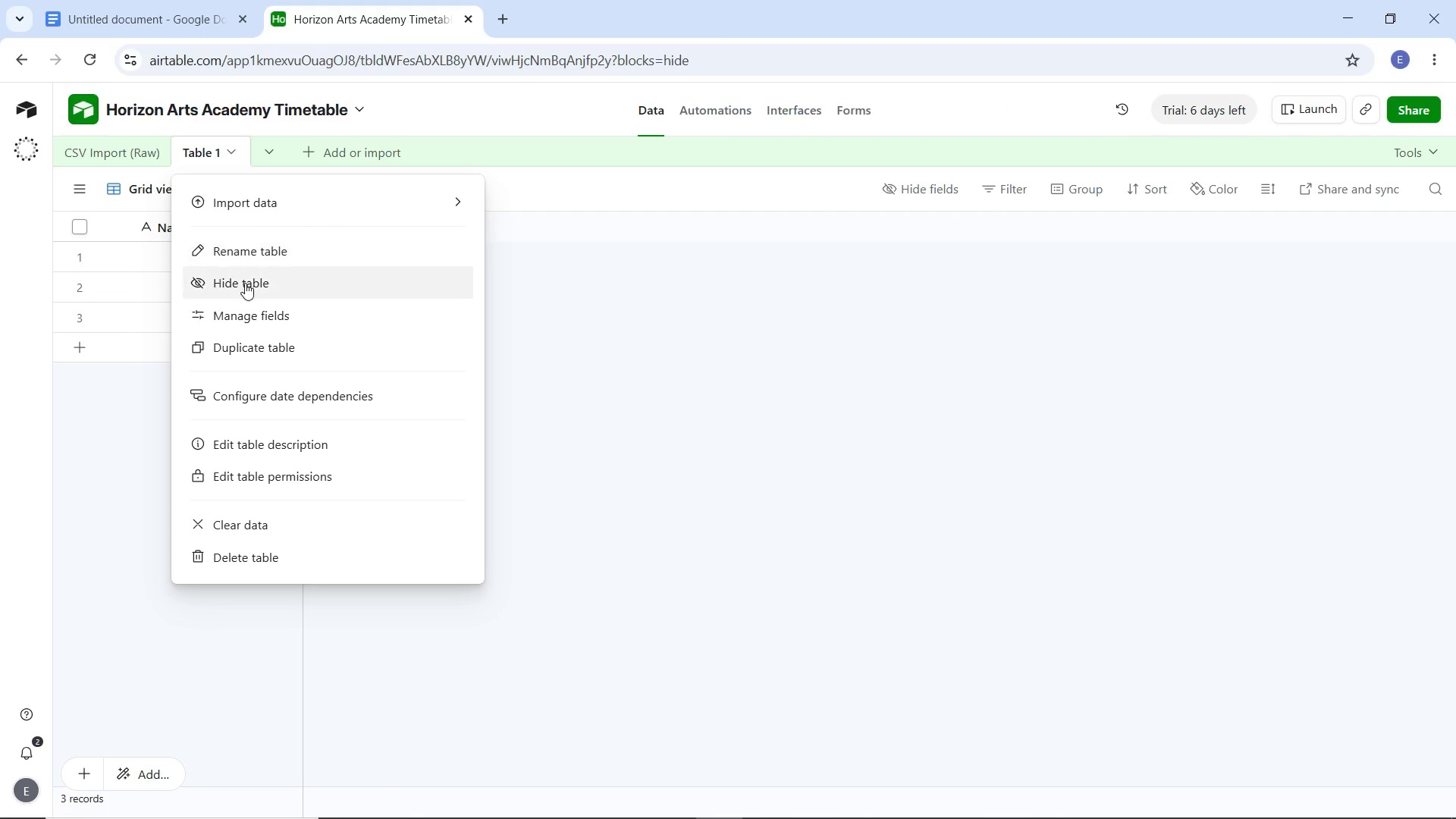 
left_click([248, 258])
 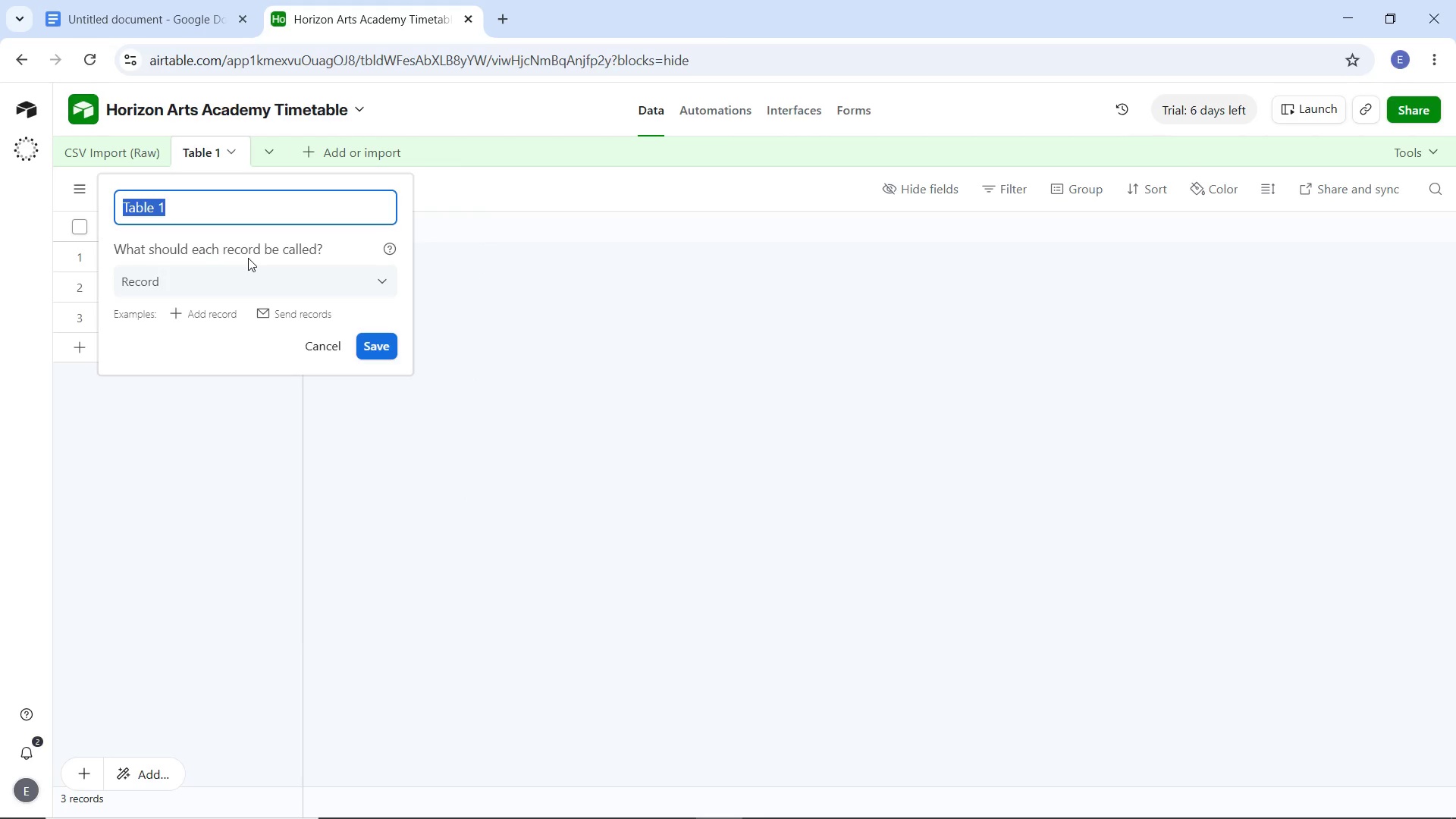 
type(Master sCHEDULE)
key(Backspace)
key(Backspace)
key(Backspace)
key(Backspace)
key(Backspace)
key(Backspace)
key(Backspace)
key(Backspace)
type(Sch)
 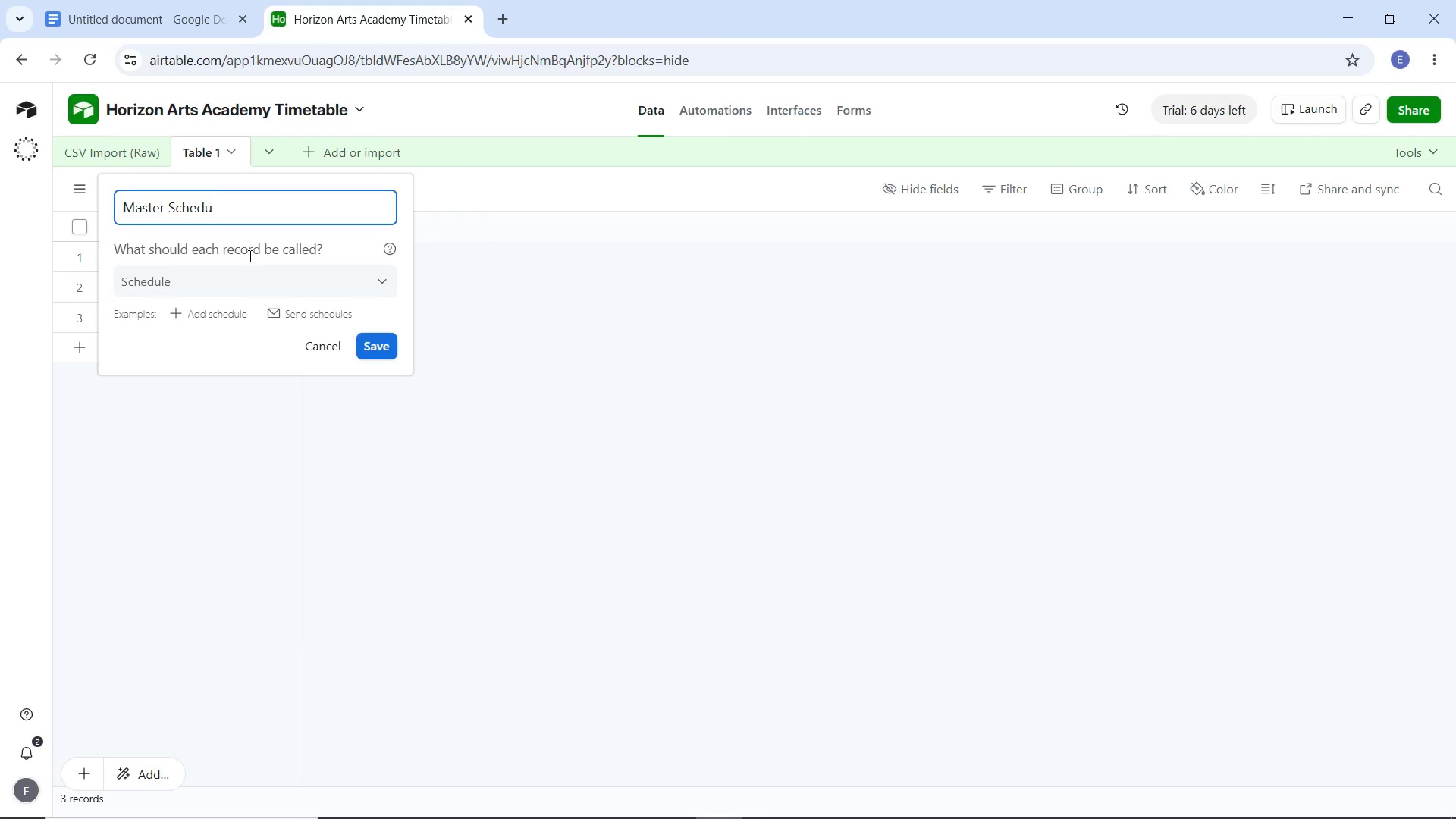 
 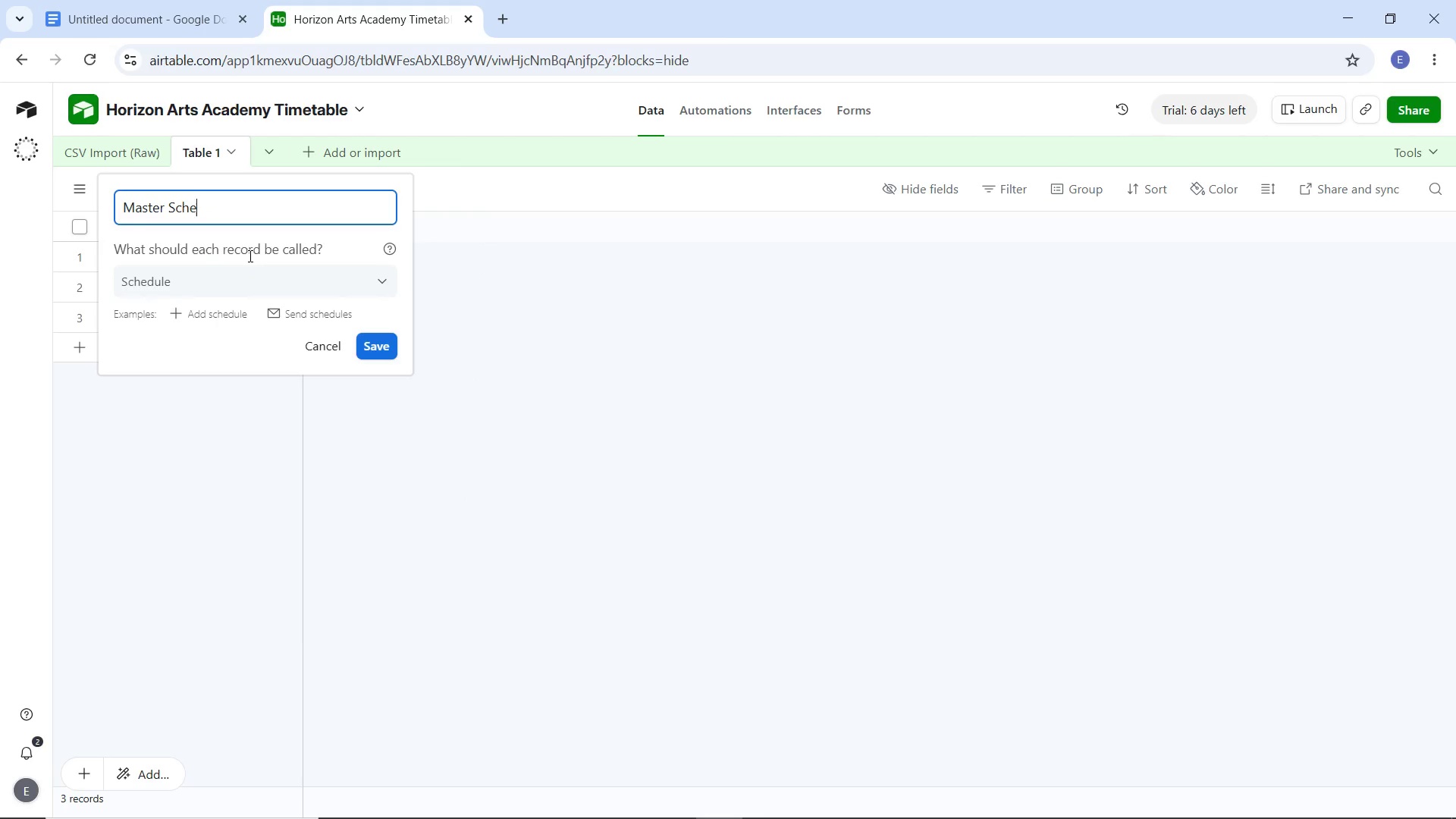 
type(edule)
 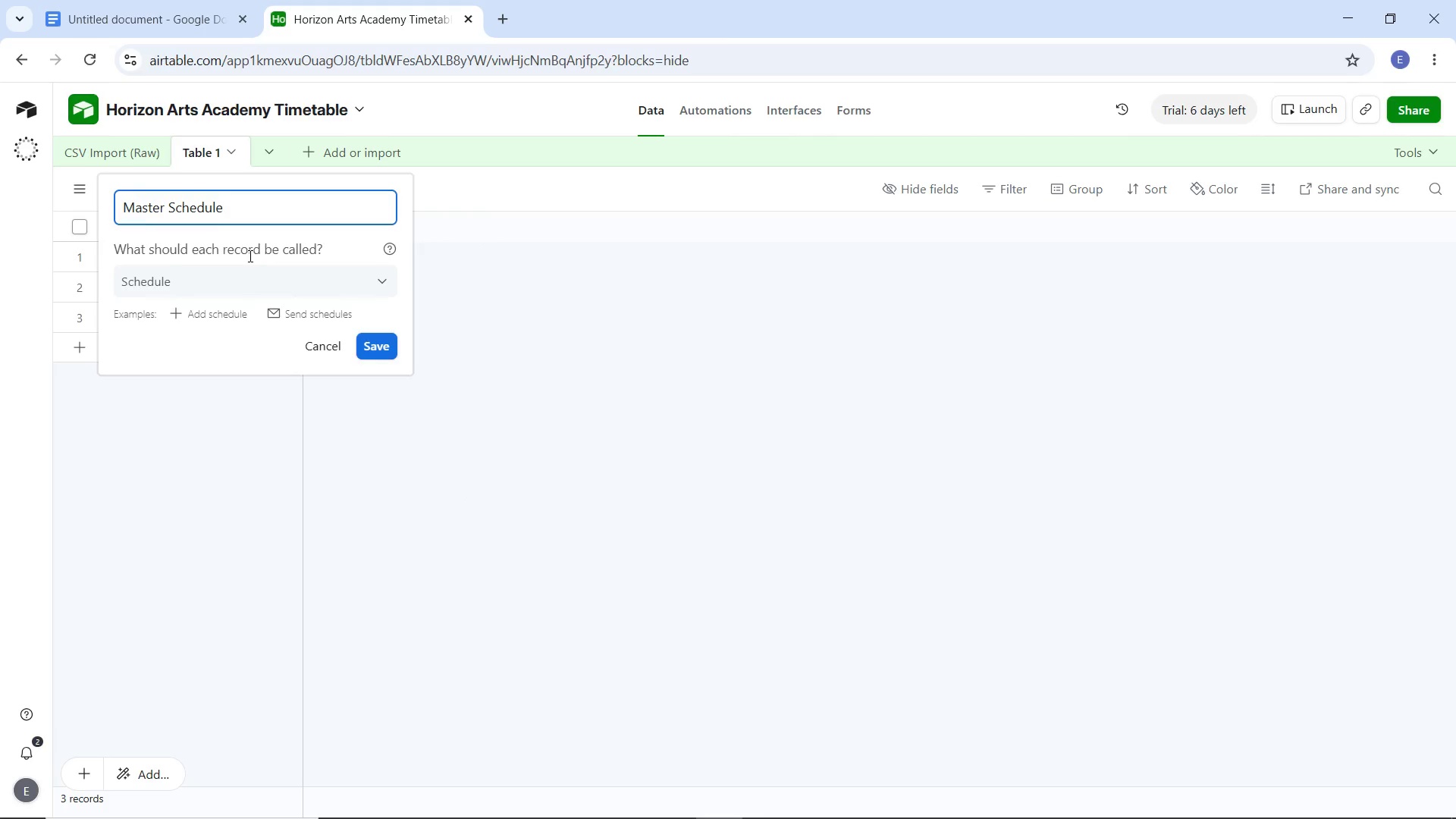 
key(Enter)
 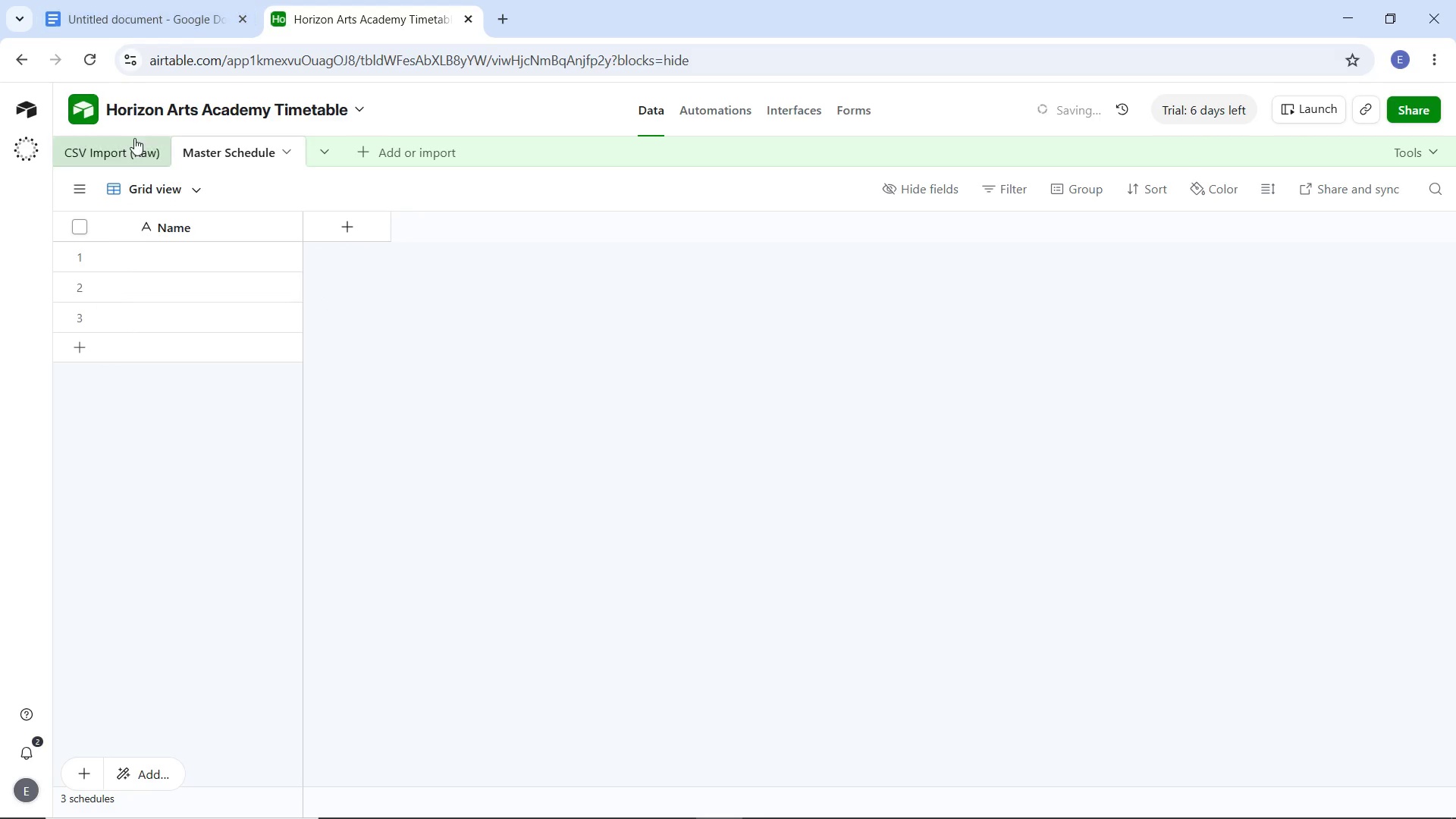 
left_click([133, 144])
 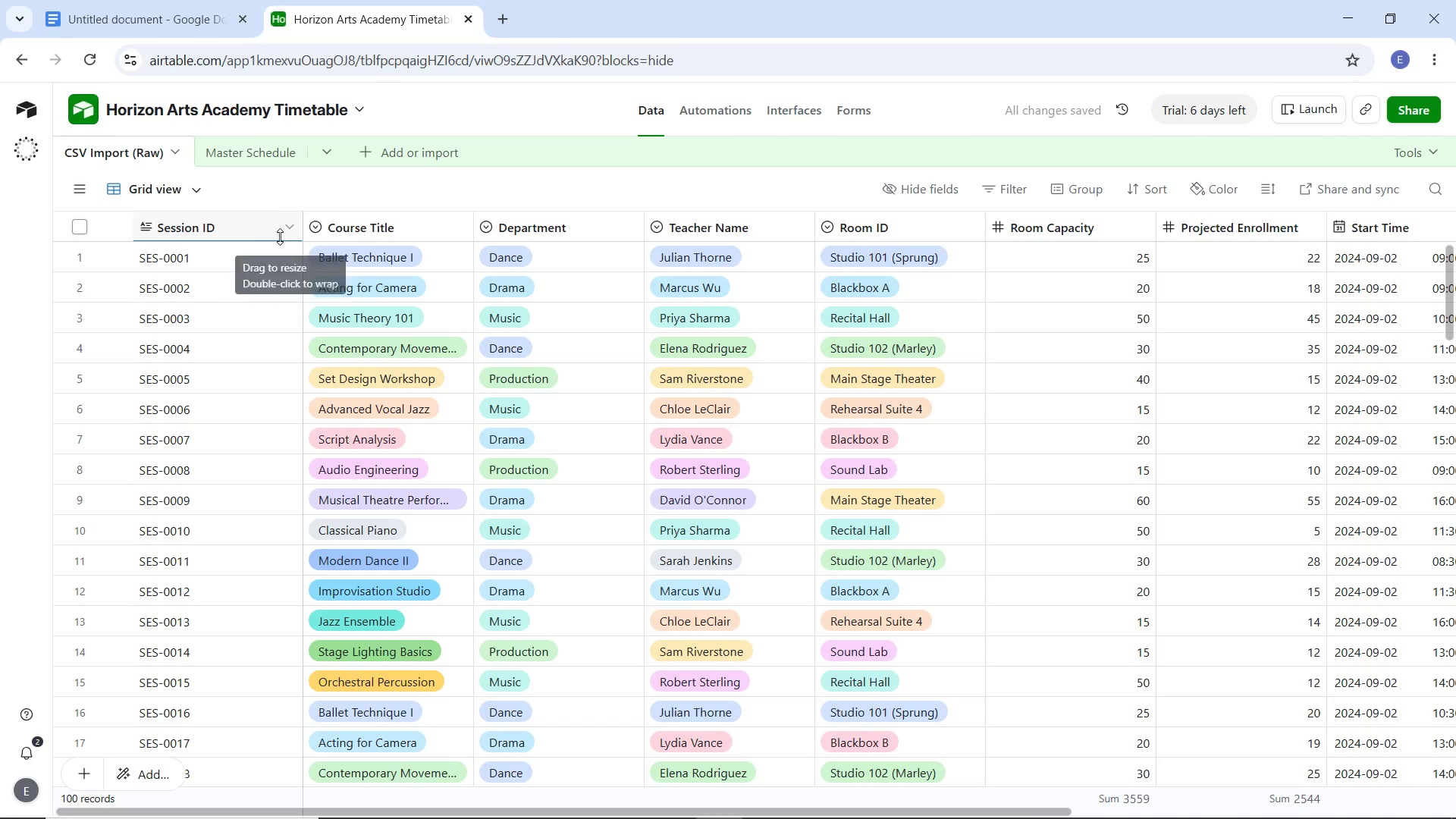 
left_click_drag(start_coordinate=[300, 231], to_coordinate=[233, 237])
 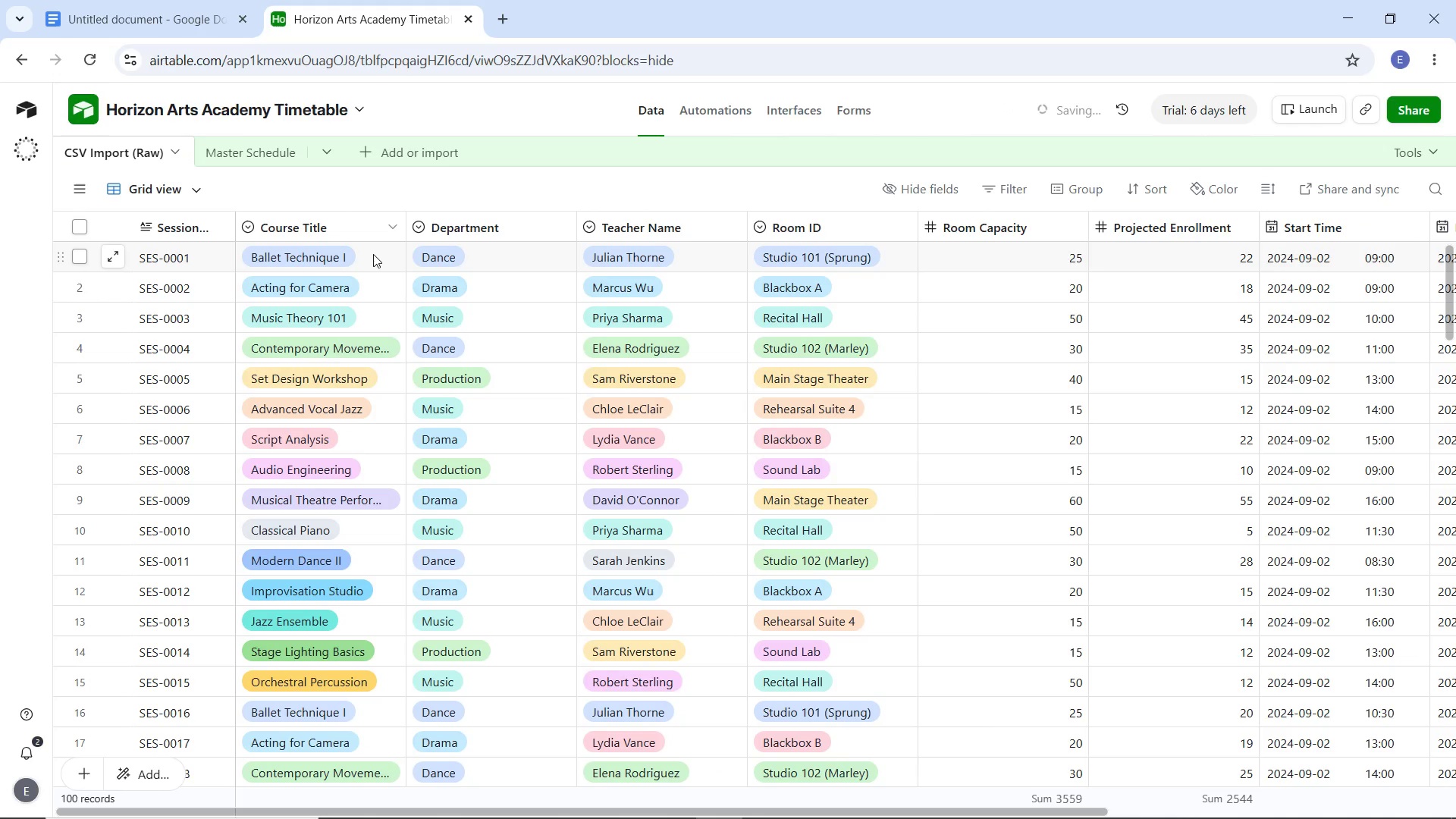 
left_click([373, 254])
 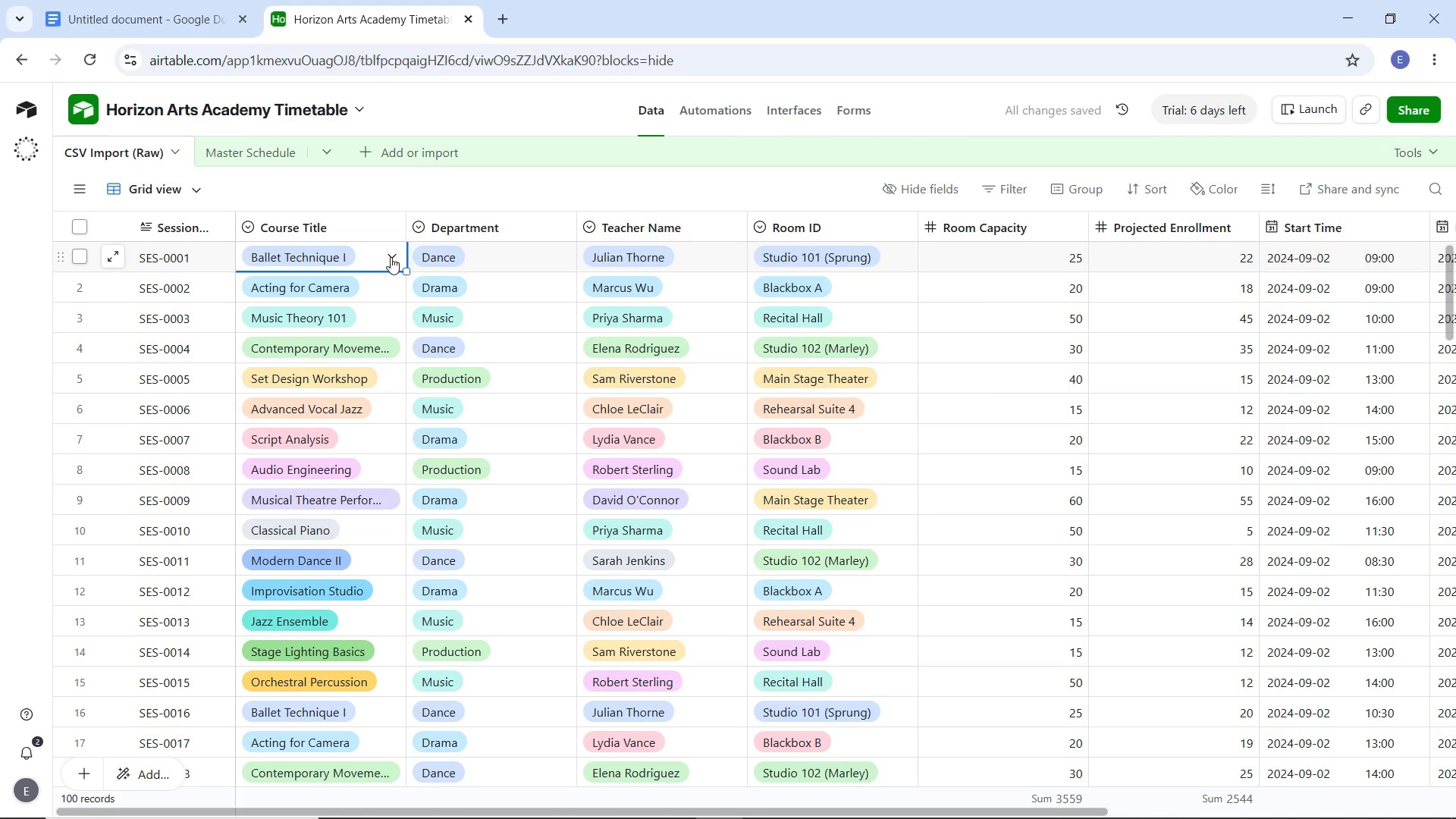 
left_click([393, 257])
 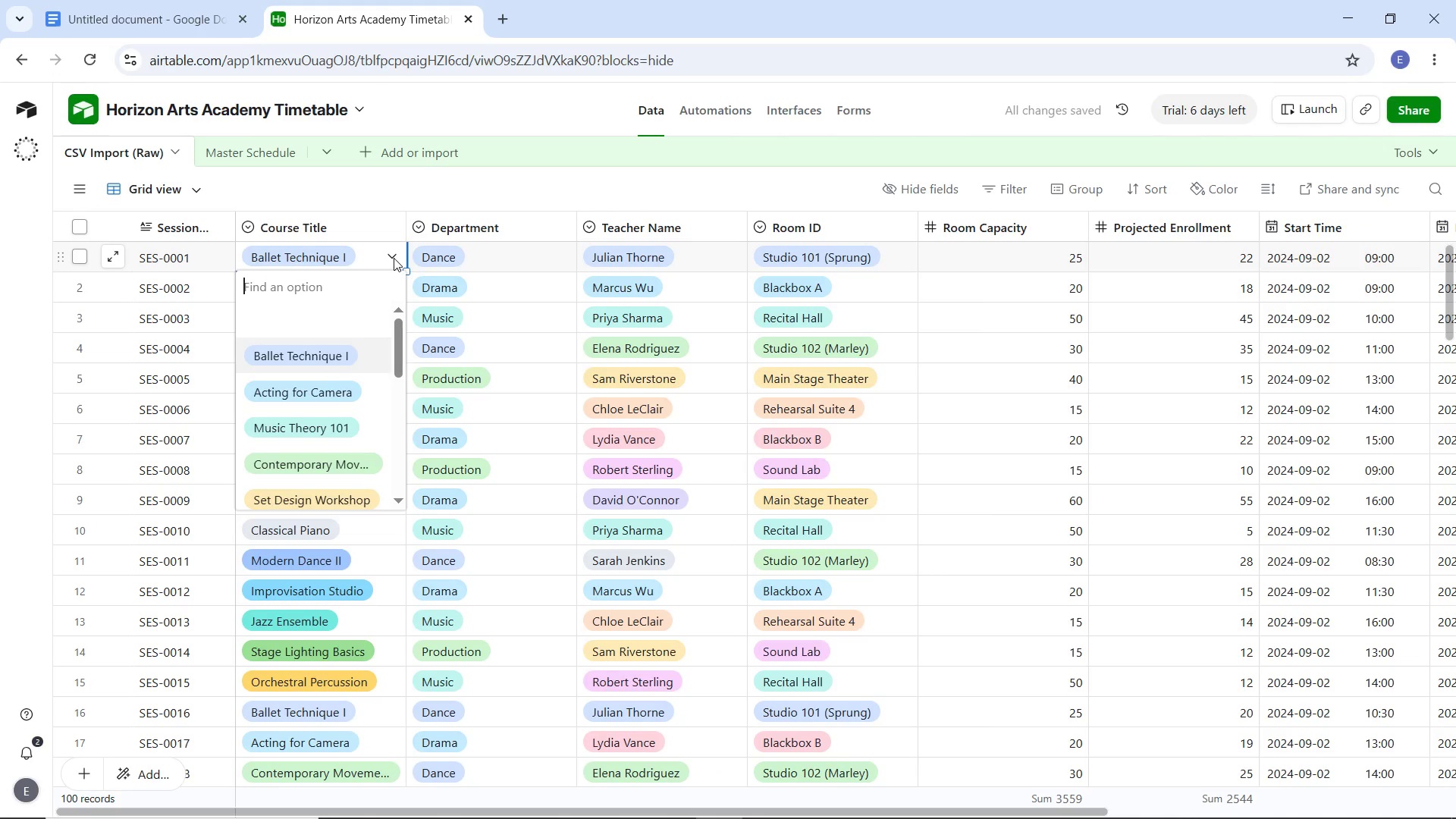 
left_click([394, 258])
 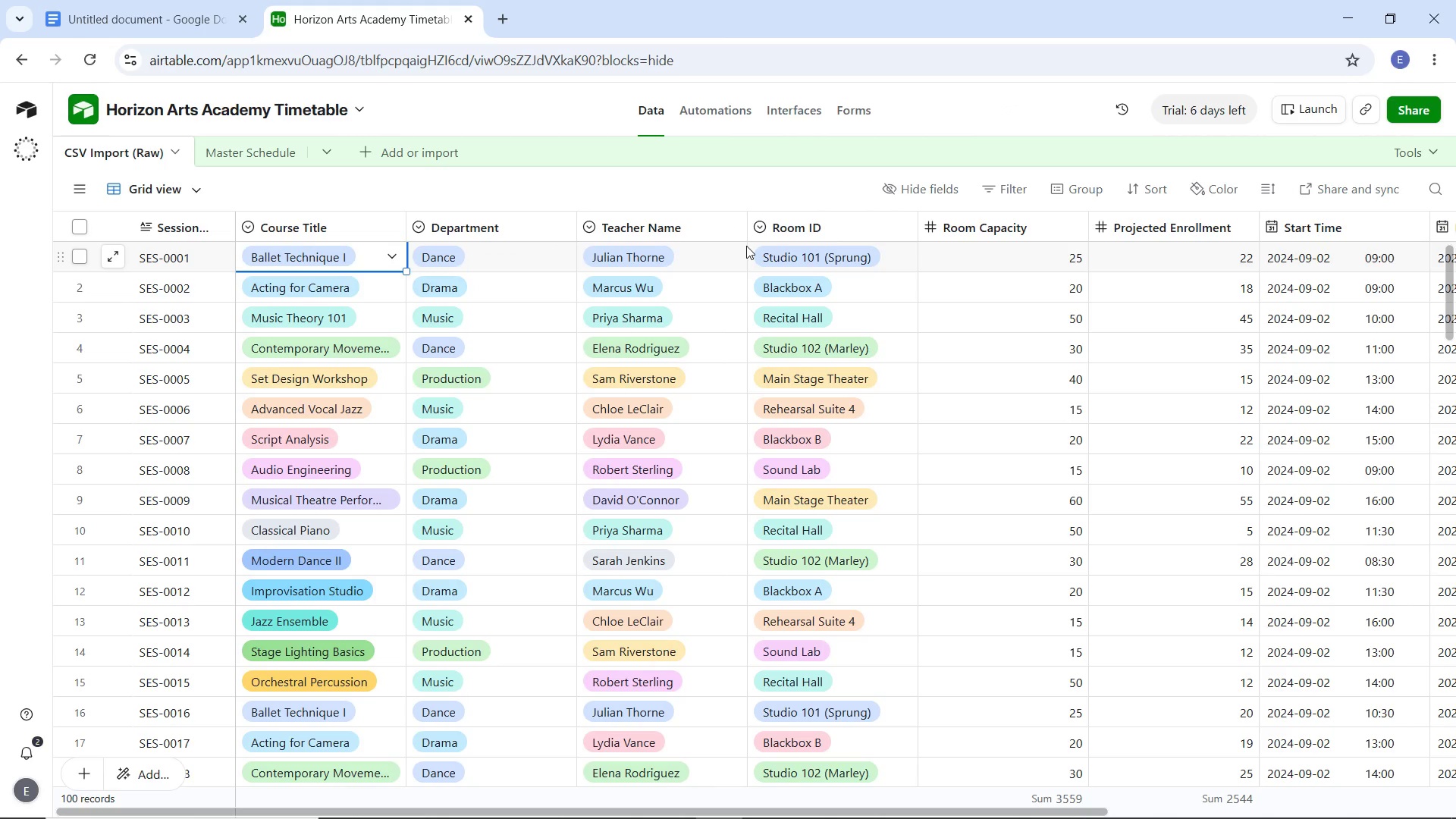 
wait(12.73)
 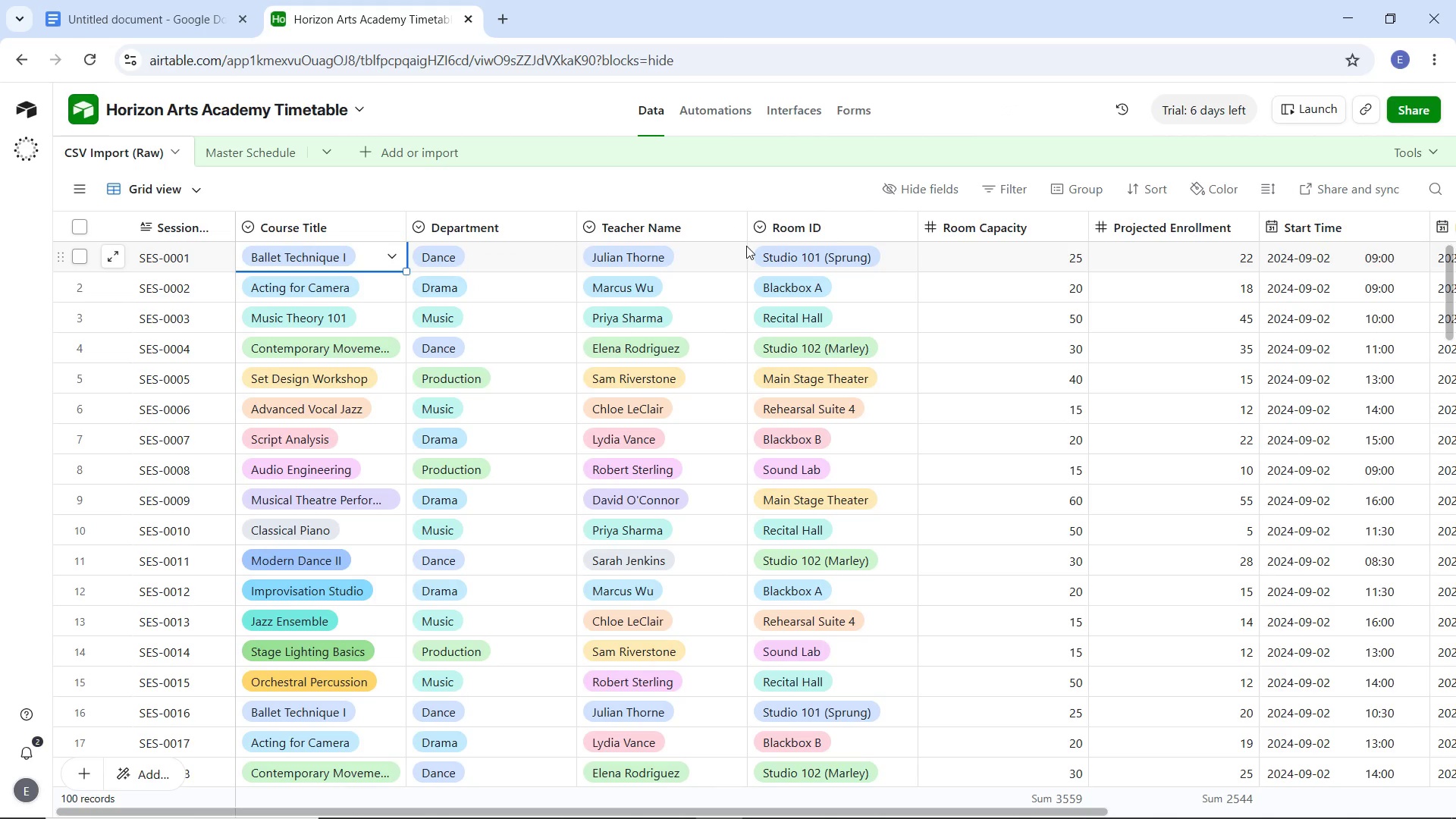 
left_click_drag(start_coordinate=[1087, 228], to_coordinate=[1053, 239])
 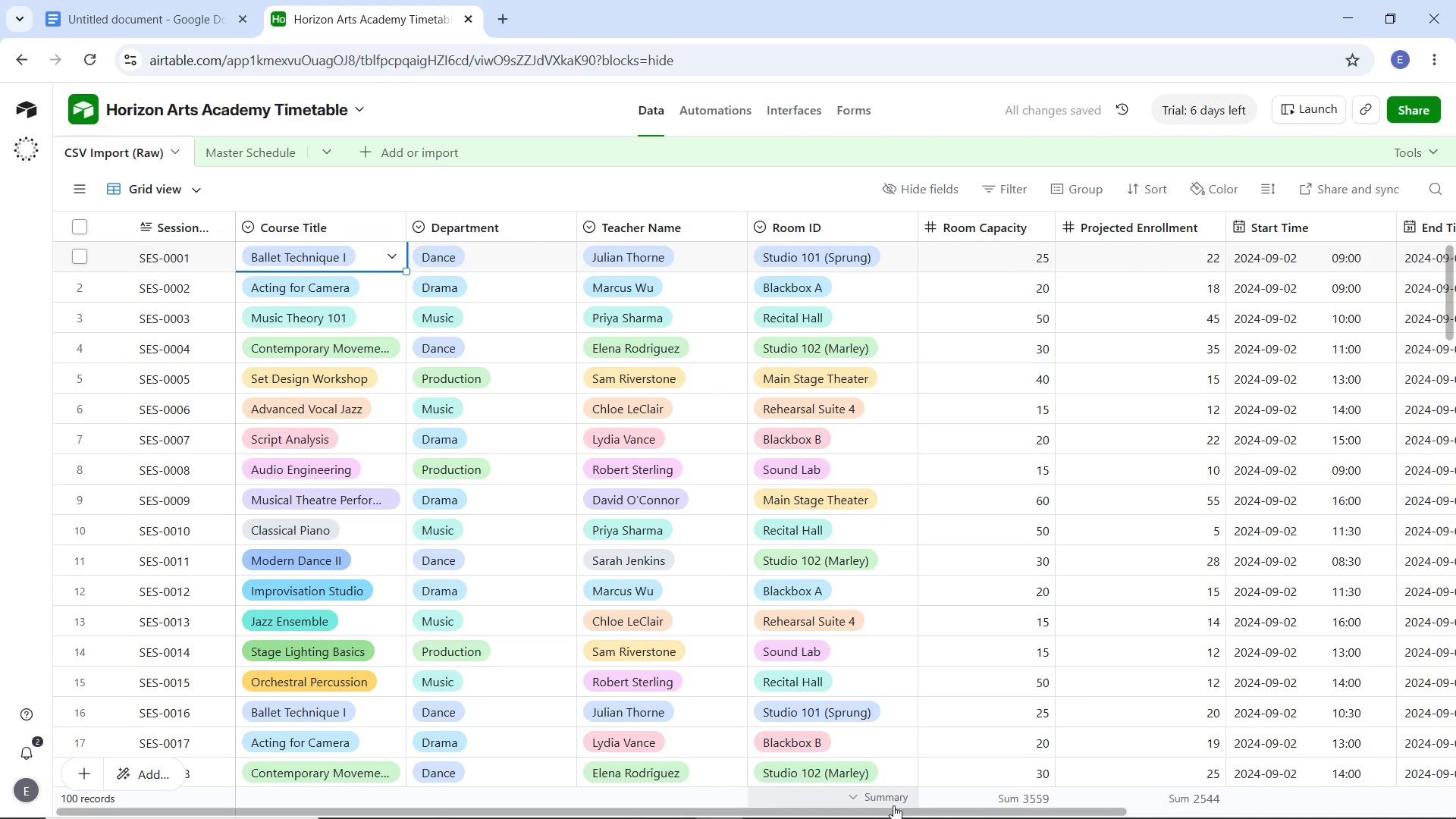 
left_click_drag(start_coordinate=[900, 811], to_coordinate=[670, 816])
 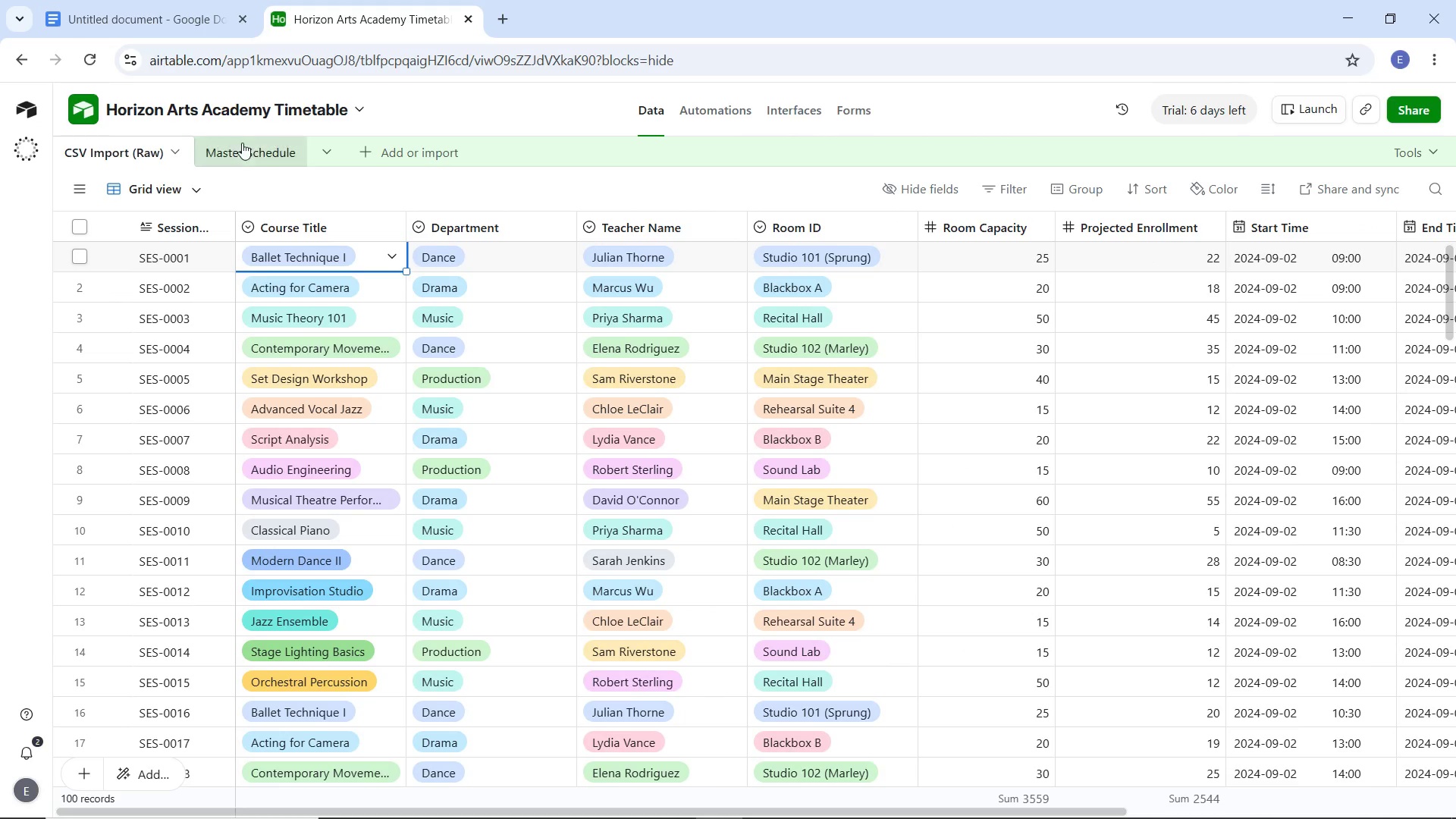 
left_click([241, 143])
 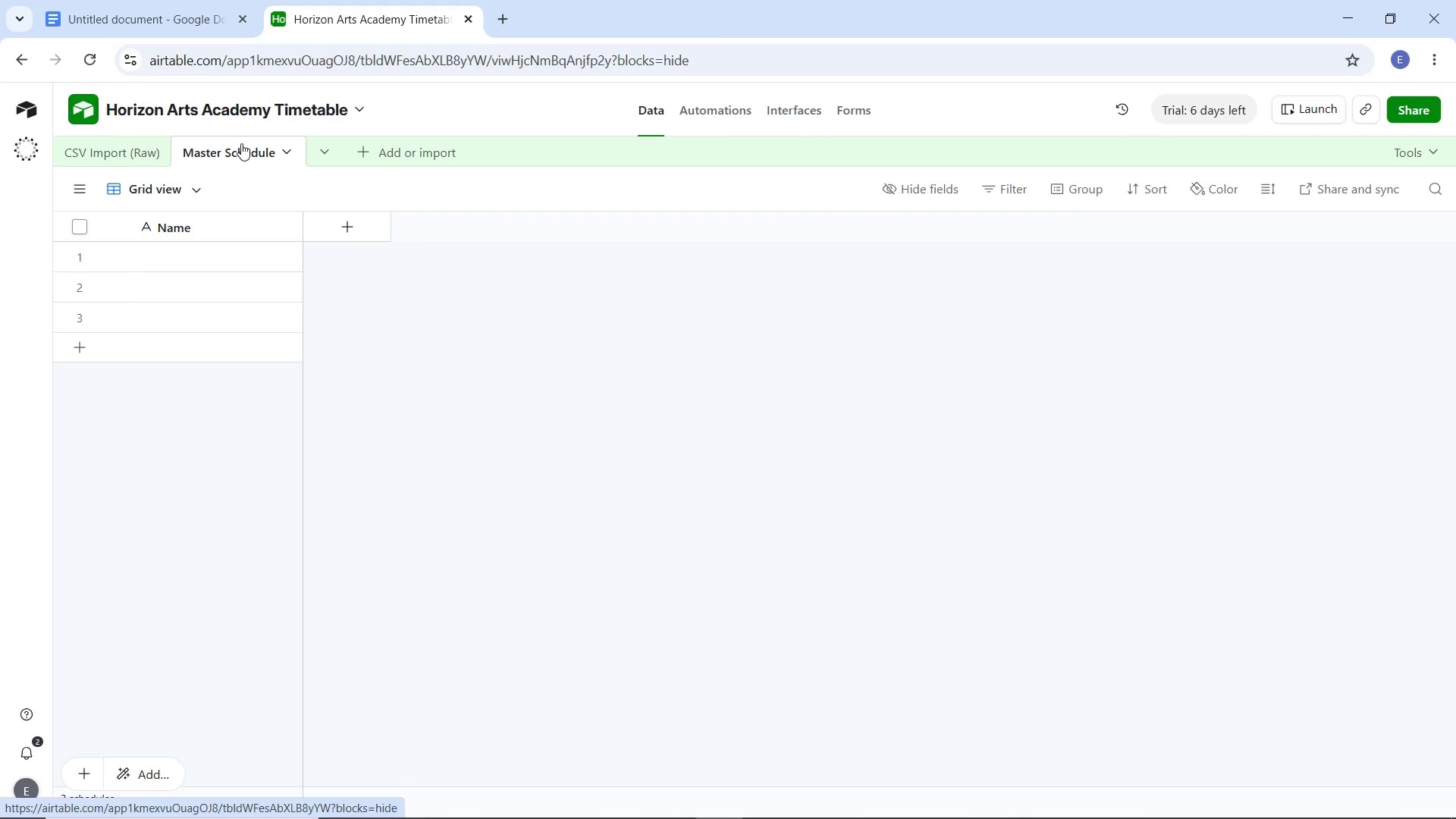 
wait(8.02)
 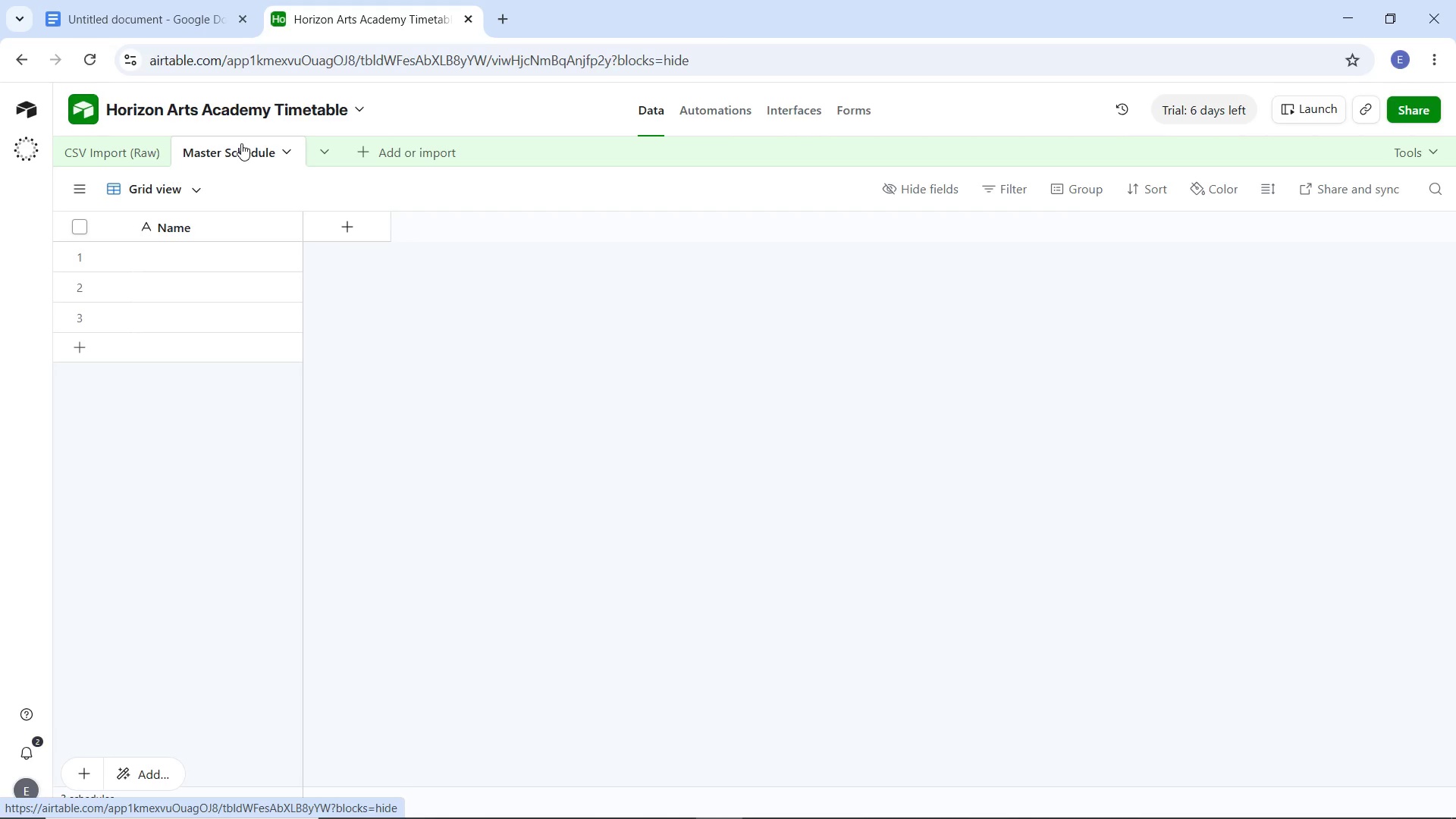 
left_click([327, 156])
 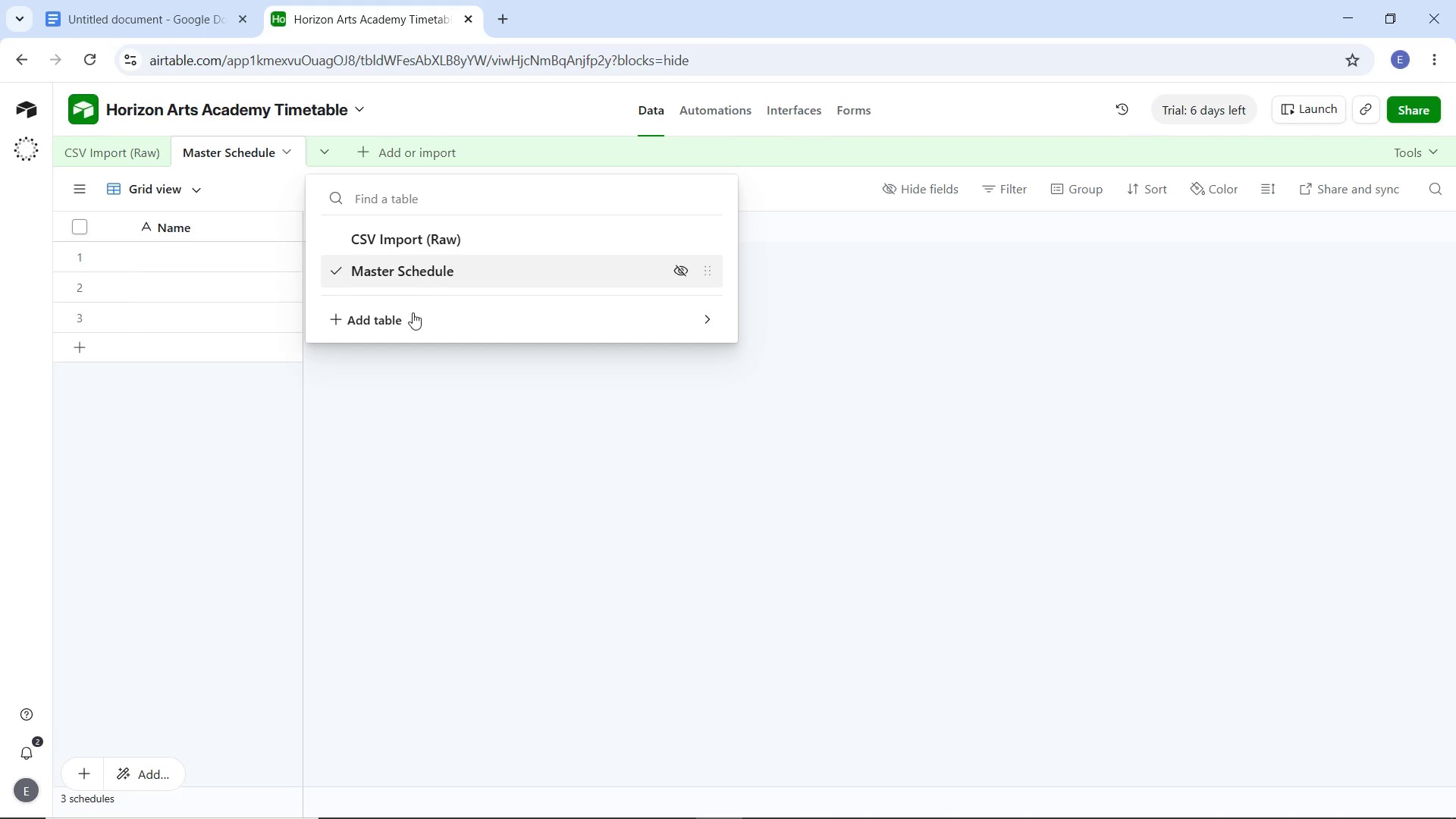 
left_click([410, 318])
 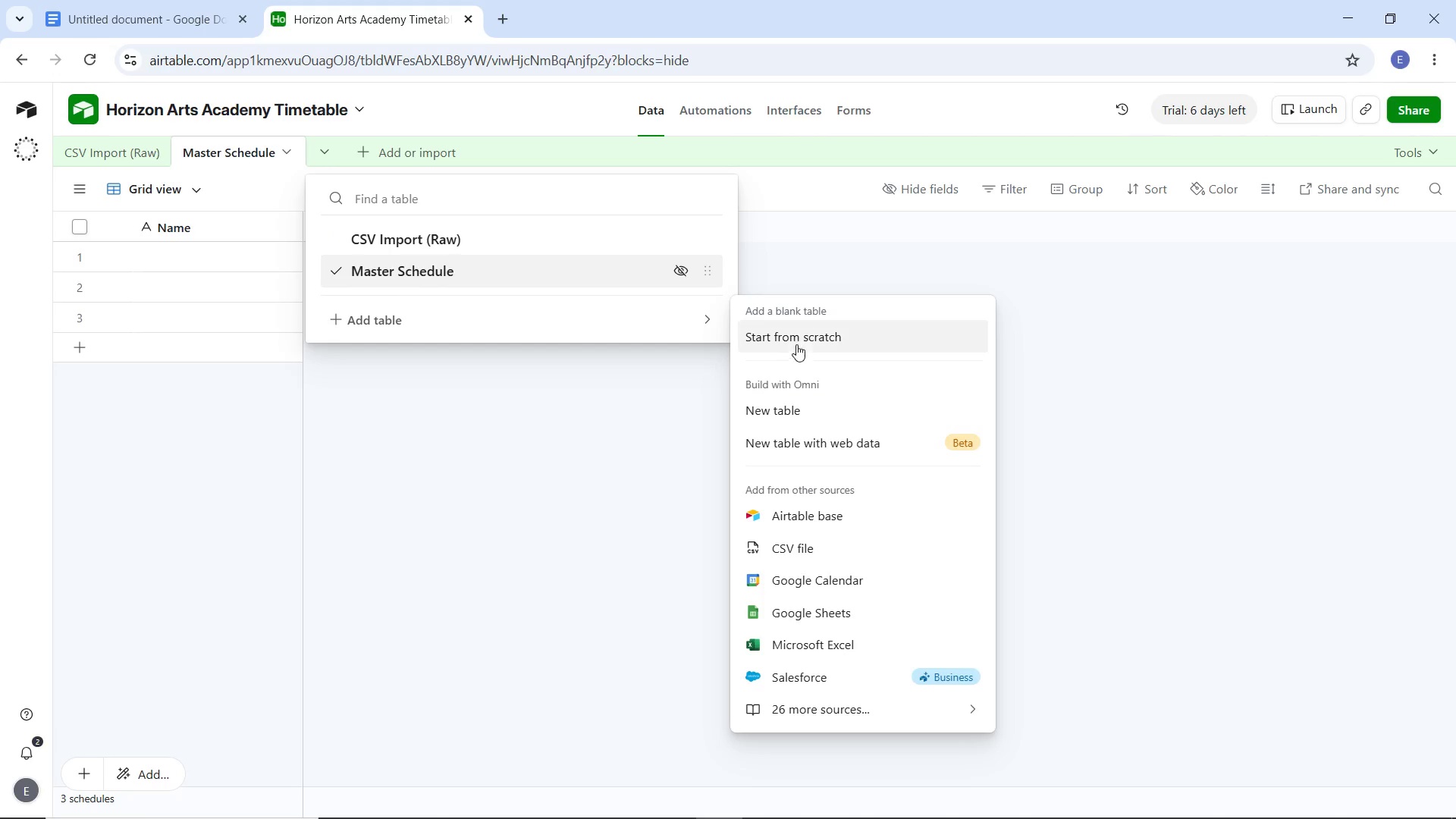 
left_click([802, 337])
 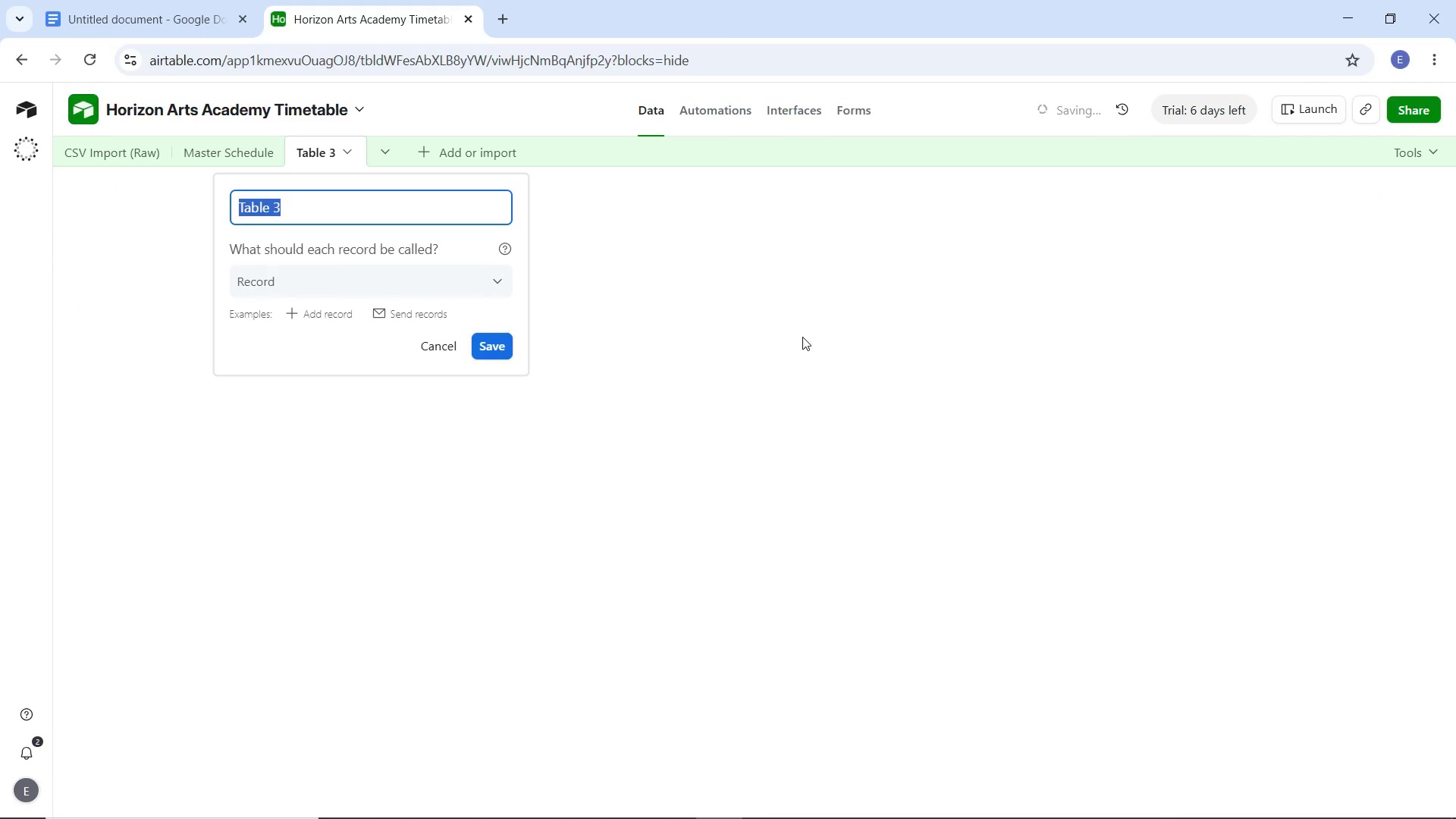 
type(Teachers)
 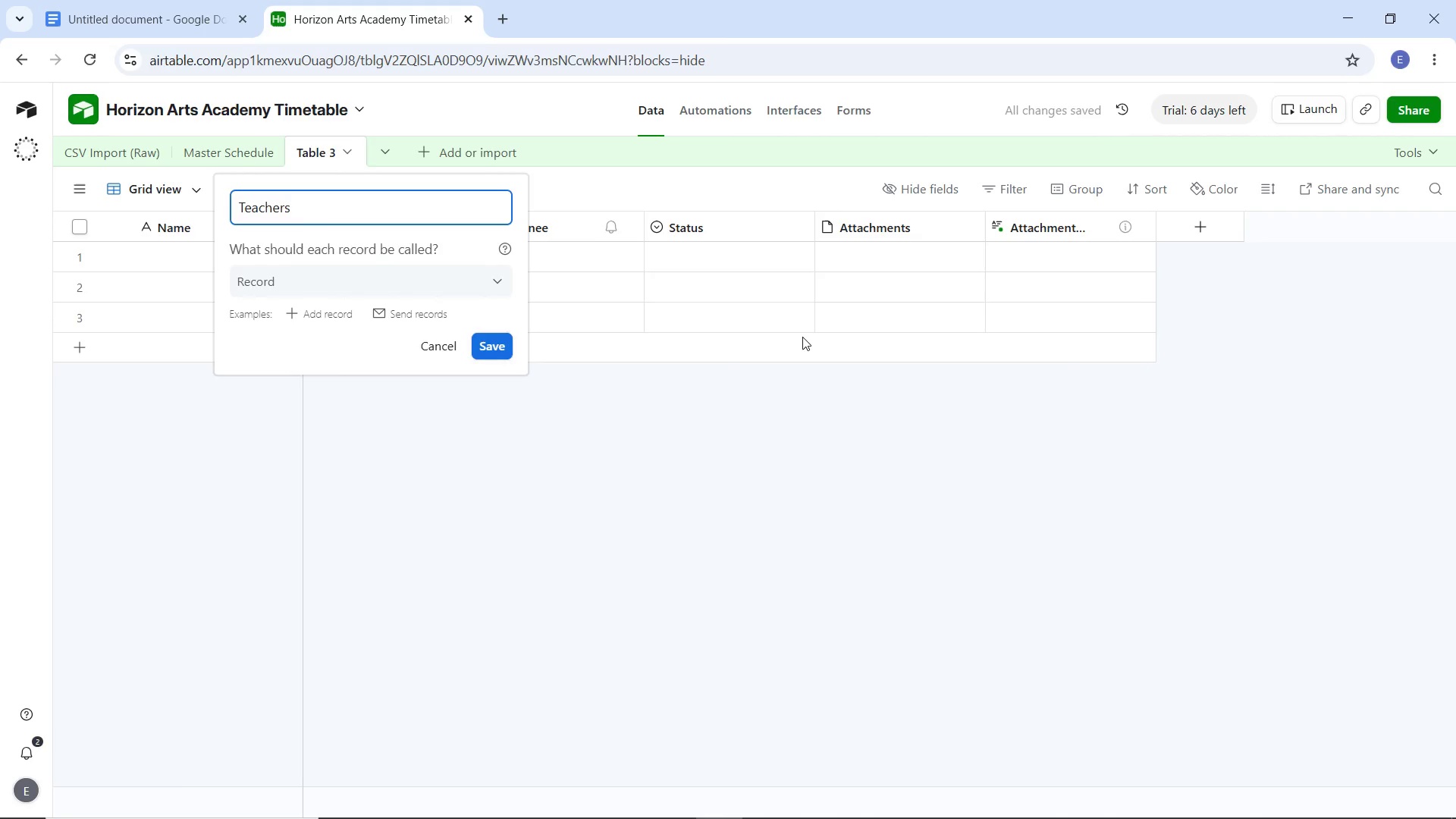 
key(Enter)
 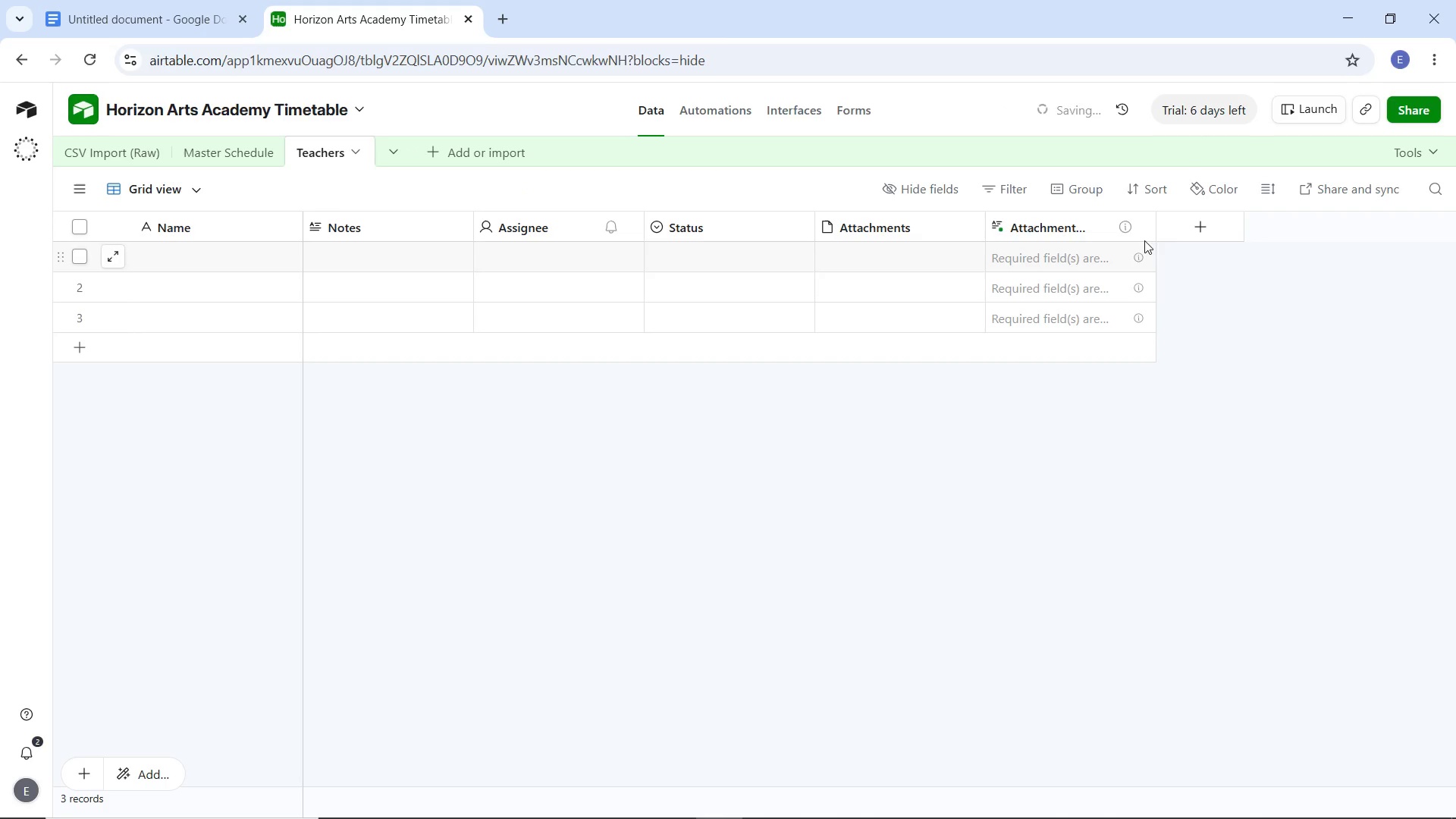 
left_click([1139, 229])
 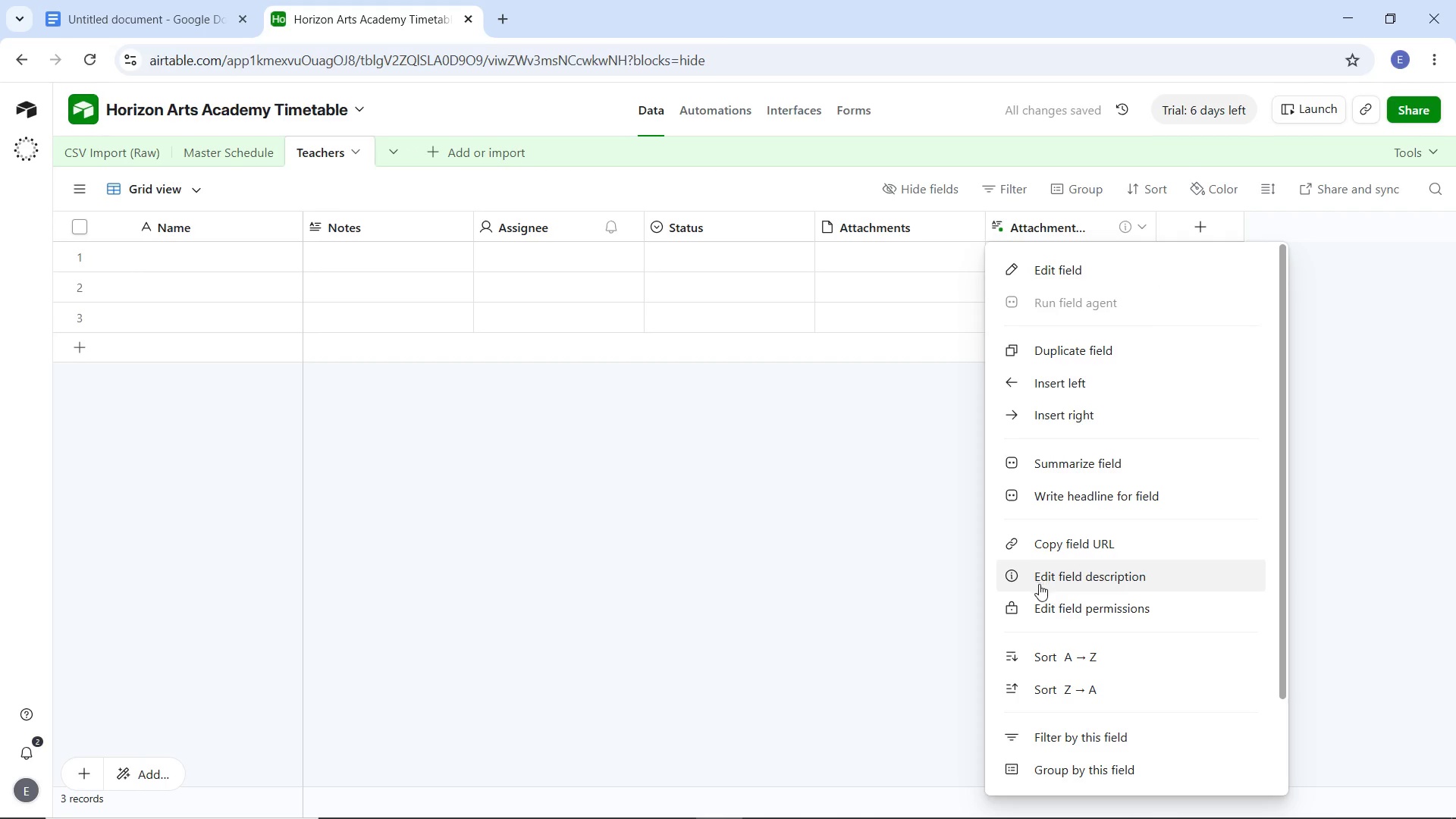 
scroll: coordinate [1039, 608], scroll_direction: down, amount: 6.0
 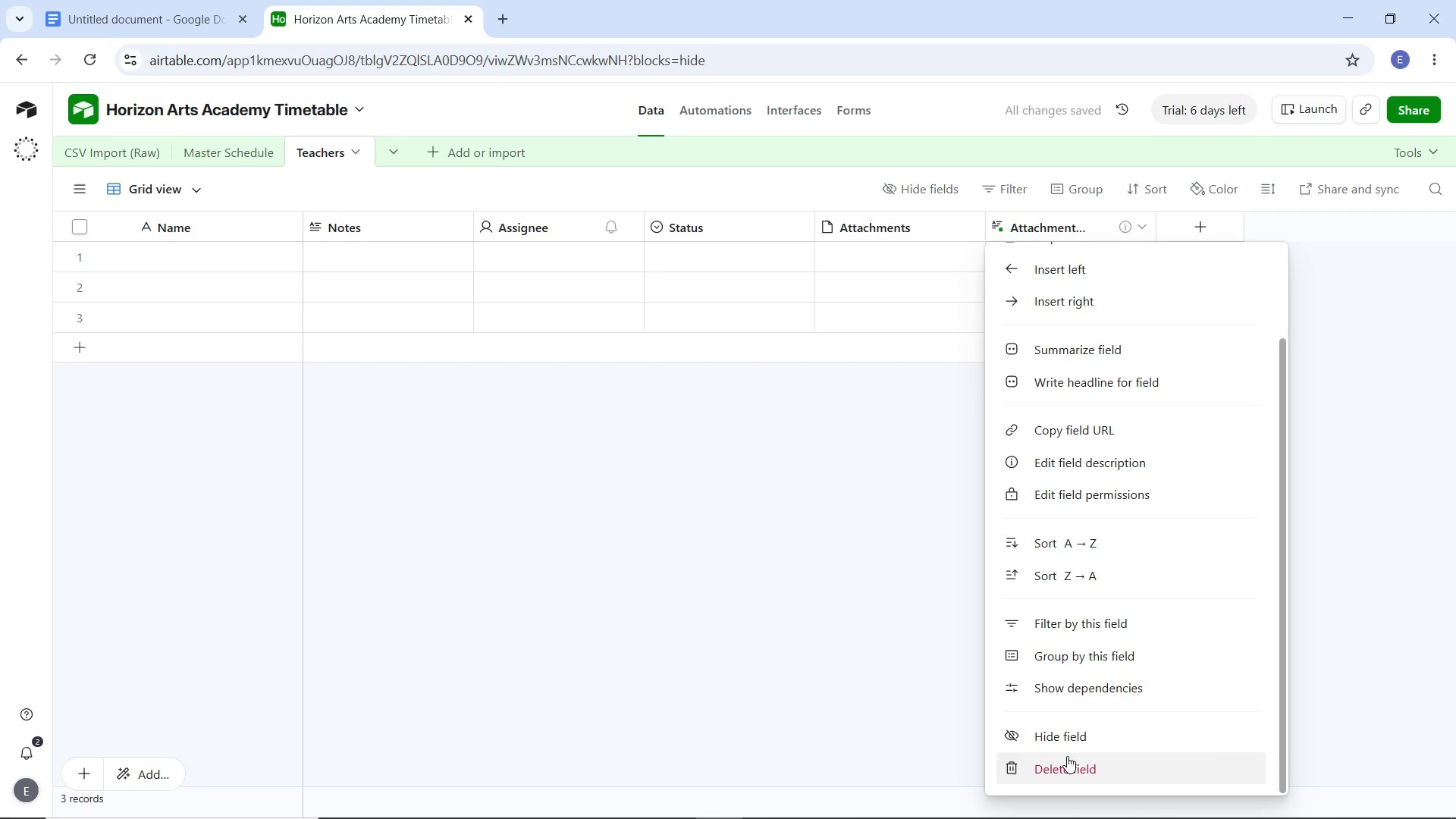 
left_click([1067, 759])
 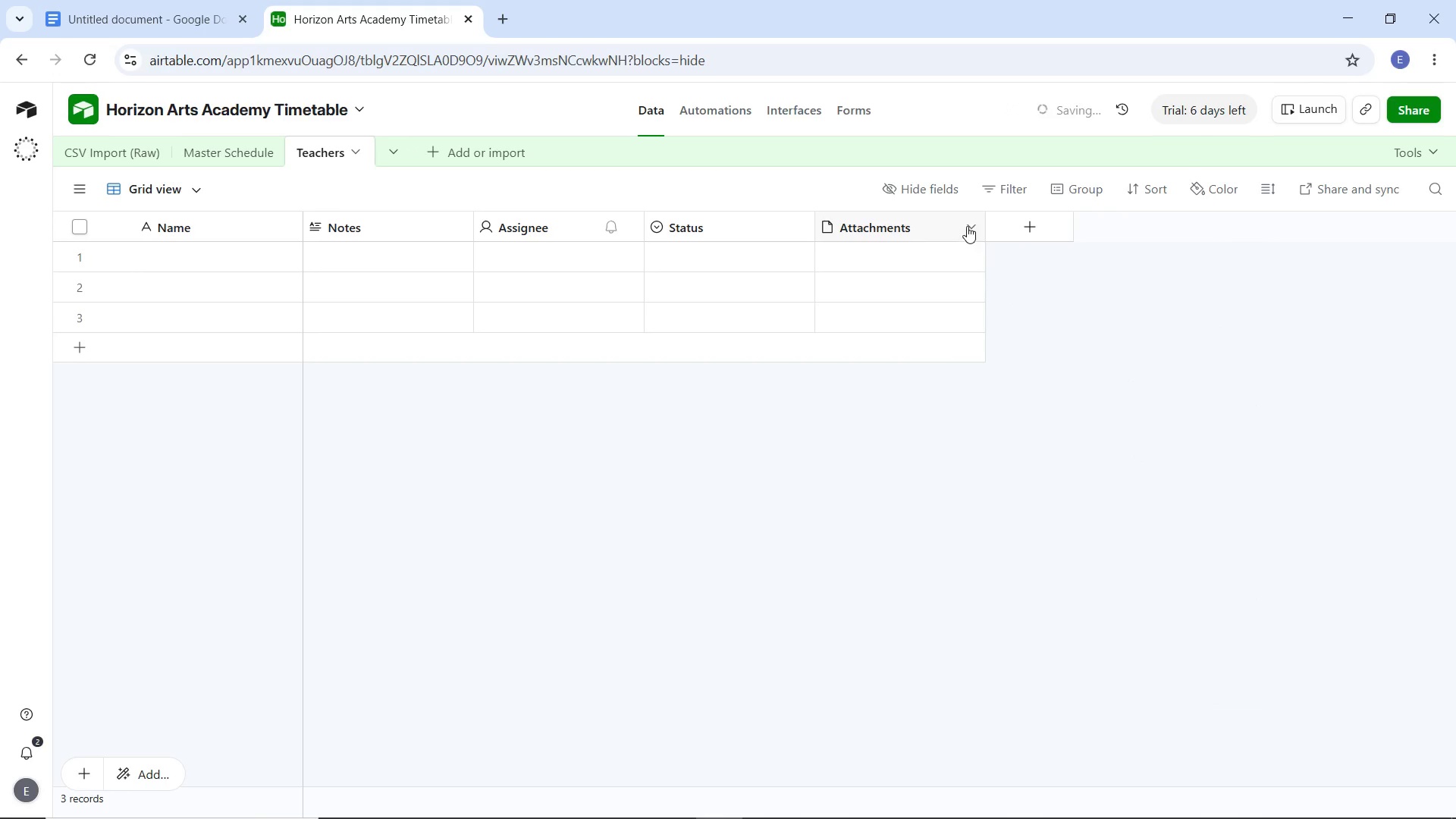 
left_click([967, 226])
 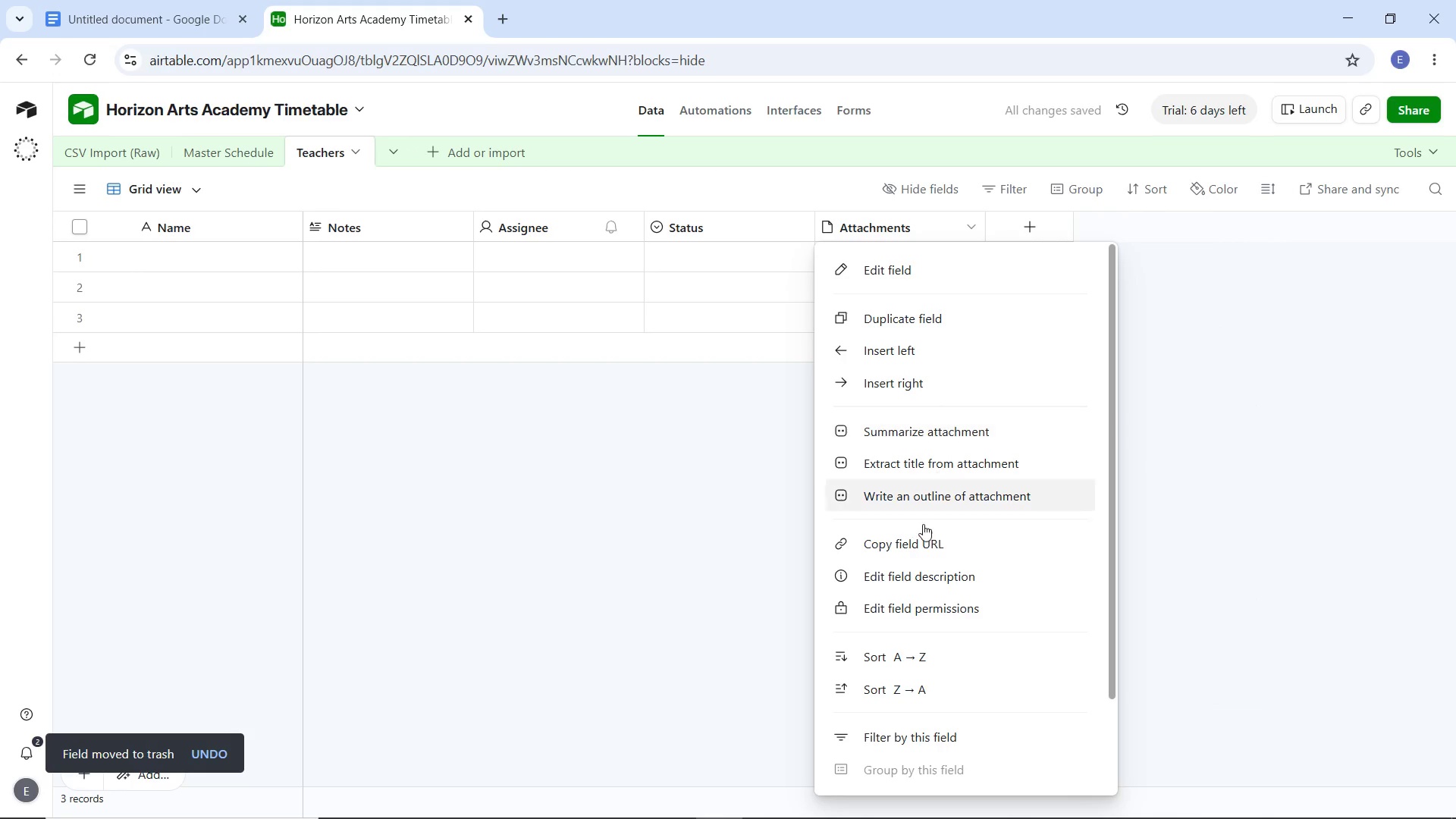 
scroll: coordinate [899, 651], scroll_direction: down, amount: 4.0
 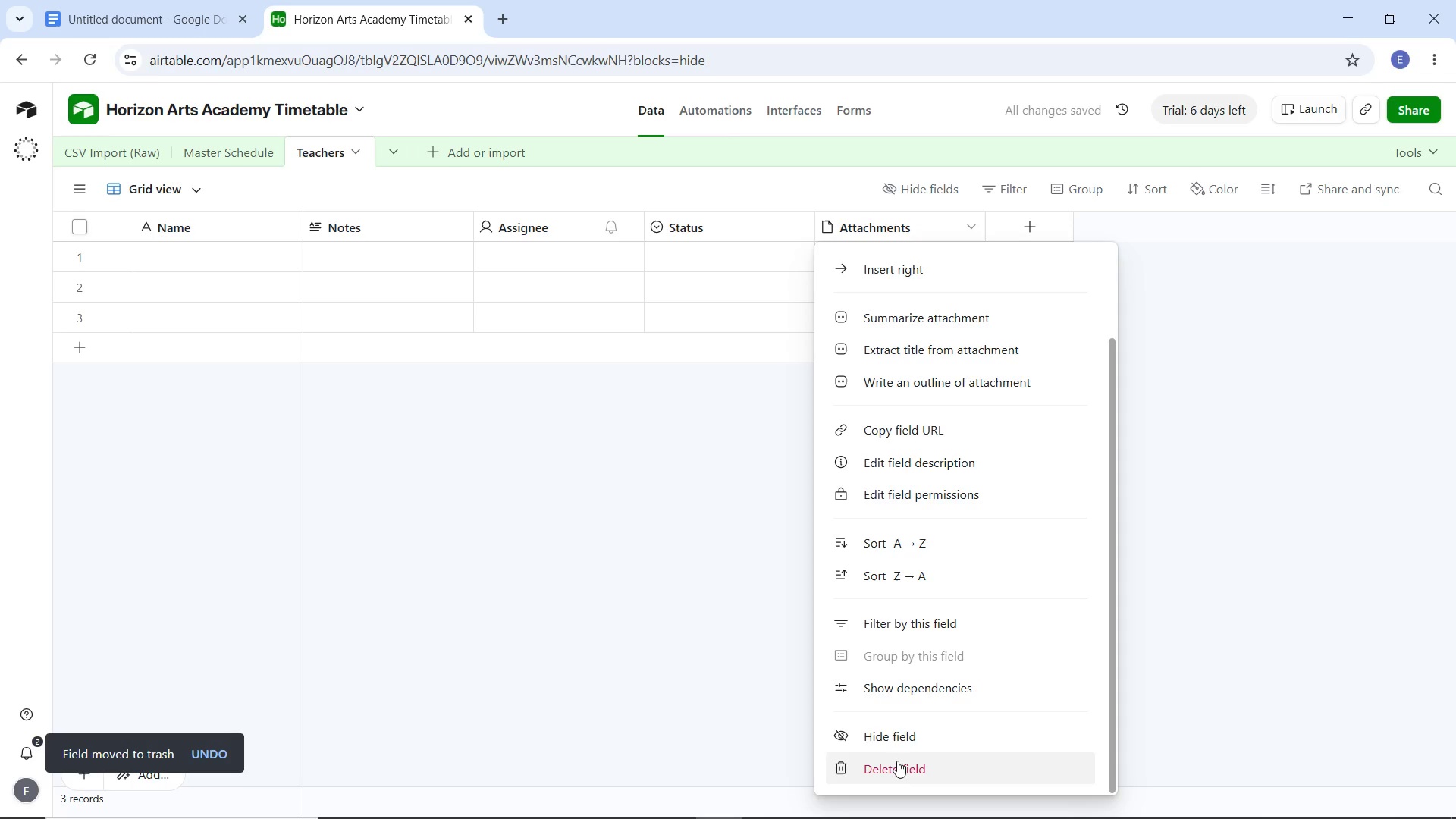 
left_click_drag(start_coordinate=[897, 766], to_coordinate=[897, 756])
 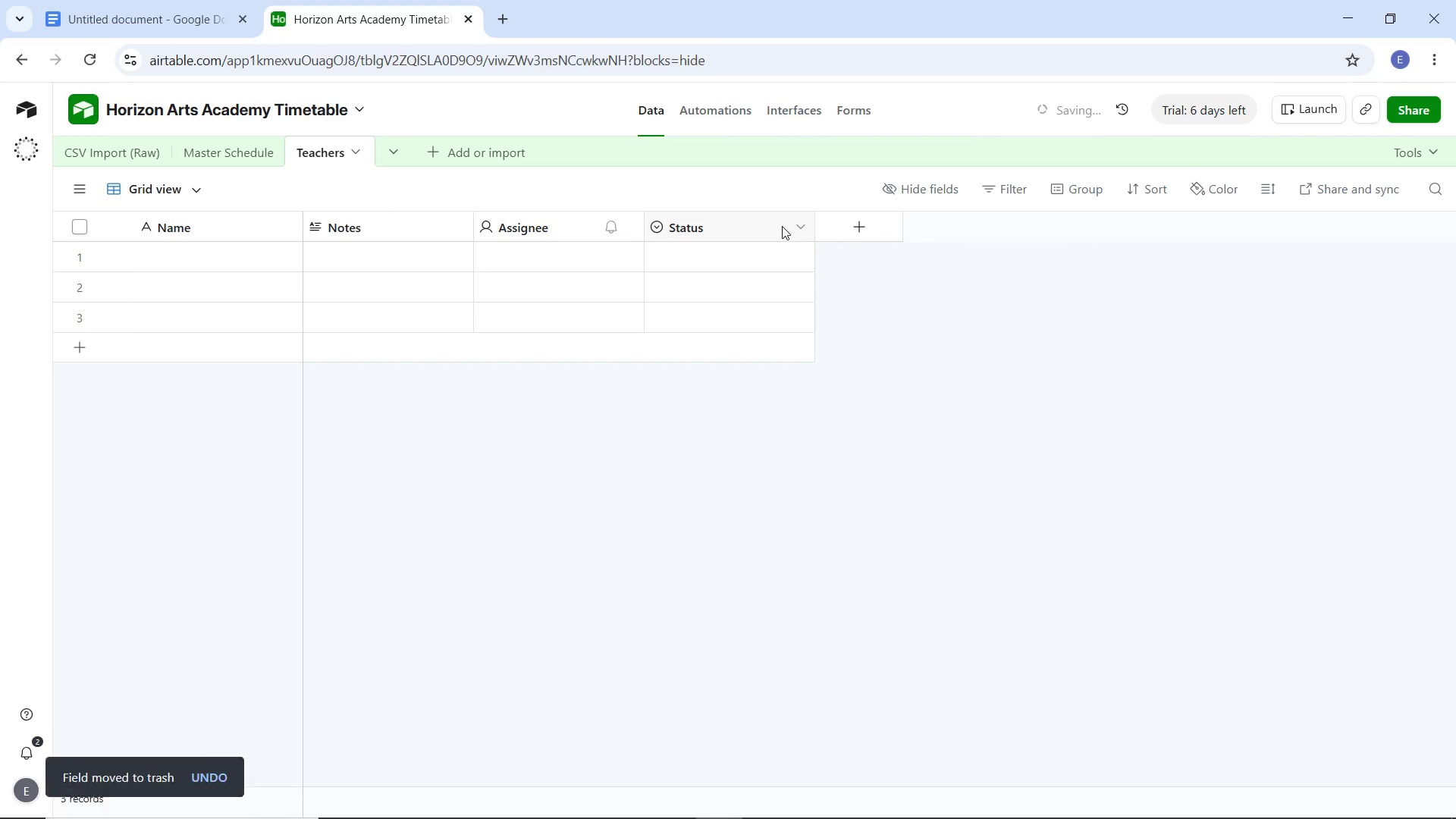 
left_click([805, 227])
 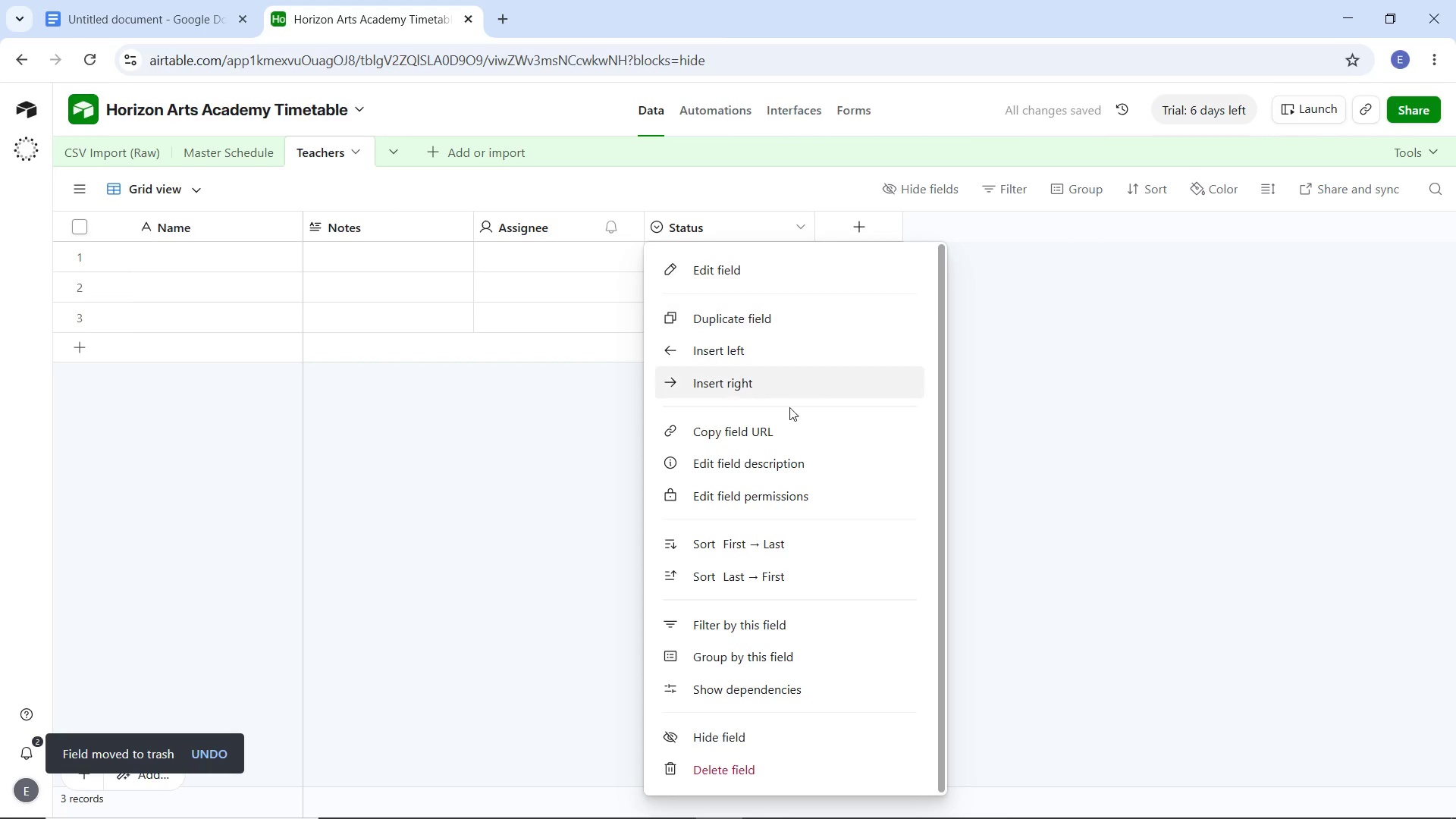 
scroll: coordinate [760, 551], scroll_direction: down, amount: 6.0
 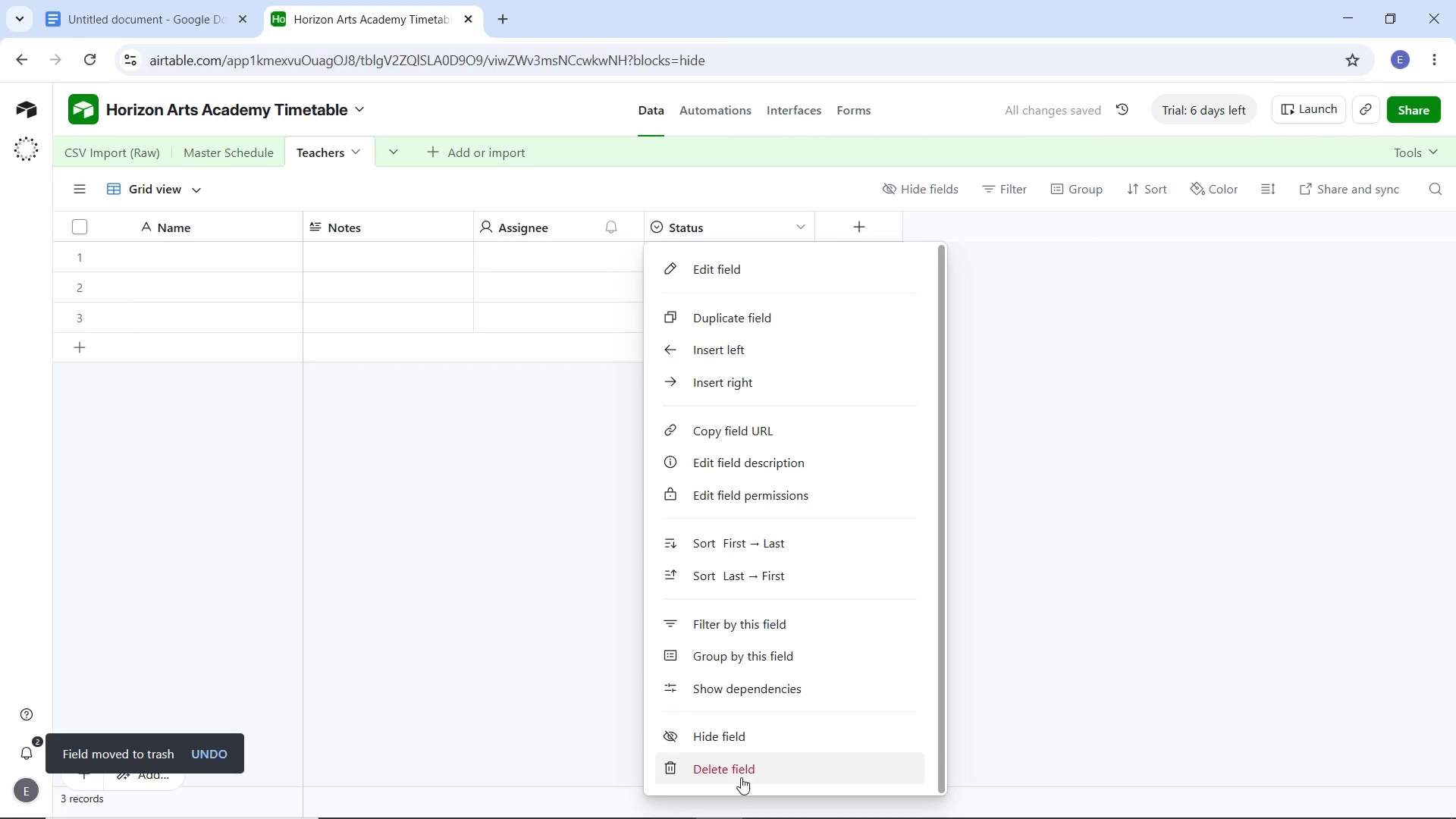 
left_click_drag(start_coordinate=[741, 777], to_coordinate=[739, 770])
 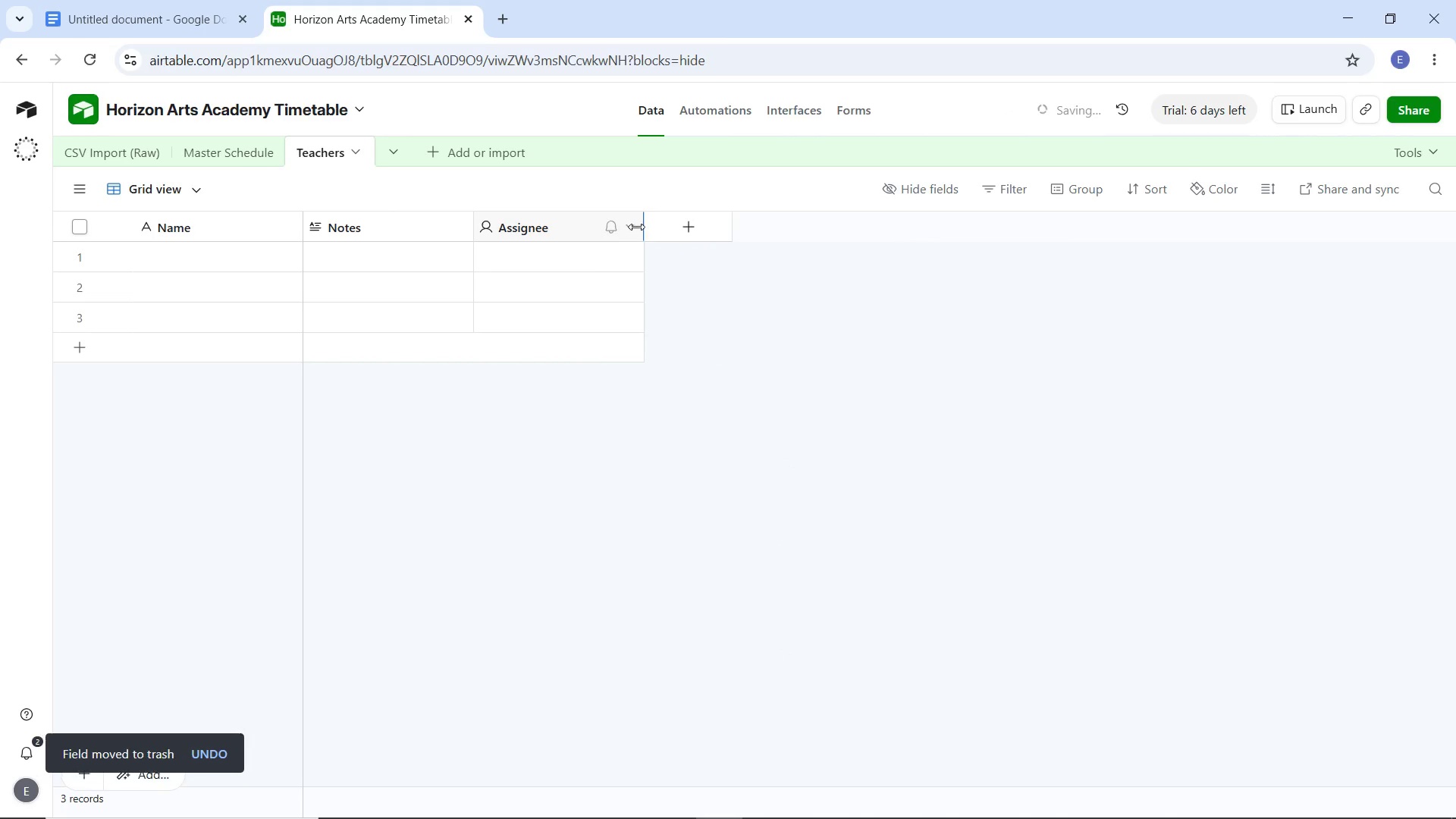 
left_click([630, 228])
 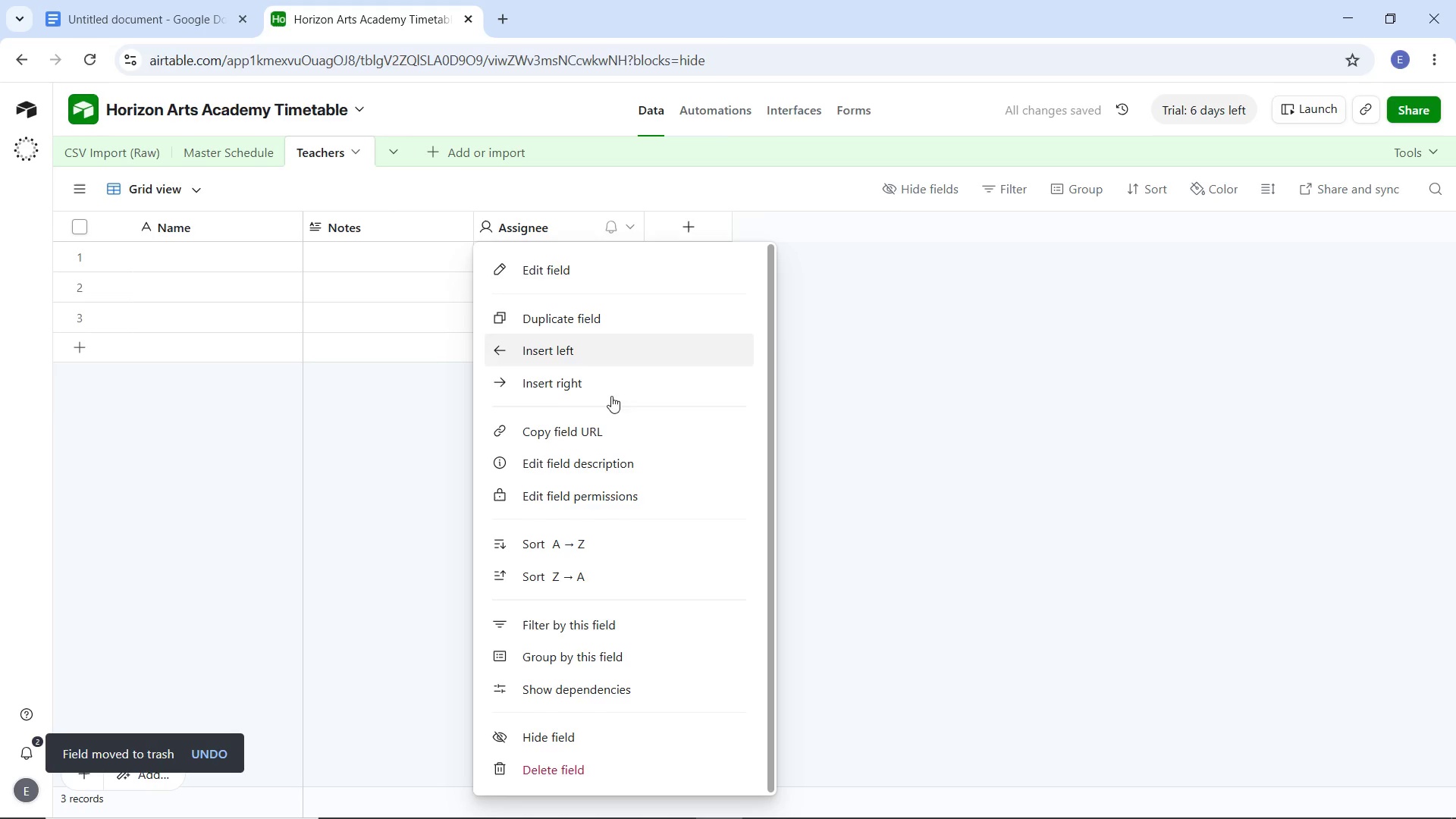 
scroll: coordinate [605, 447], scroll_direction: down, amount: 2.0
 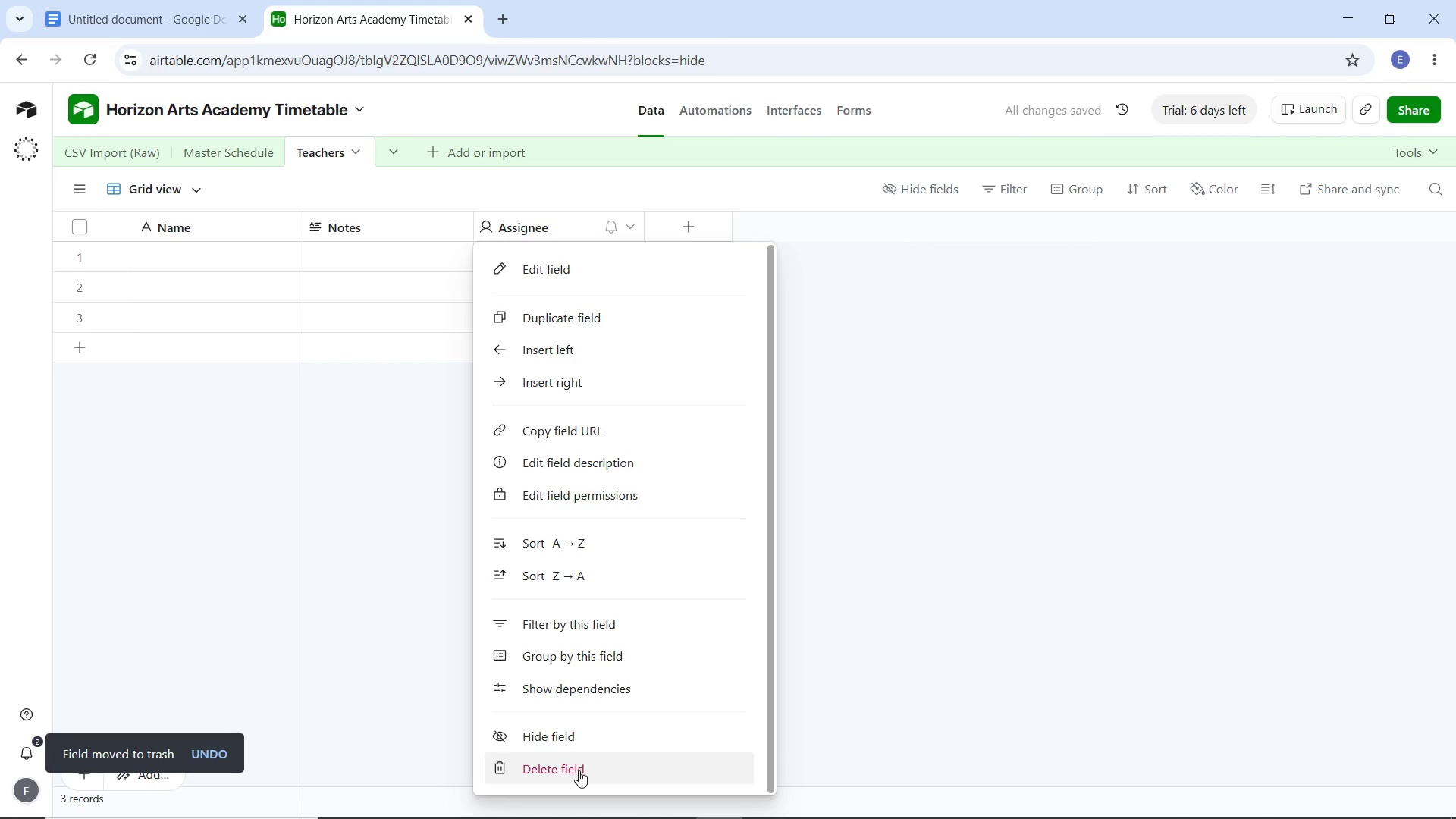 
left_click([579, 770])
 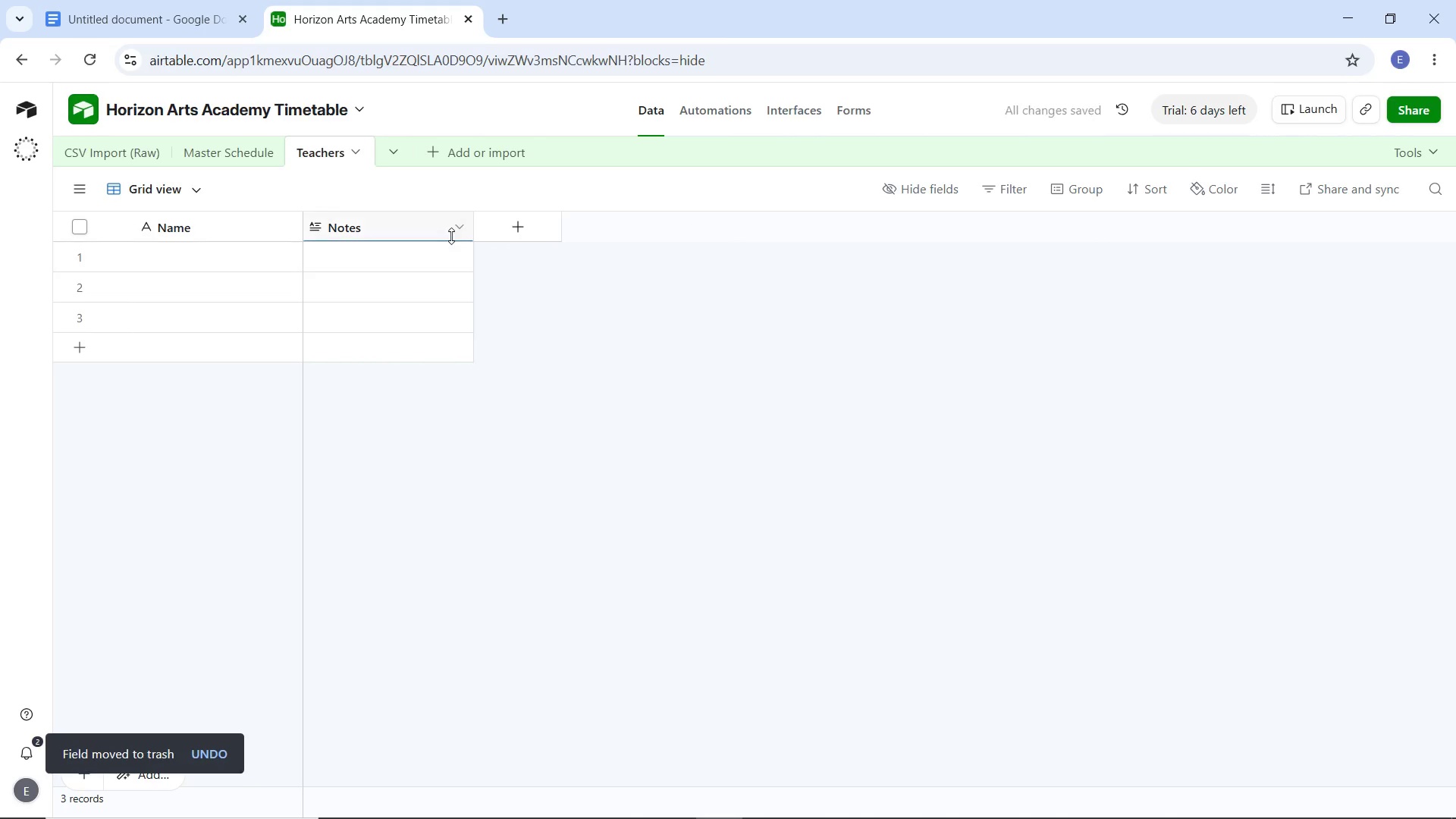 
left_click([458, 229])
 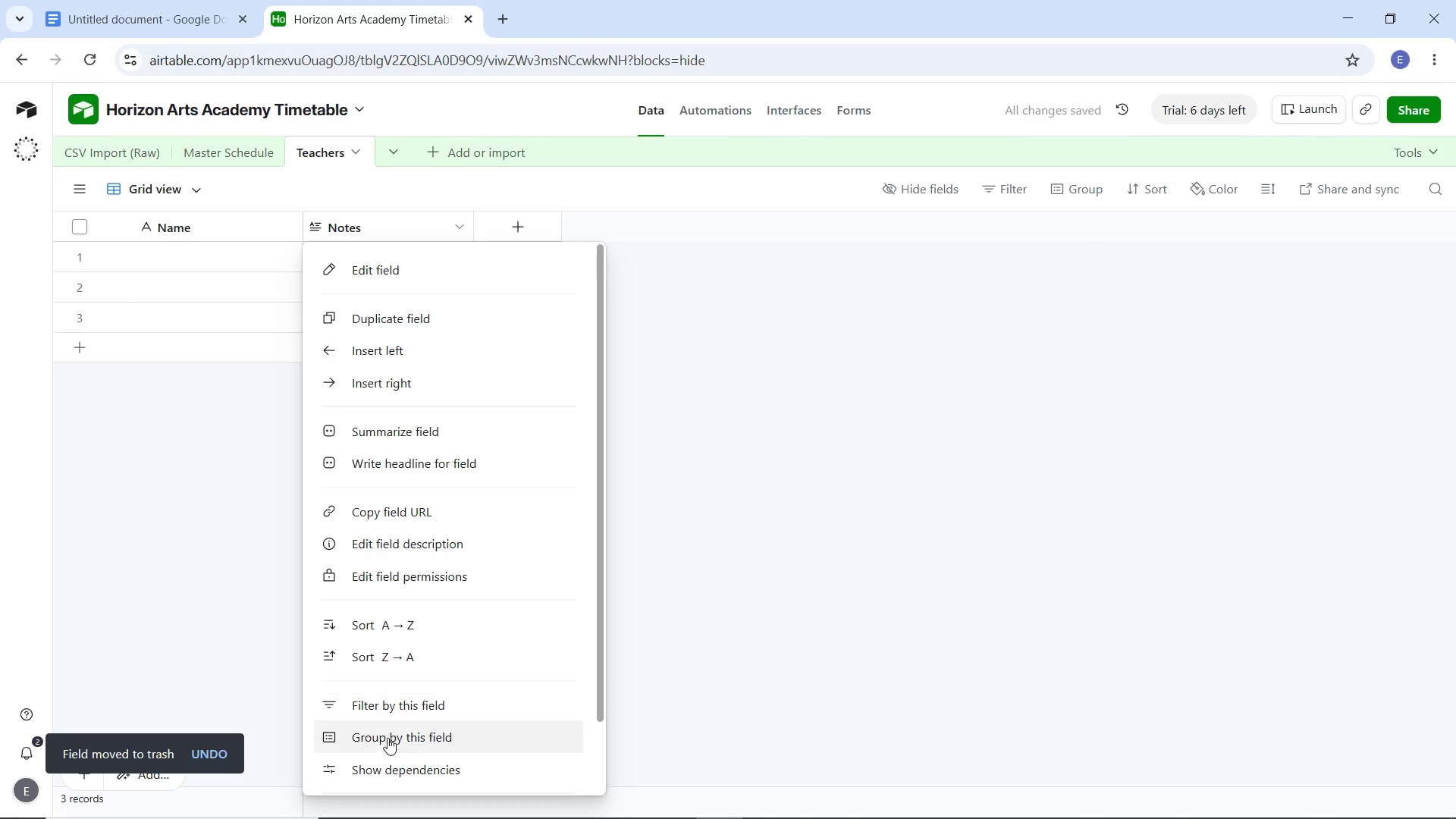 
left_click([391, 770])
 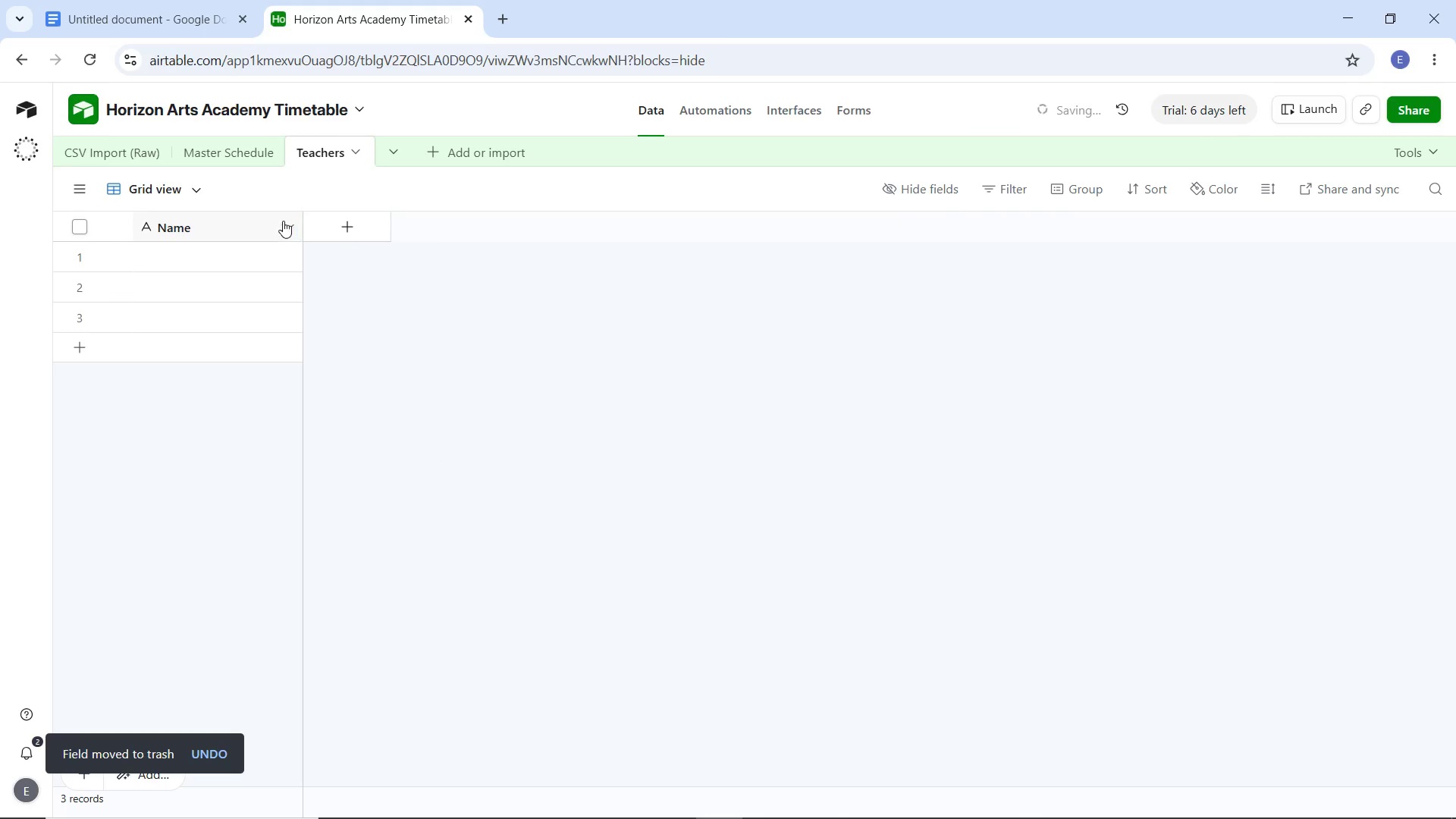 
scroll: coordinate [394, 739], scroll_direction: down, amount: 5.0
 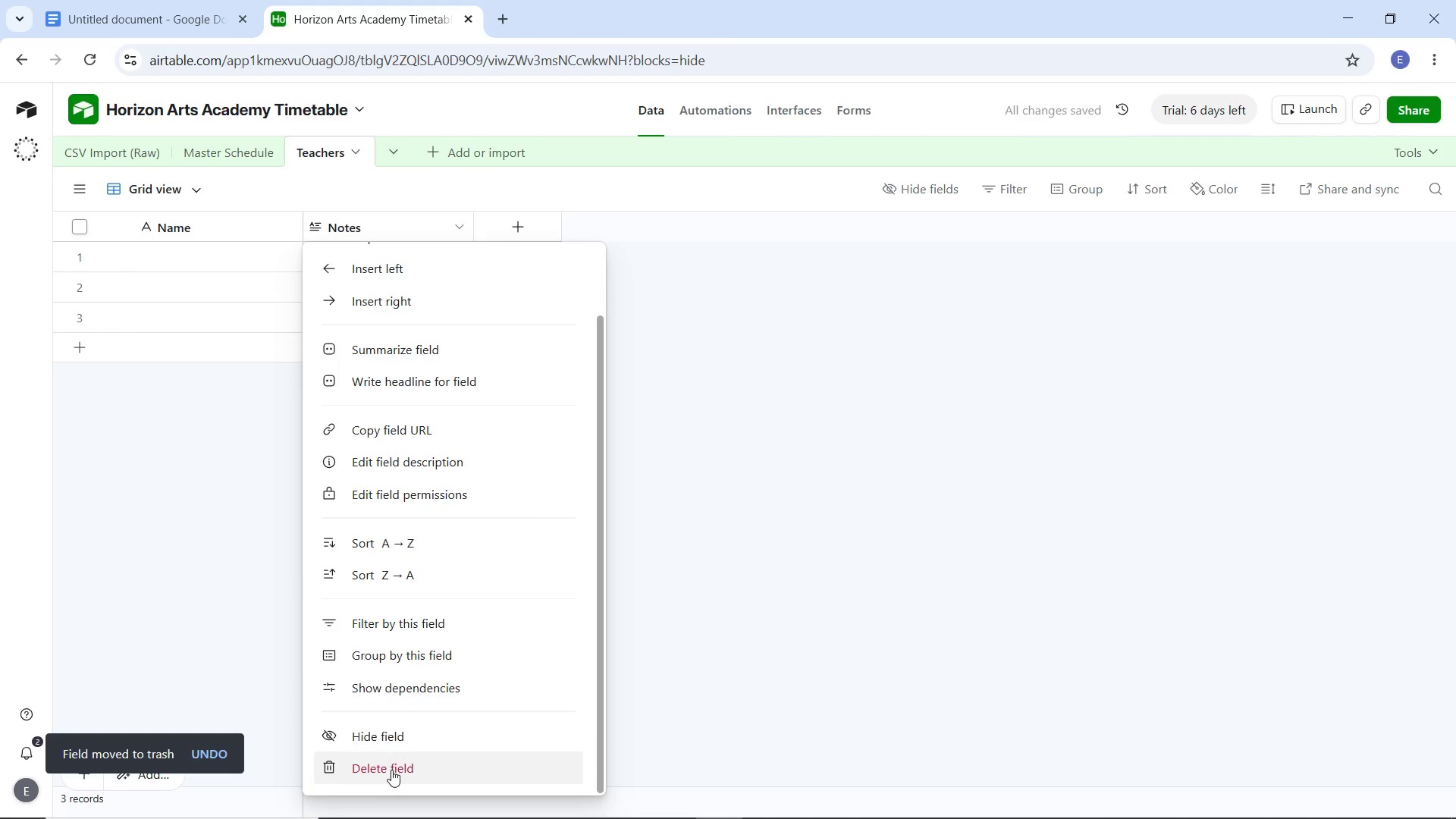 
mouse_move([242, 202])
 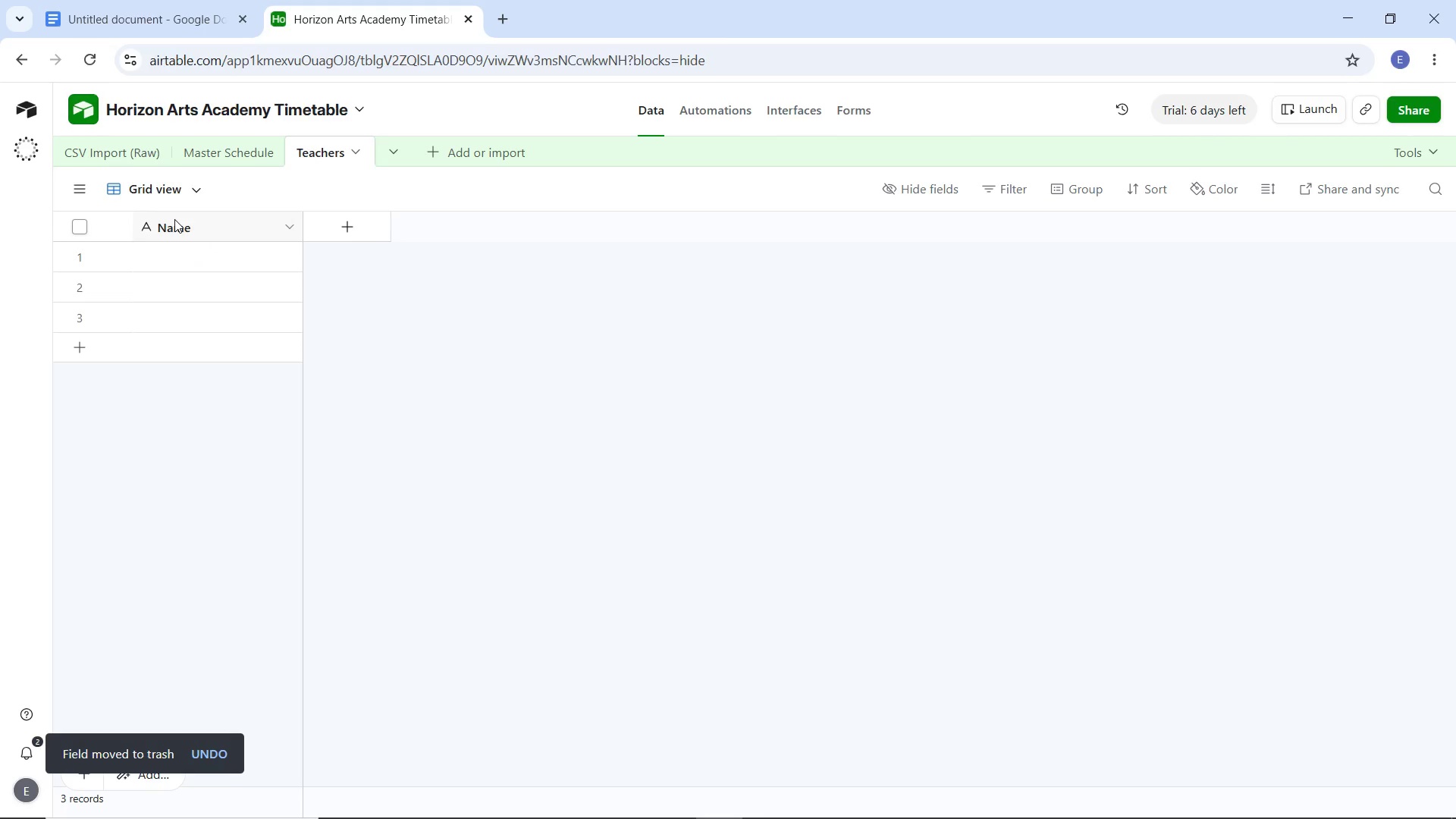 
double_click([174, 219])
 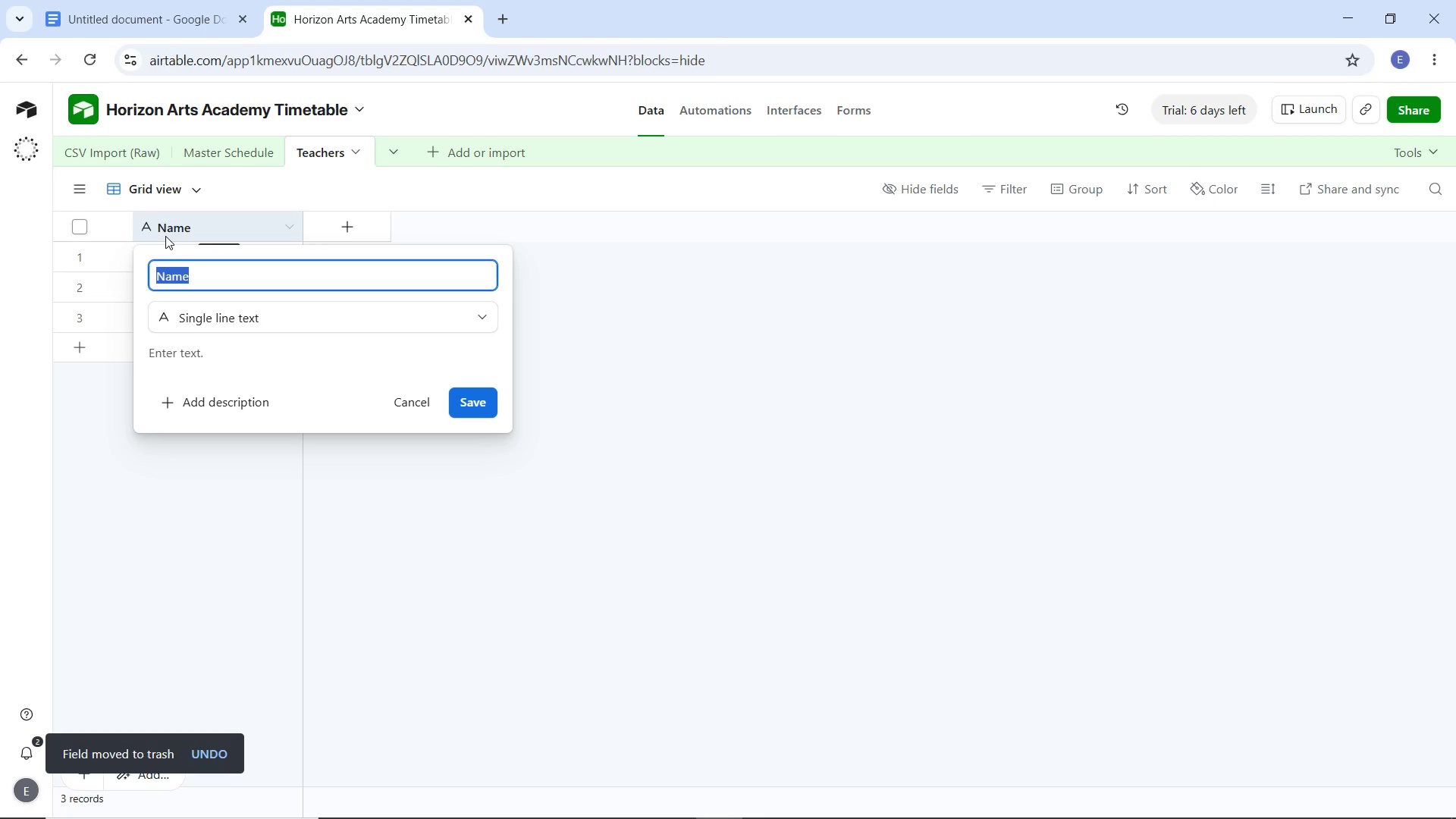 
key(ArrowLeft)
 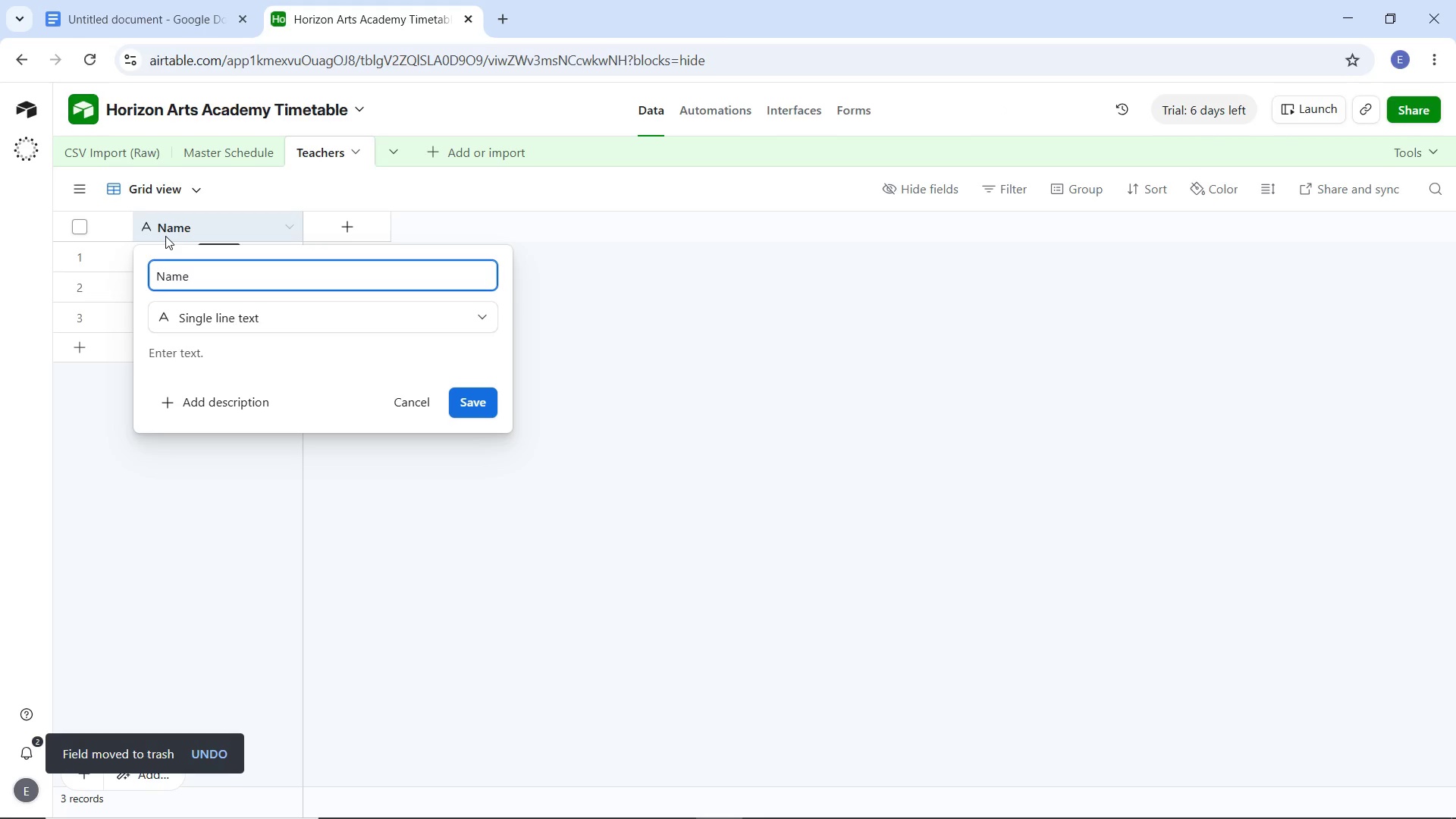 
type(Teacher )
 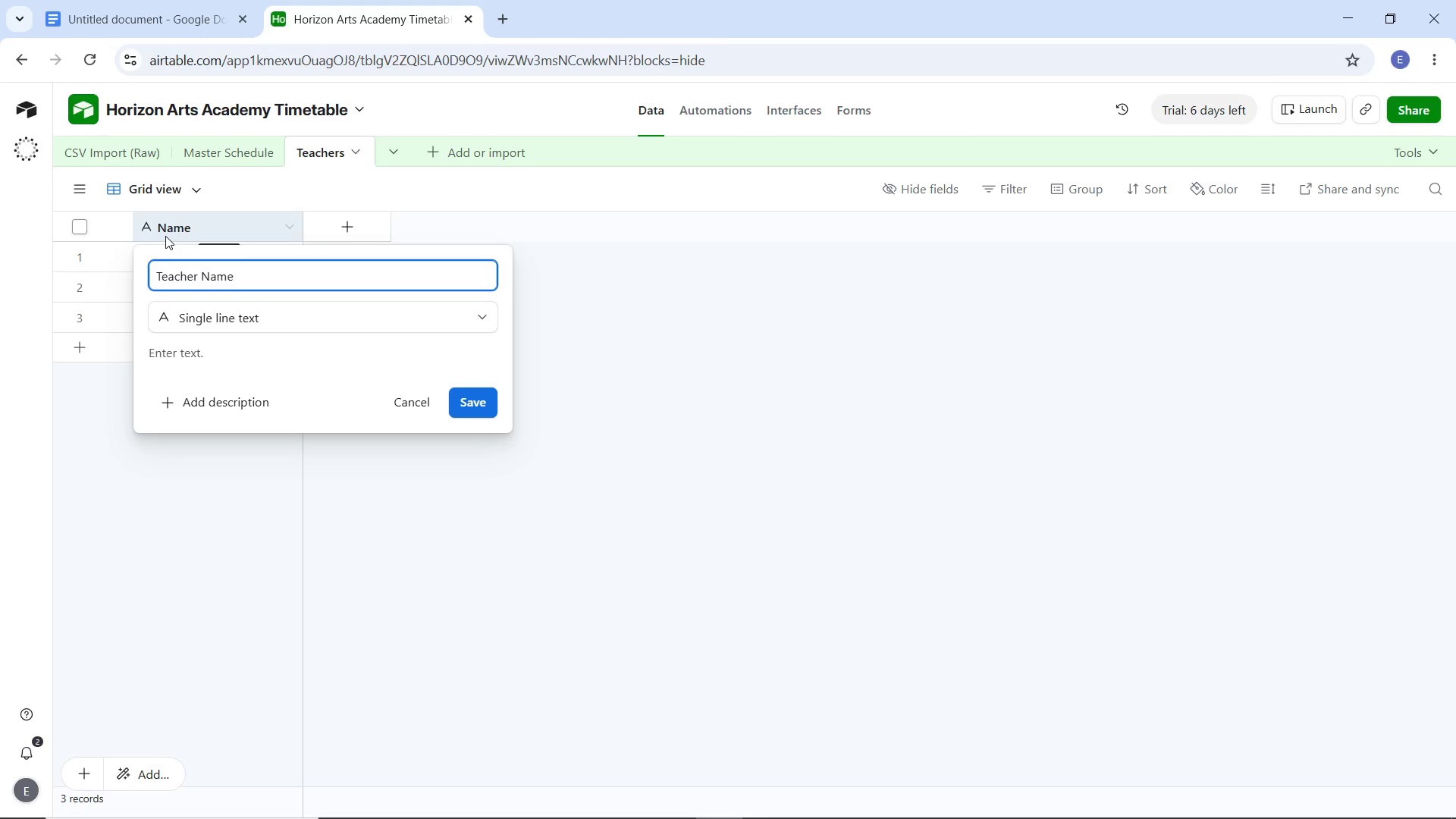 
key(Enter)
 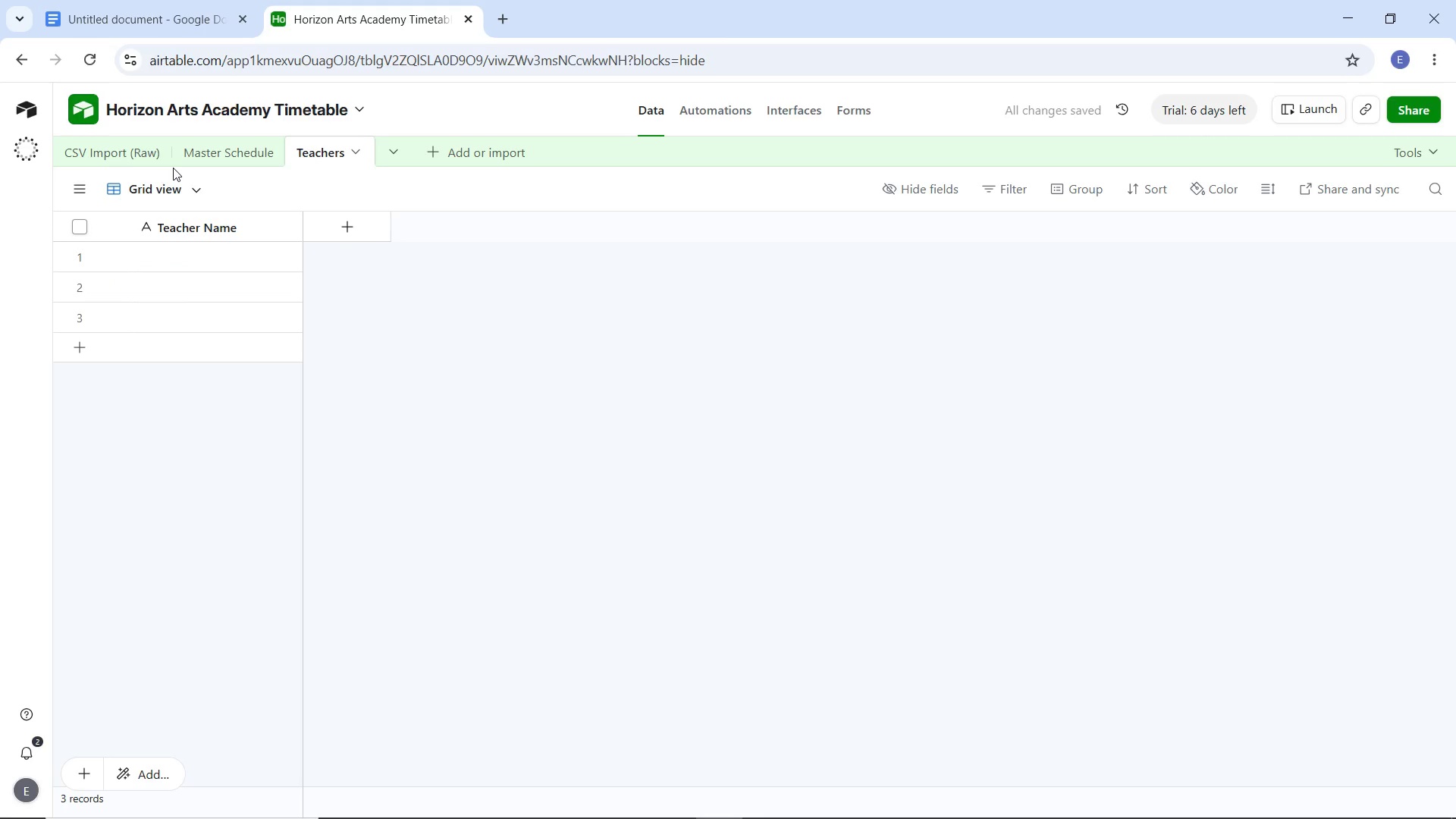 
wait(6.55)
 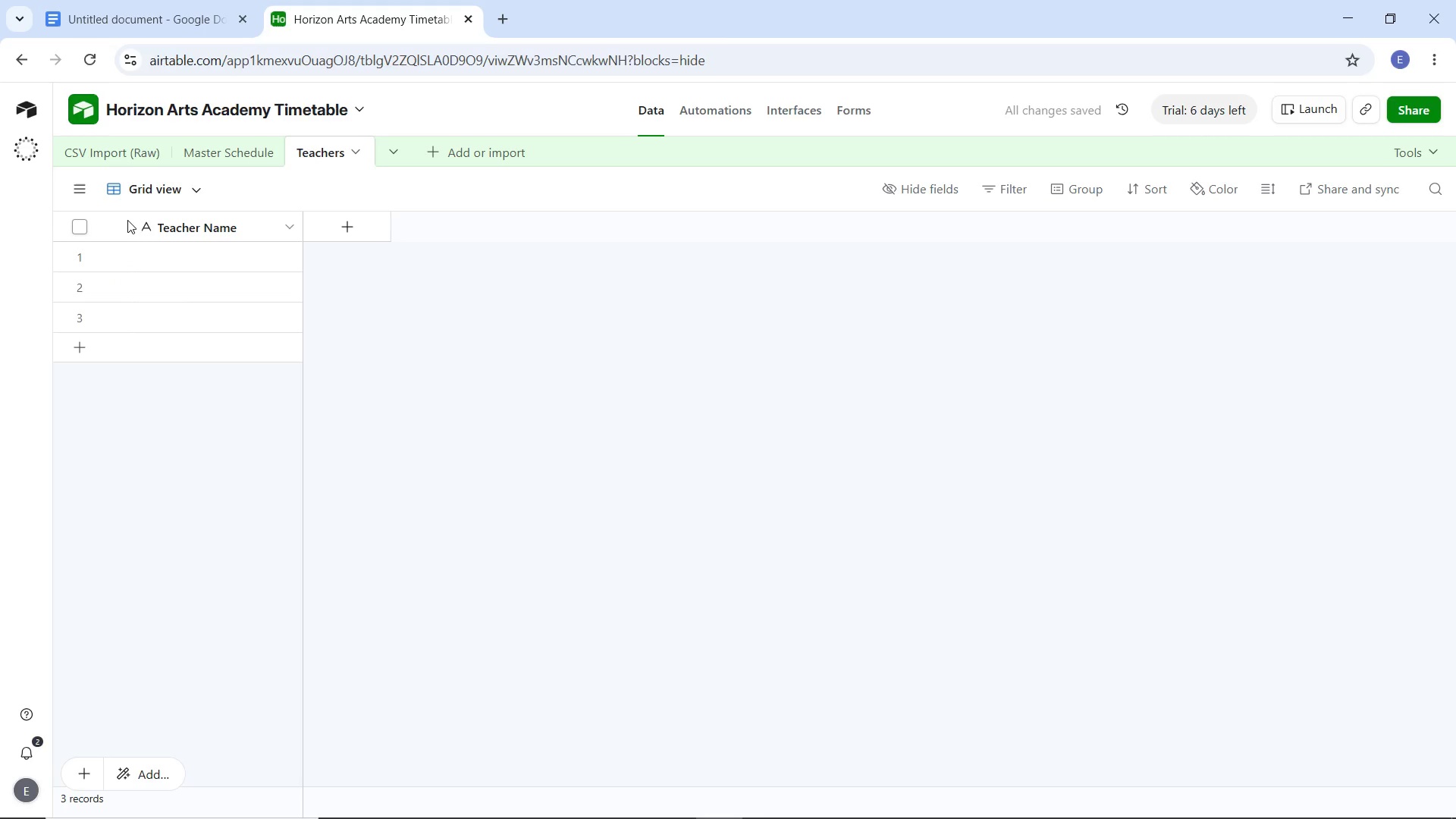 
left_click([341, 218])
 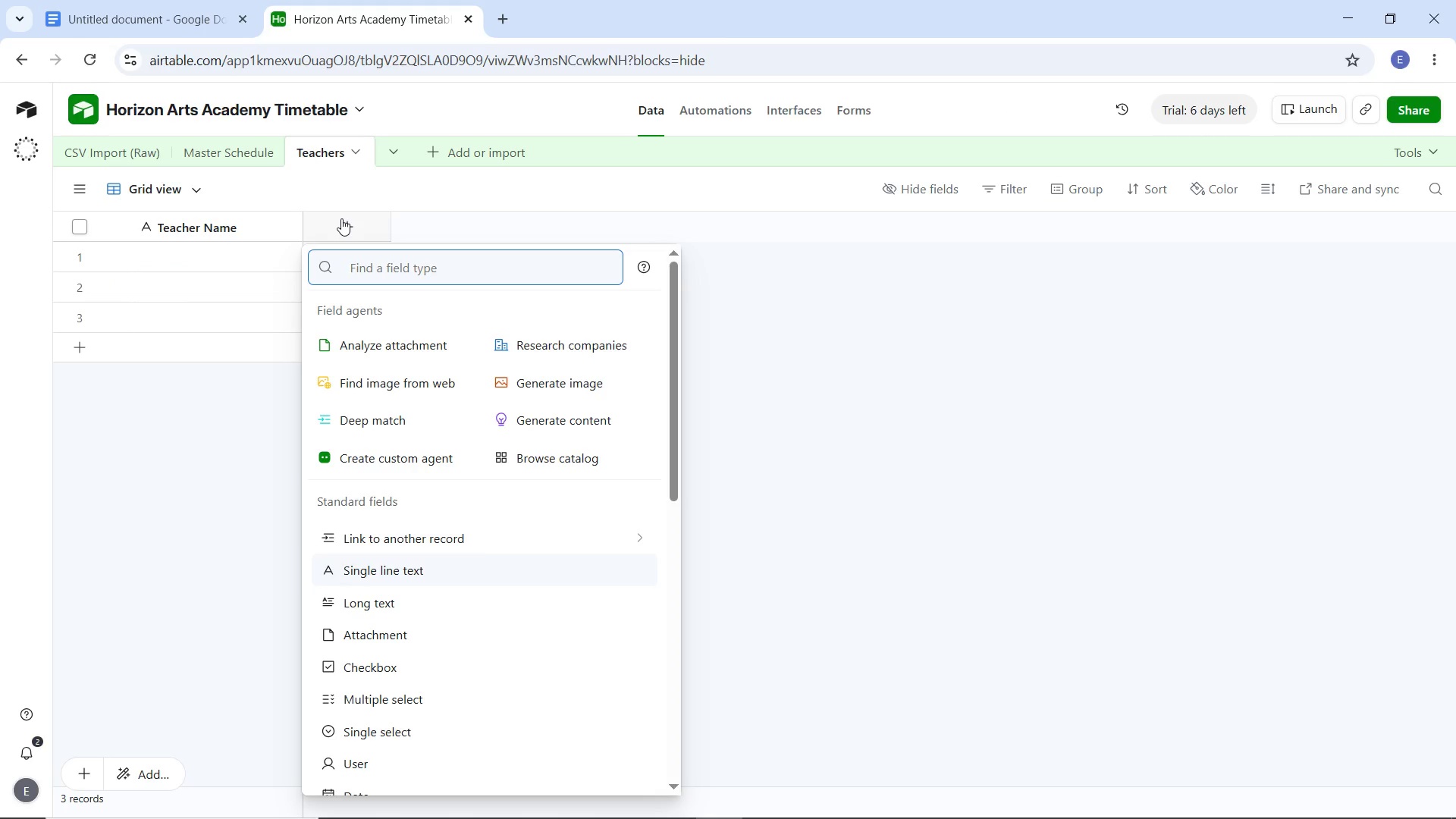 
type(sele)
 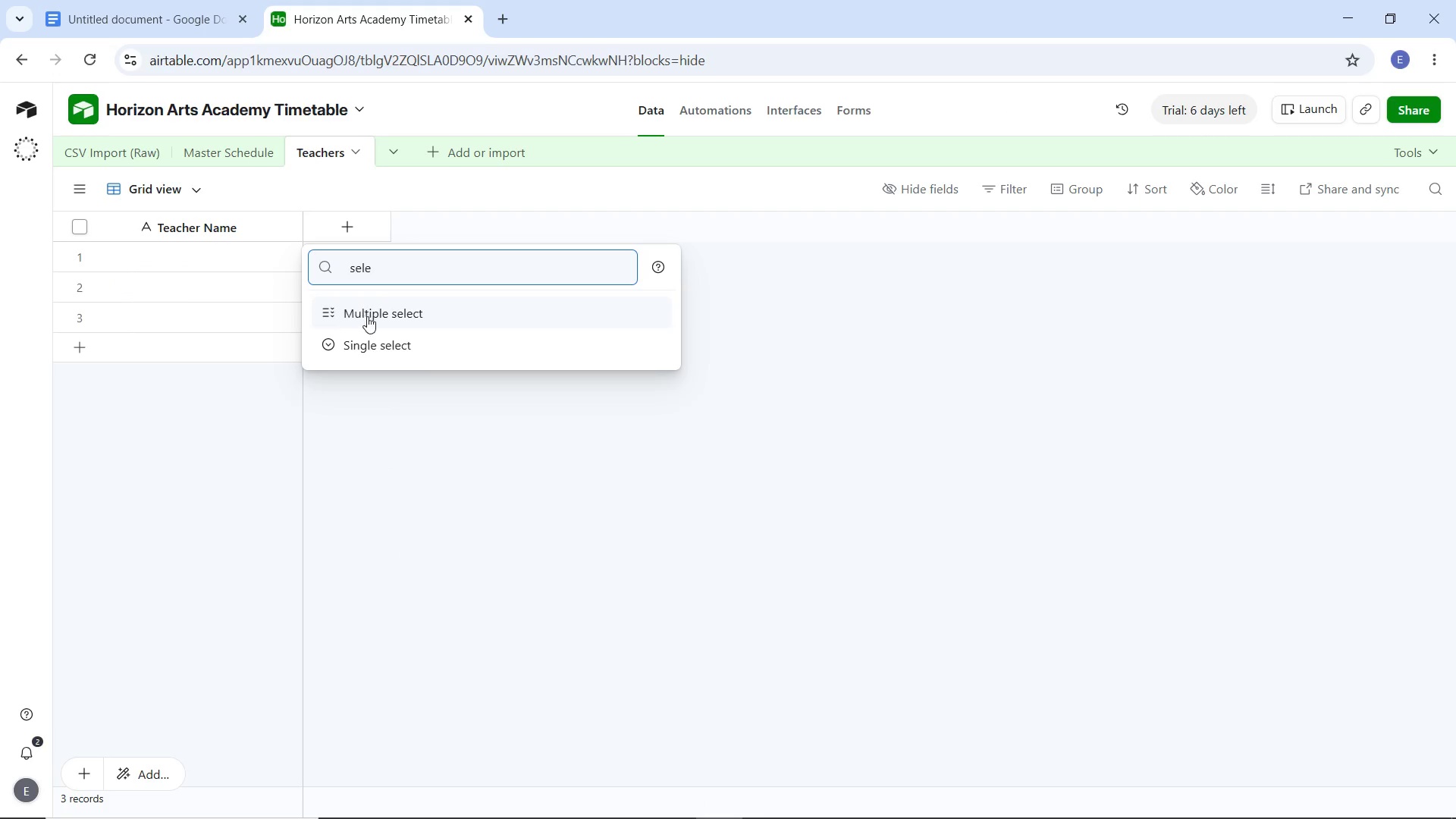 
left_click([385, 346])
 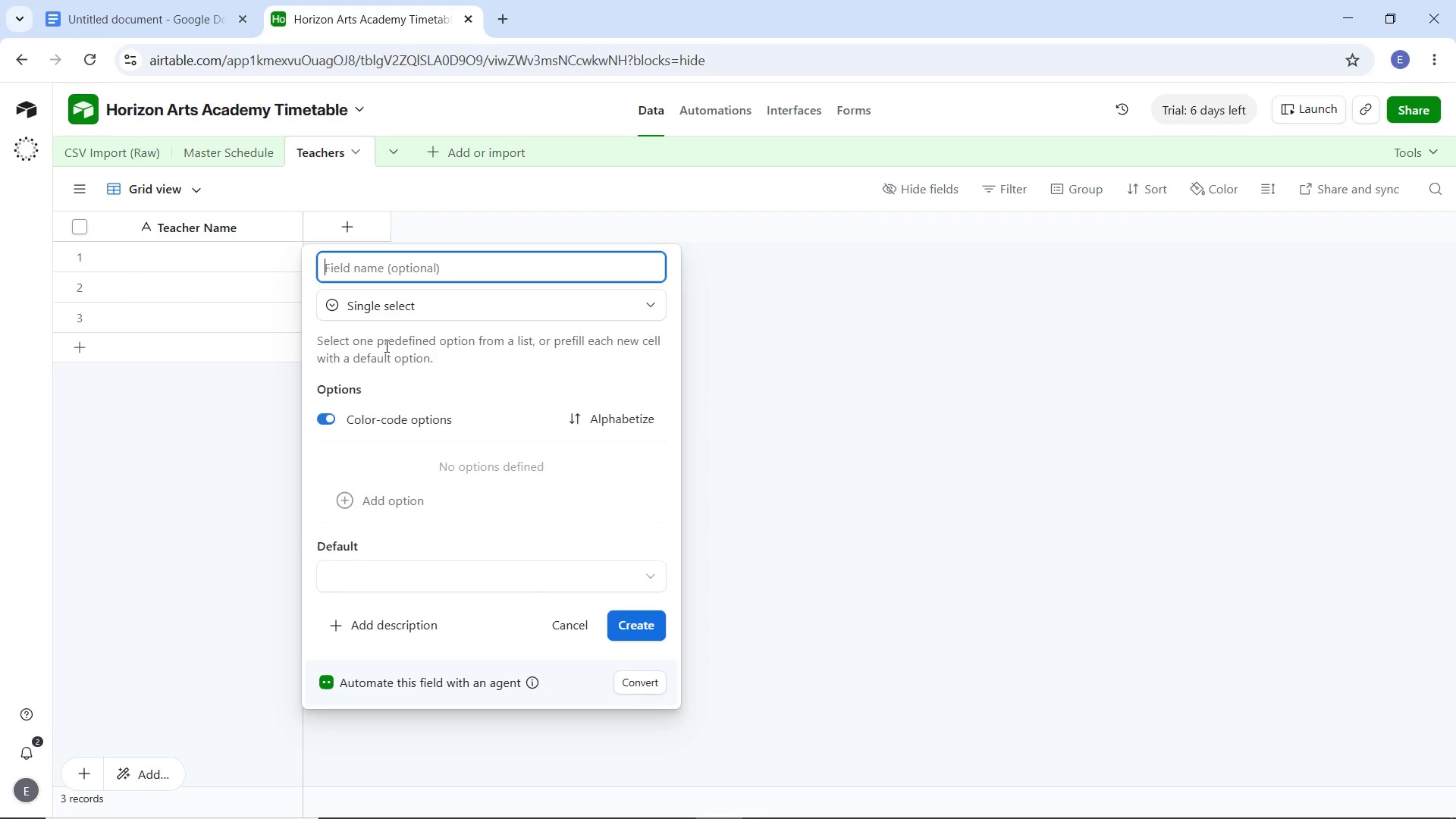 
type(Department)
 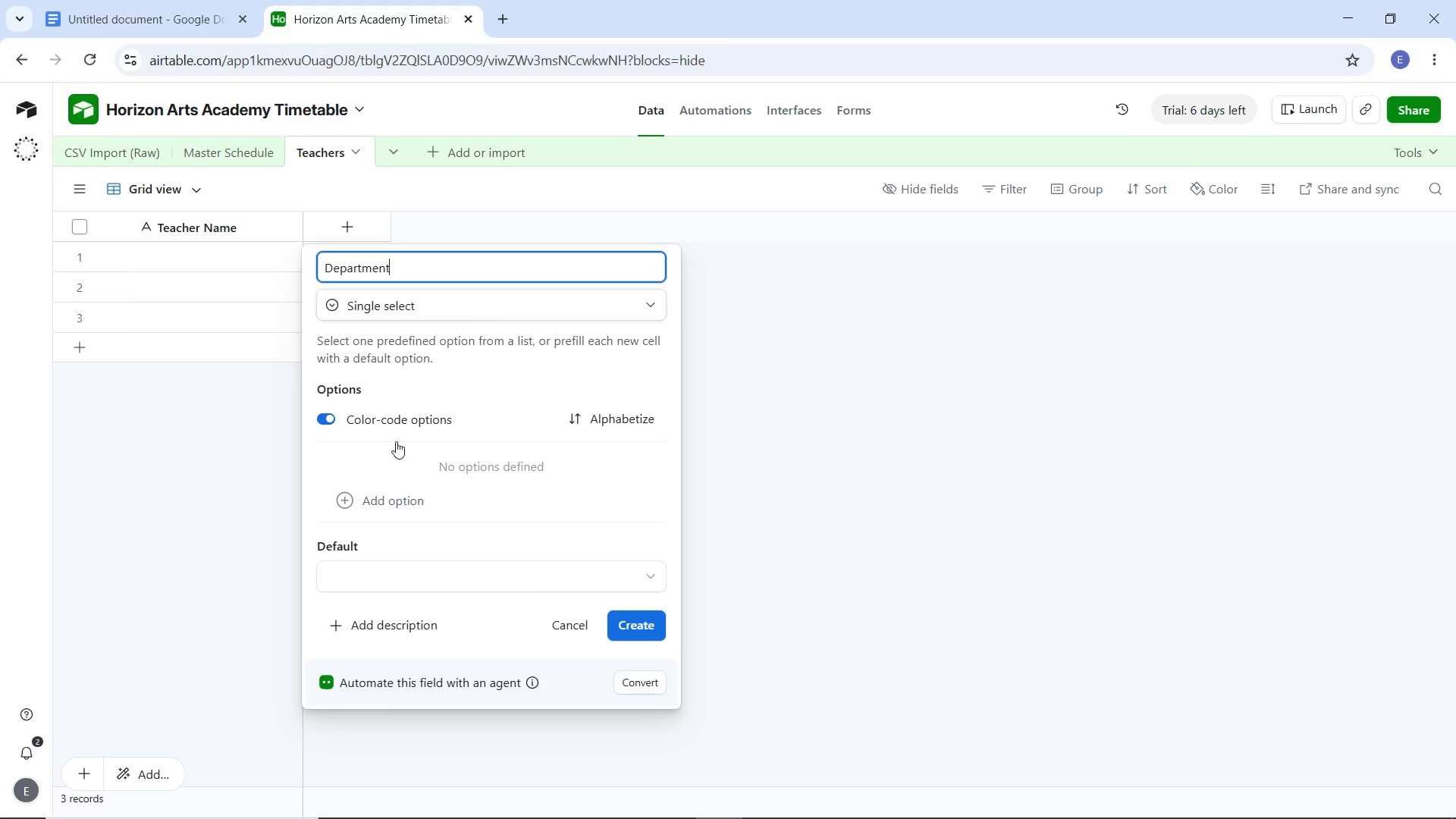 
left_click([384, 498])
 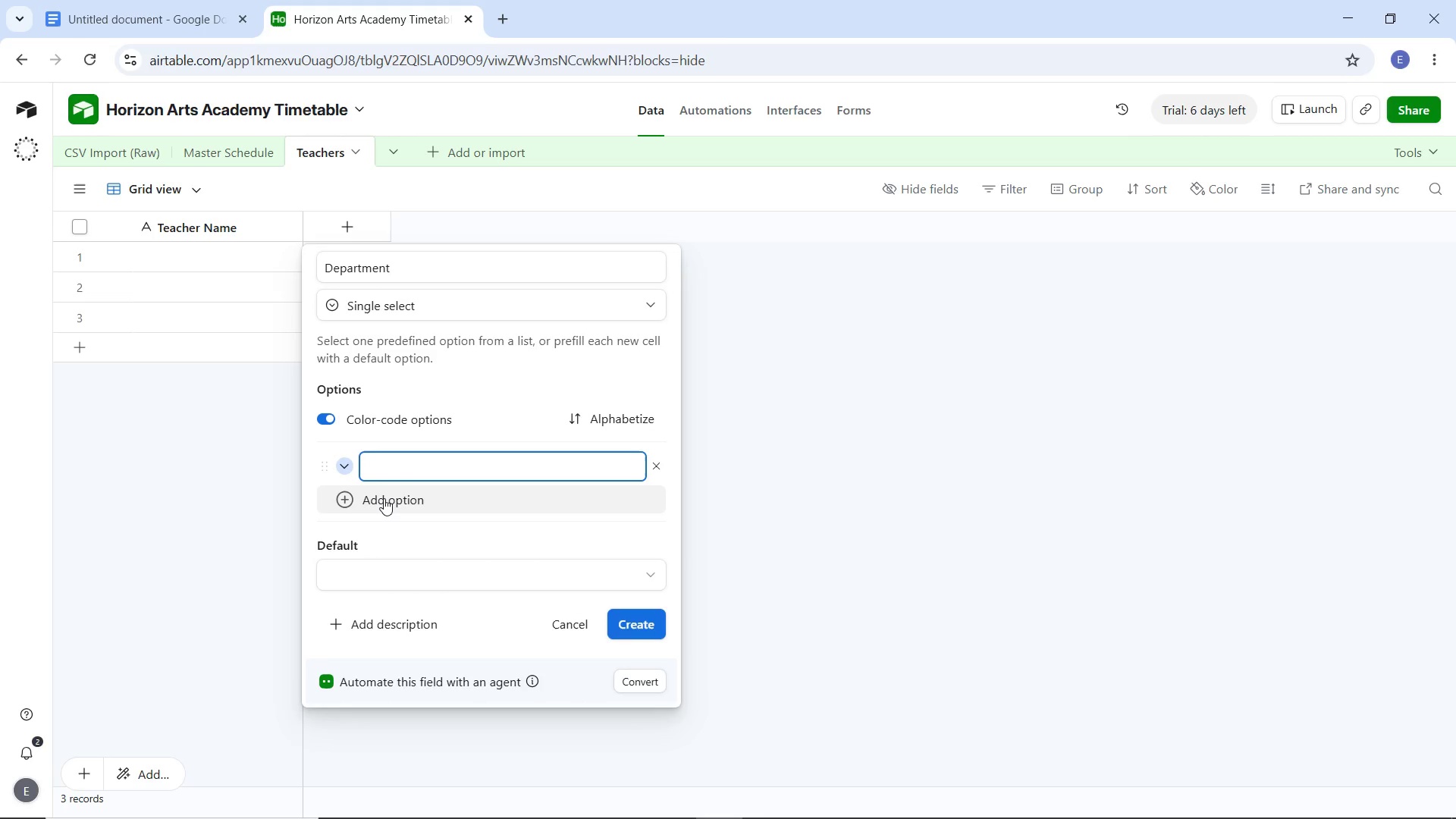 
type(Music)
 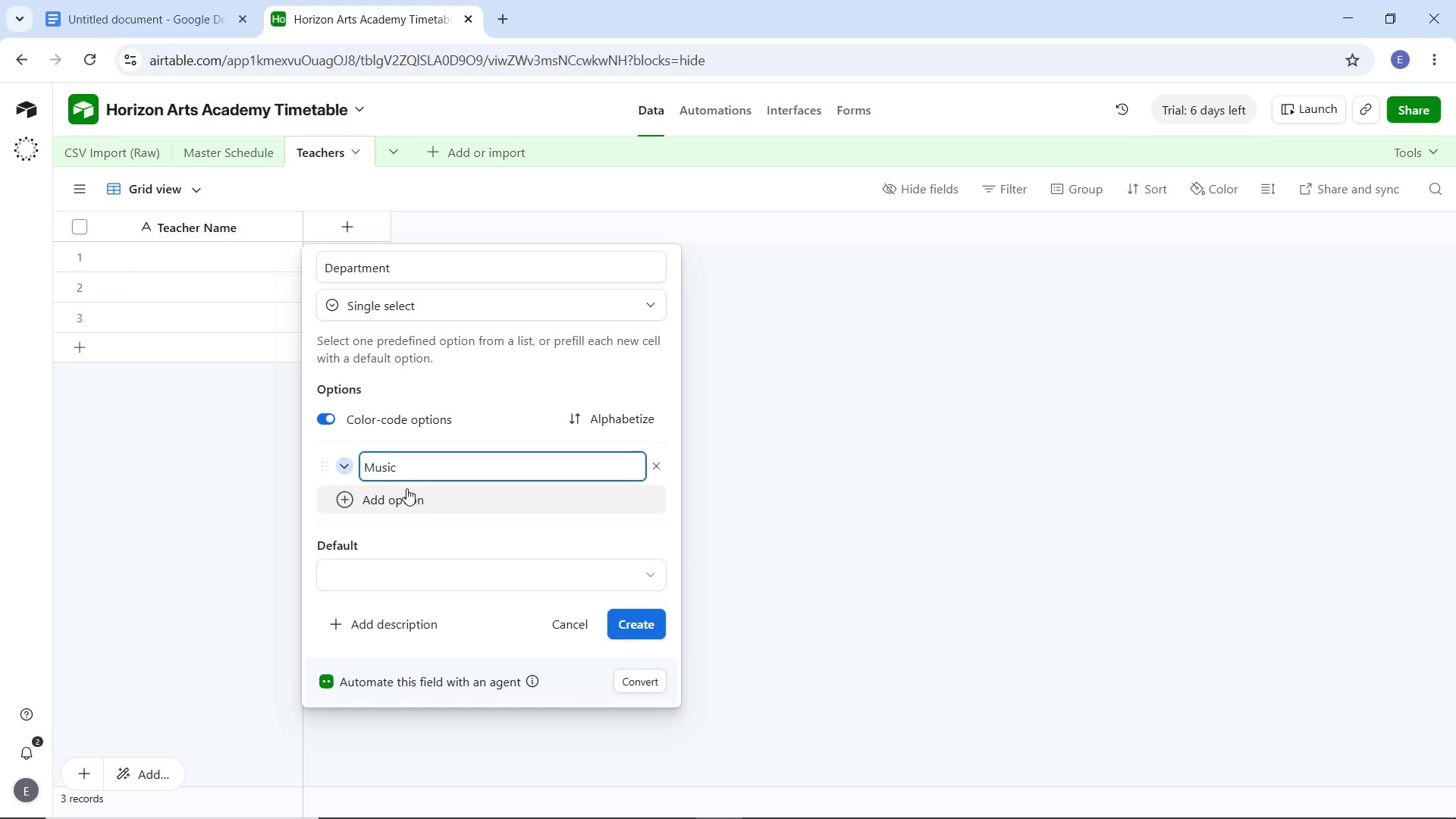 
left_click([406, 488])
 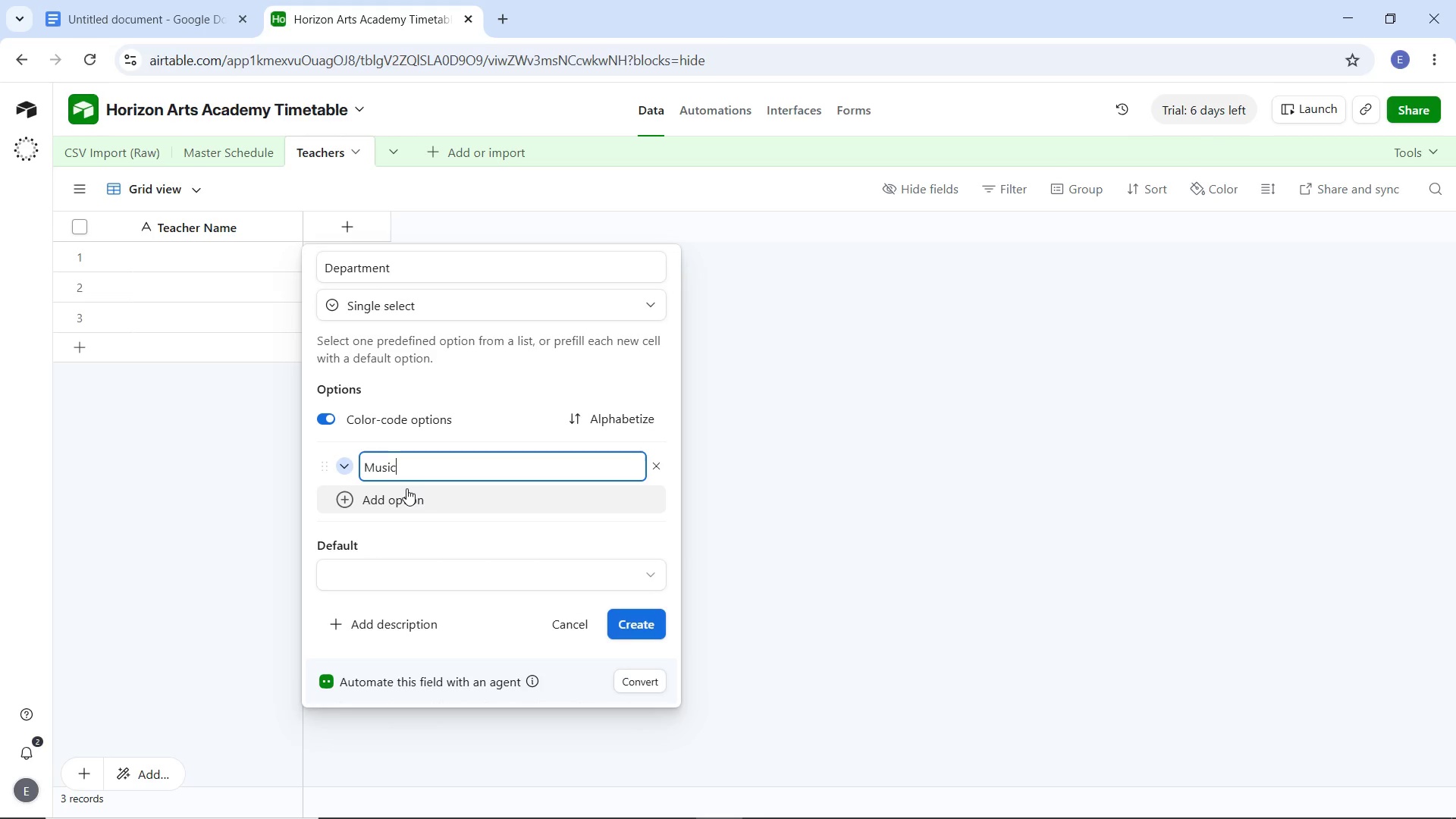 
type(Dance)
 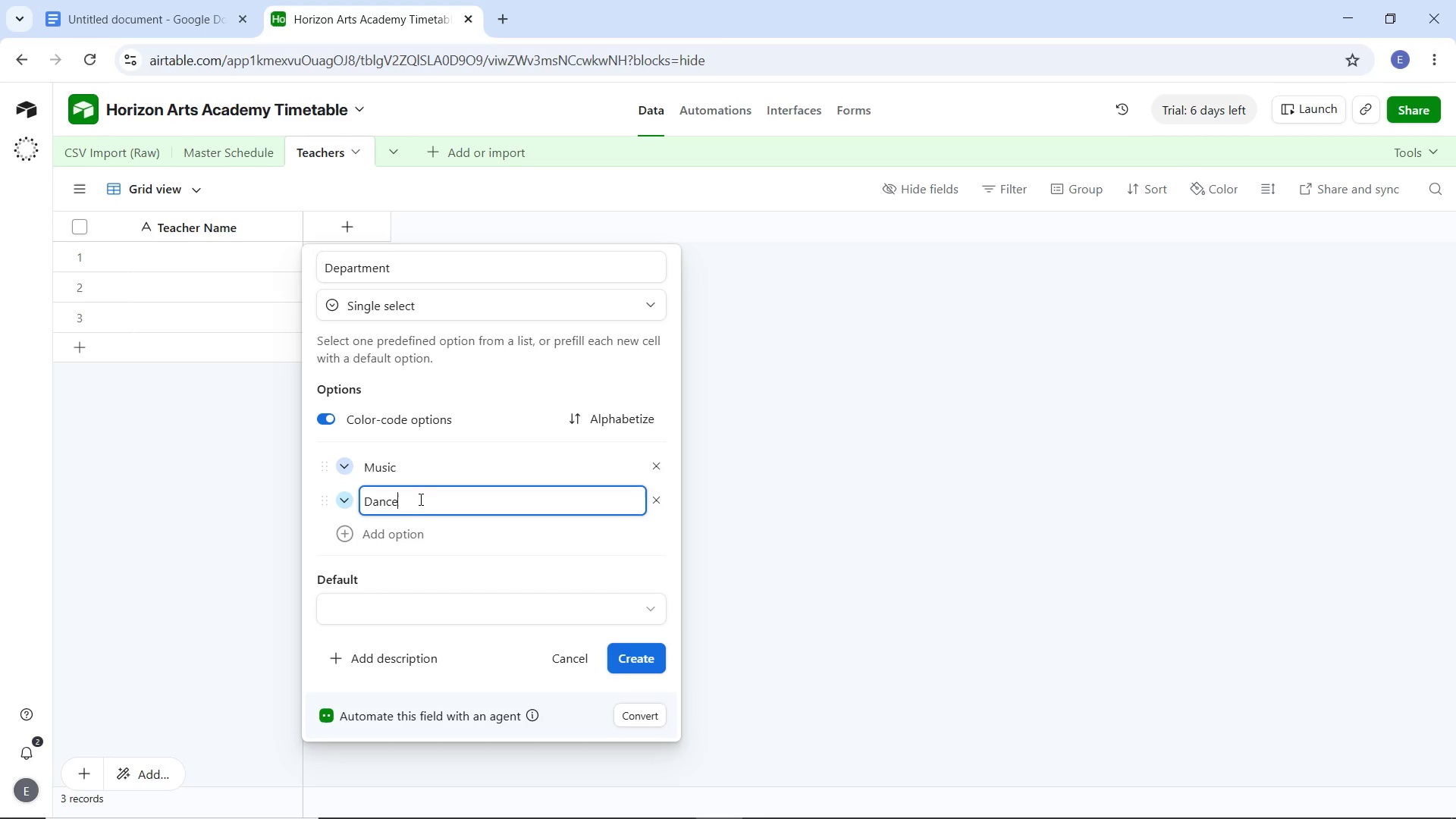 
left_click([400, 530])
 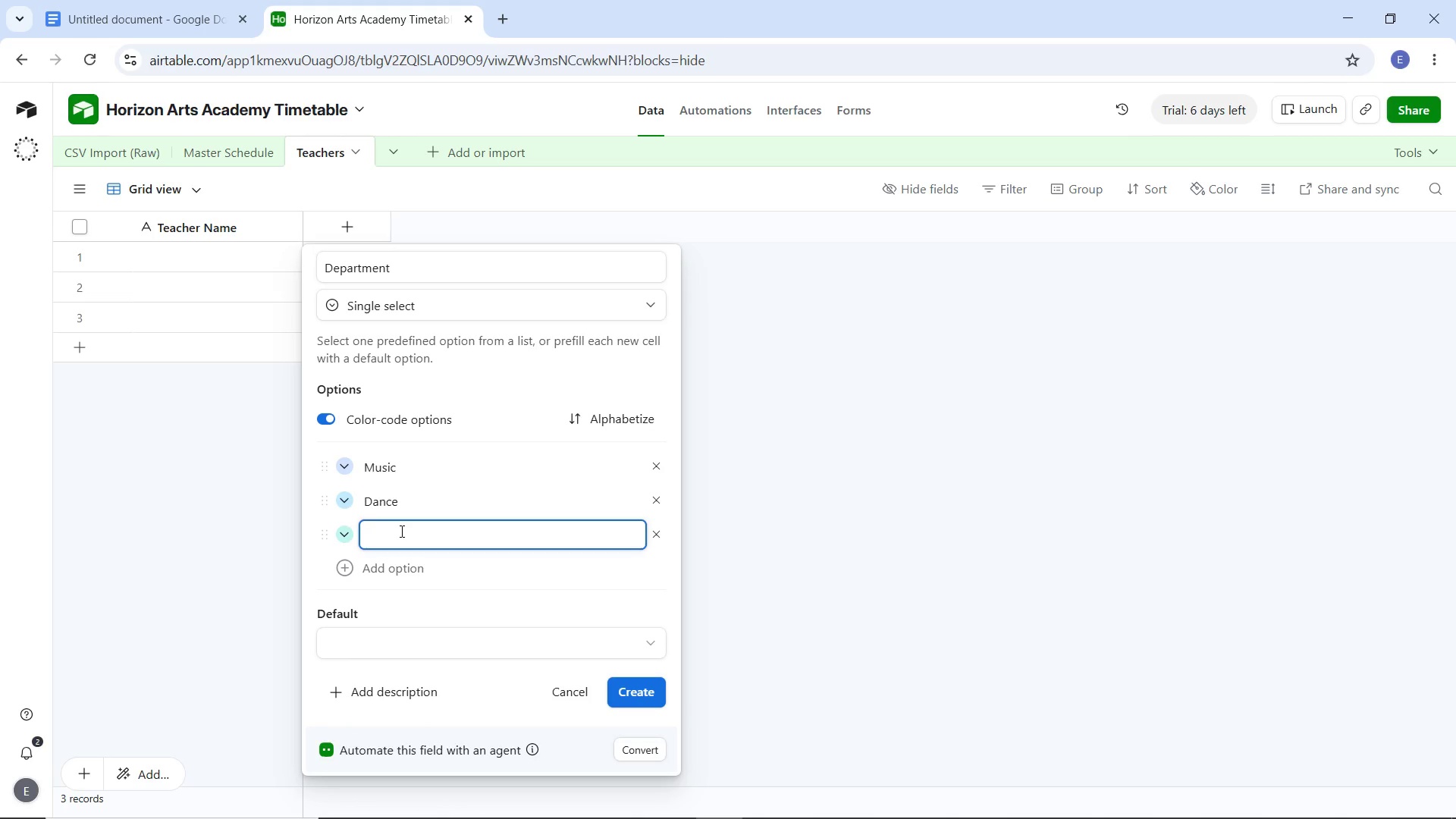 
type(Drama)
 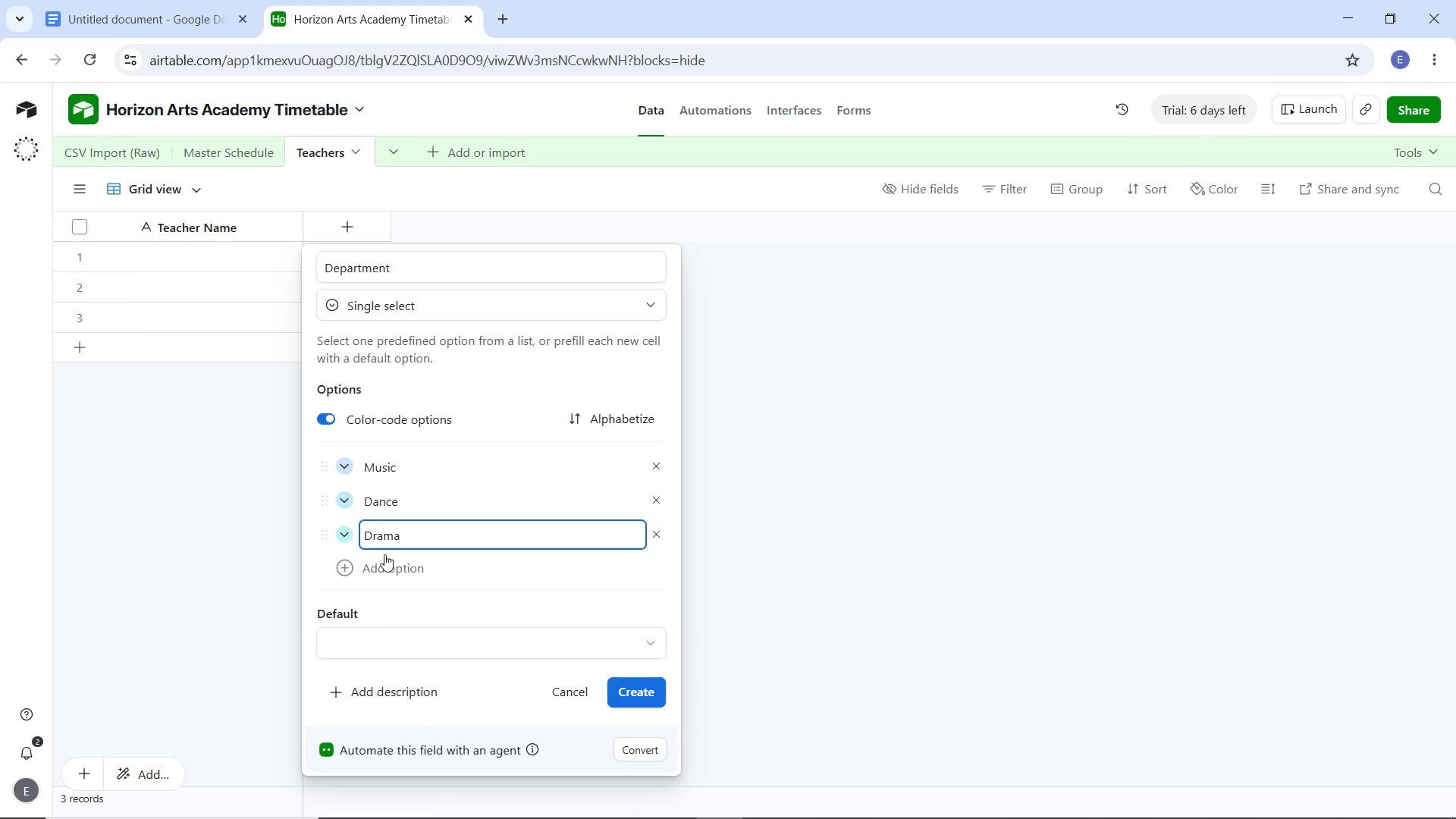 
left_click([384, 563])
 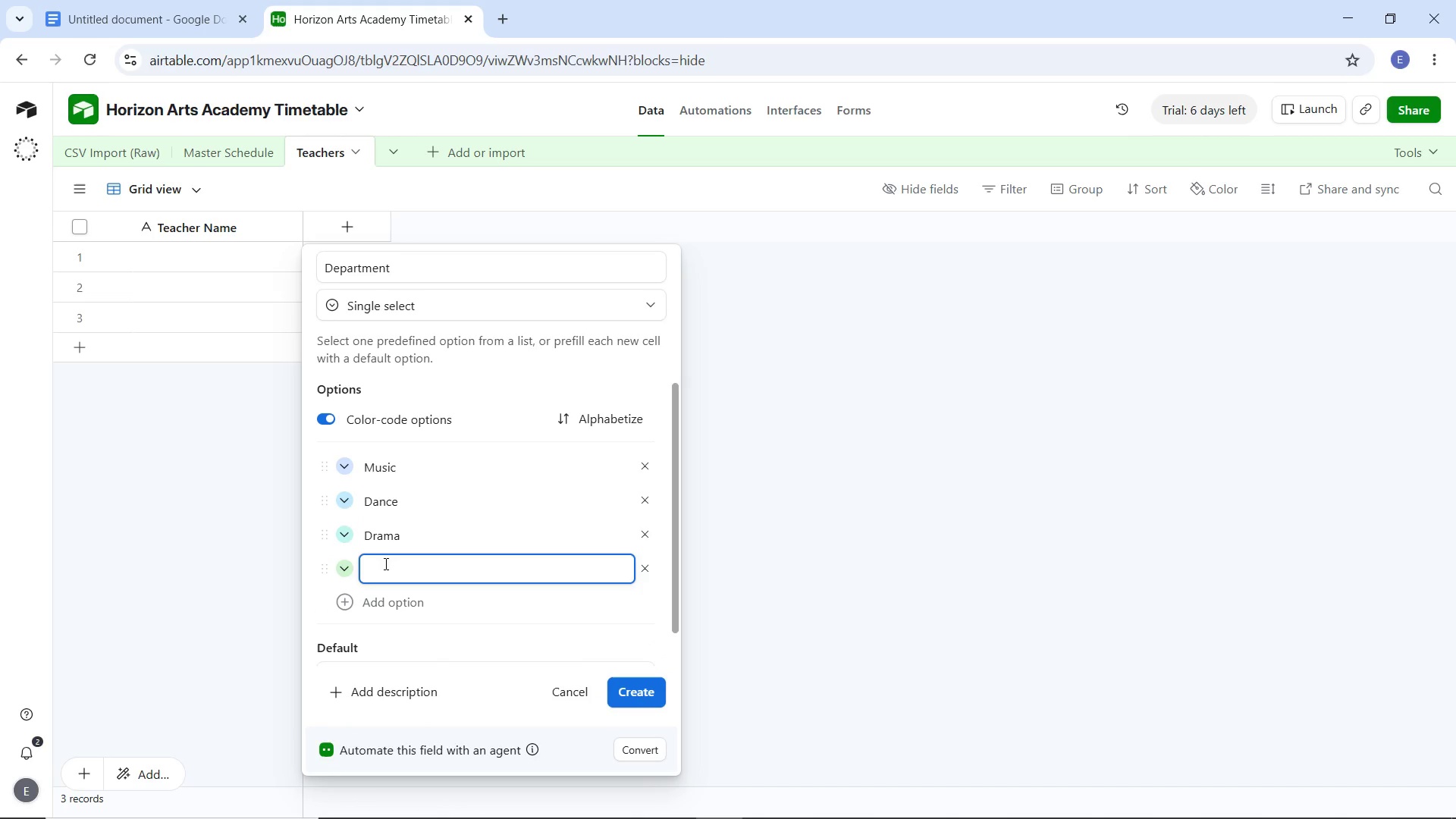 
type(Production)
 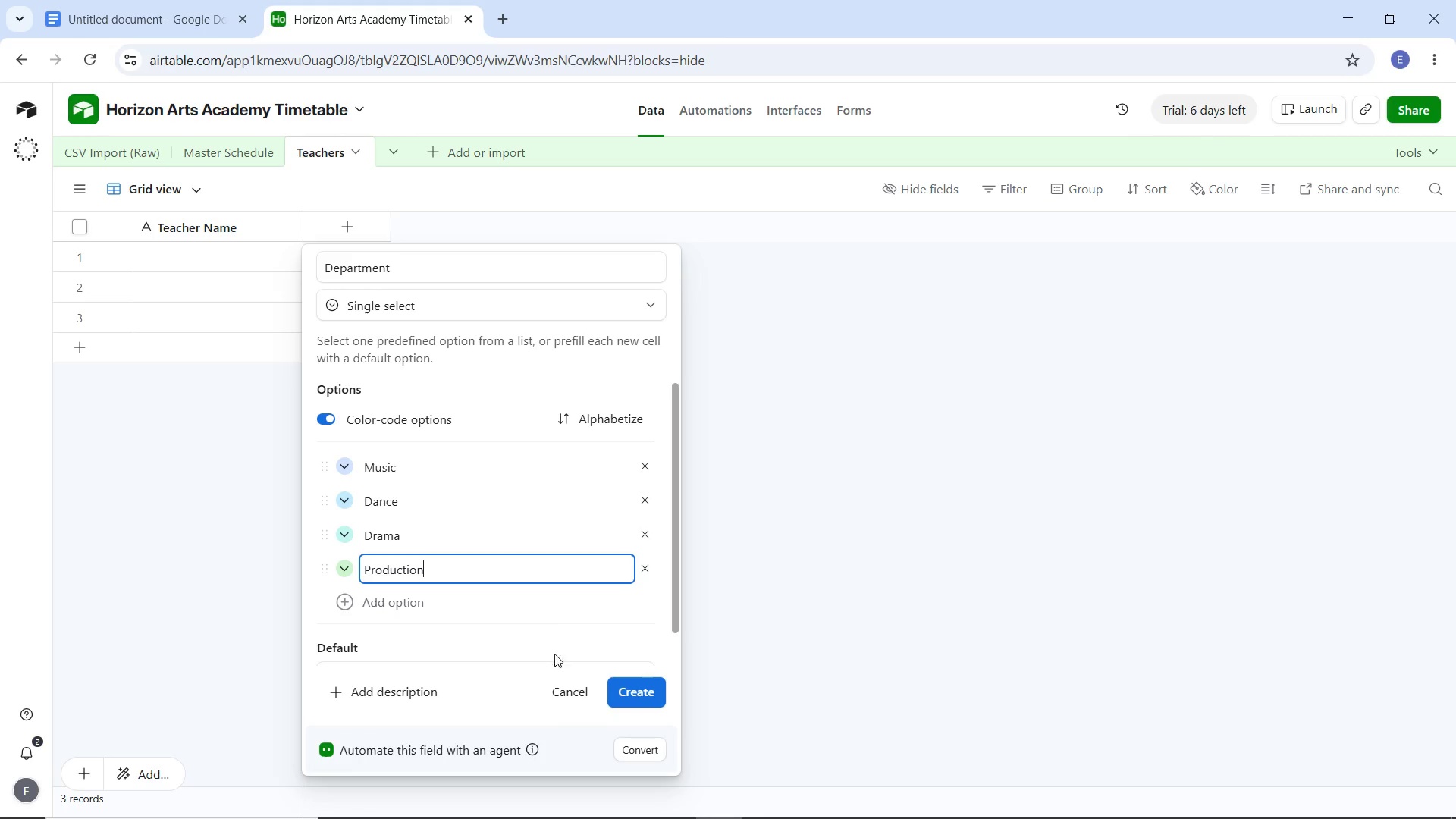 
left_click([641, 686])
 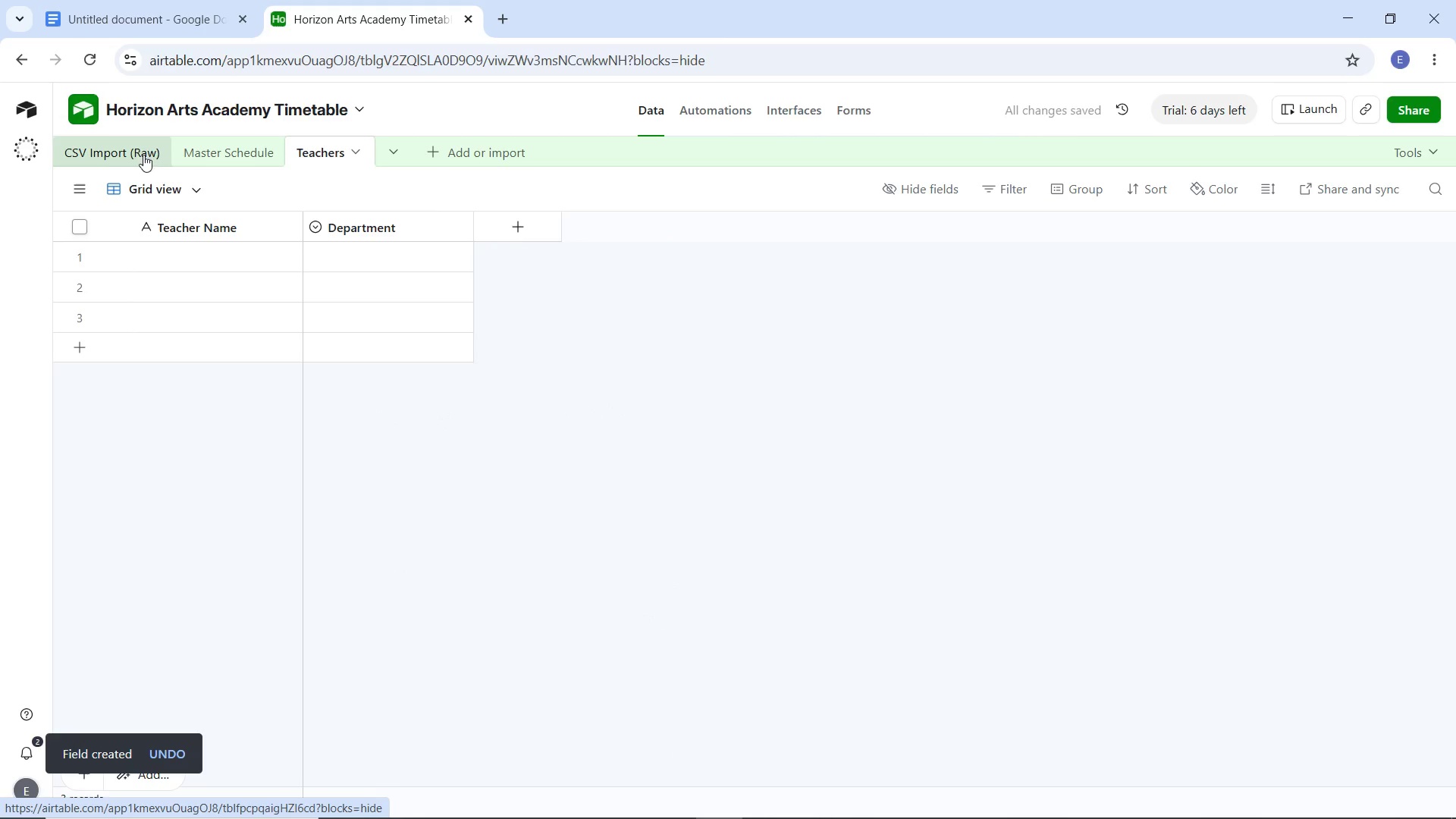 
left_click([122, 150])
 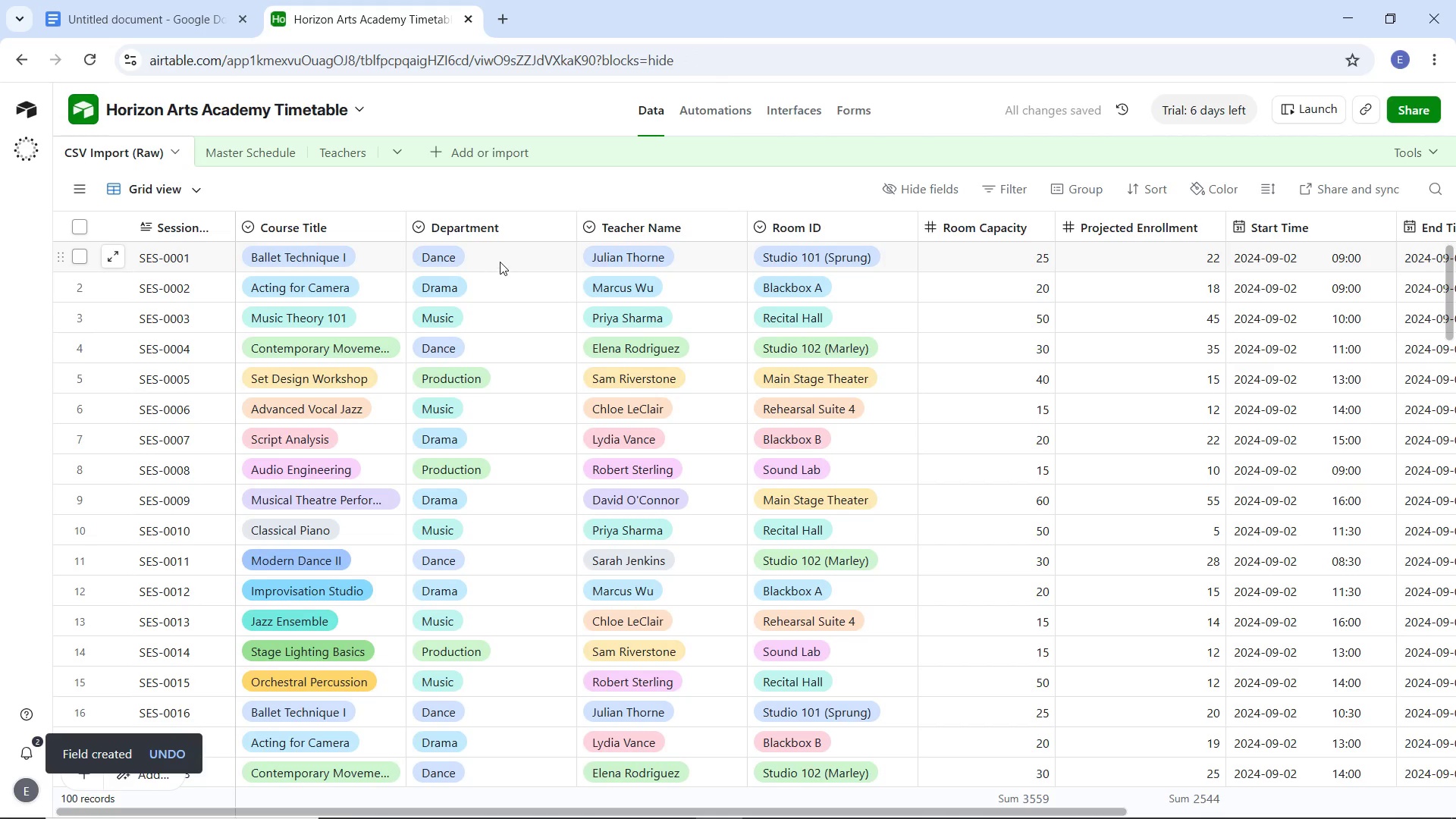 
left_click([504, 251])
 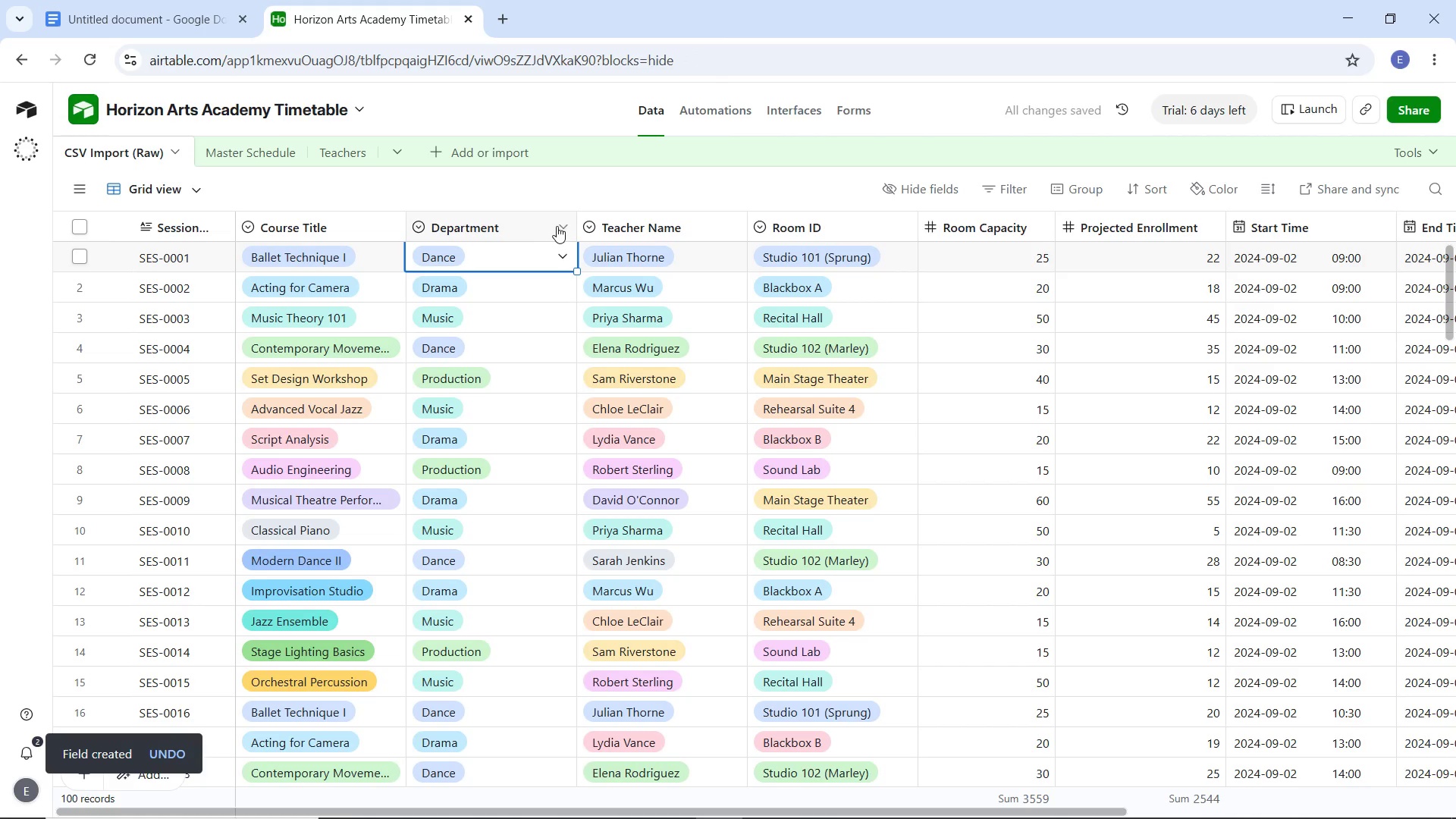 
left_click([566, 226])
 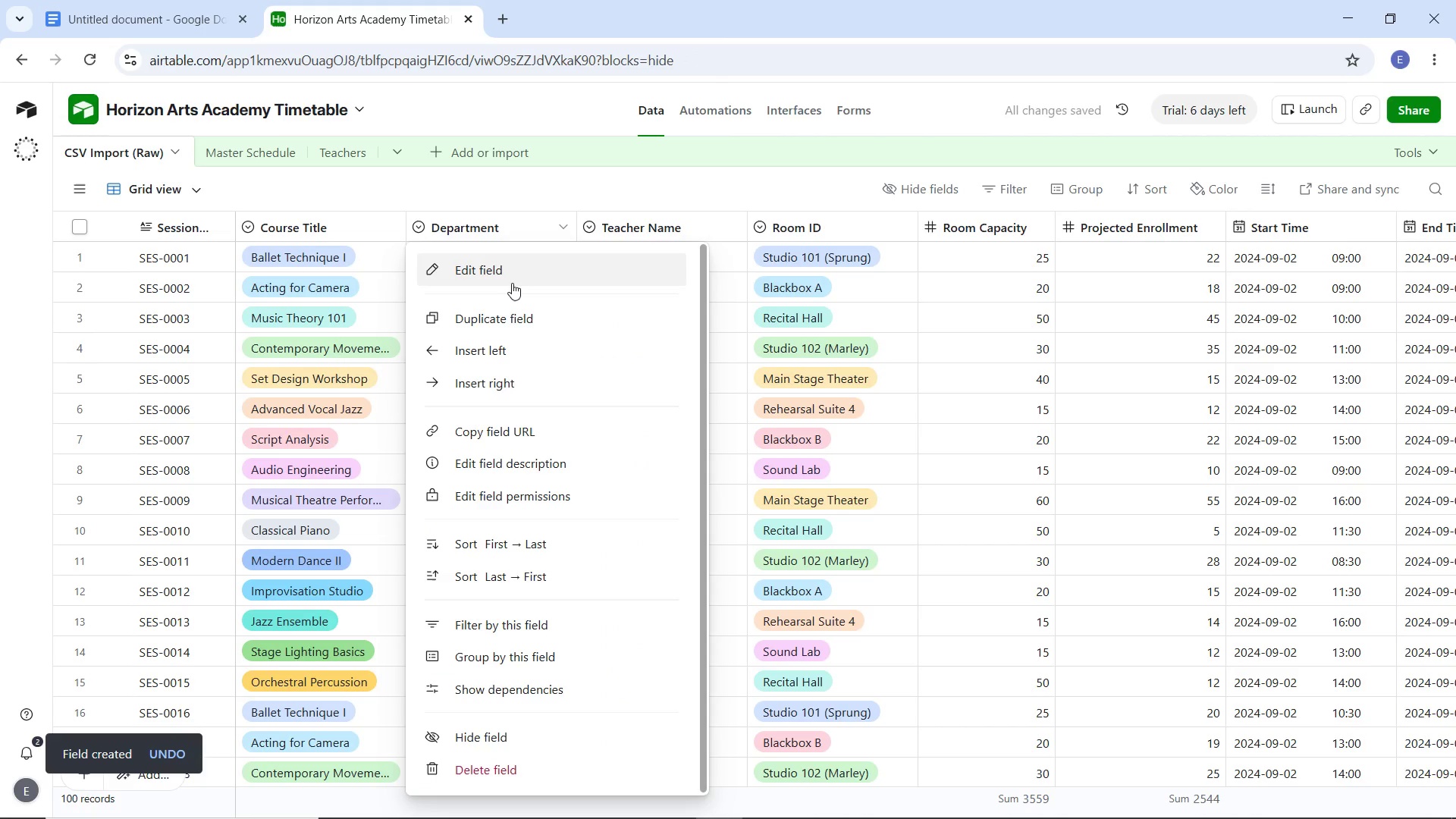 
left_click([511, 283])
 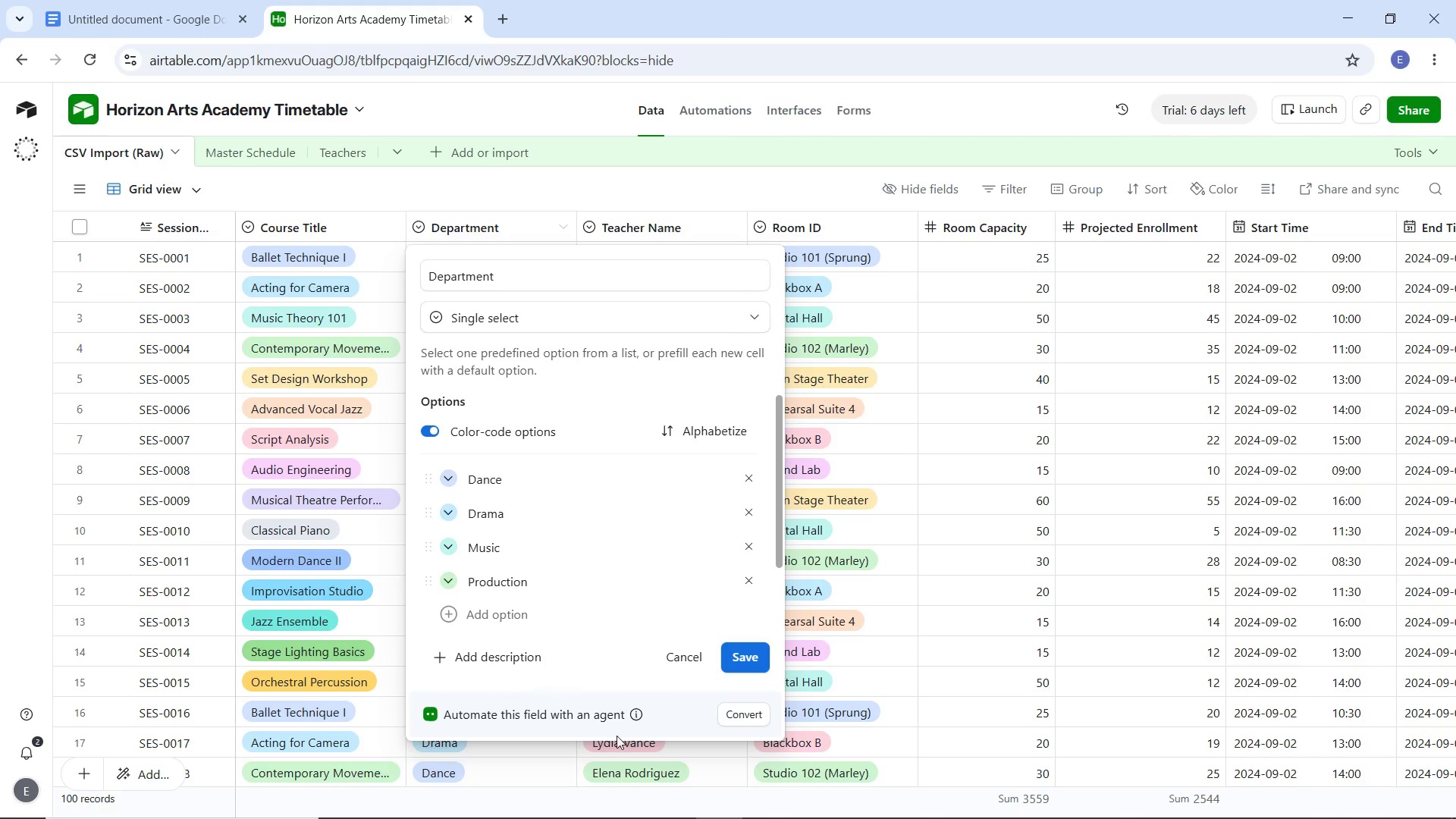 
left_click([697, 661])
 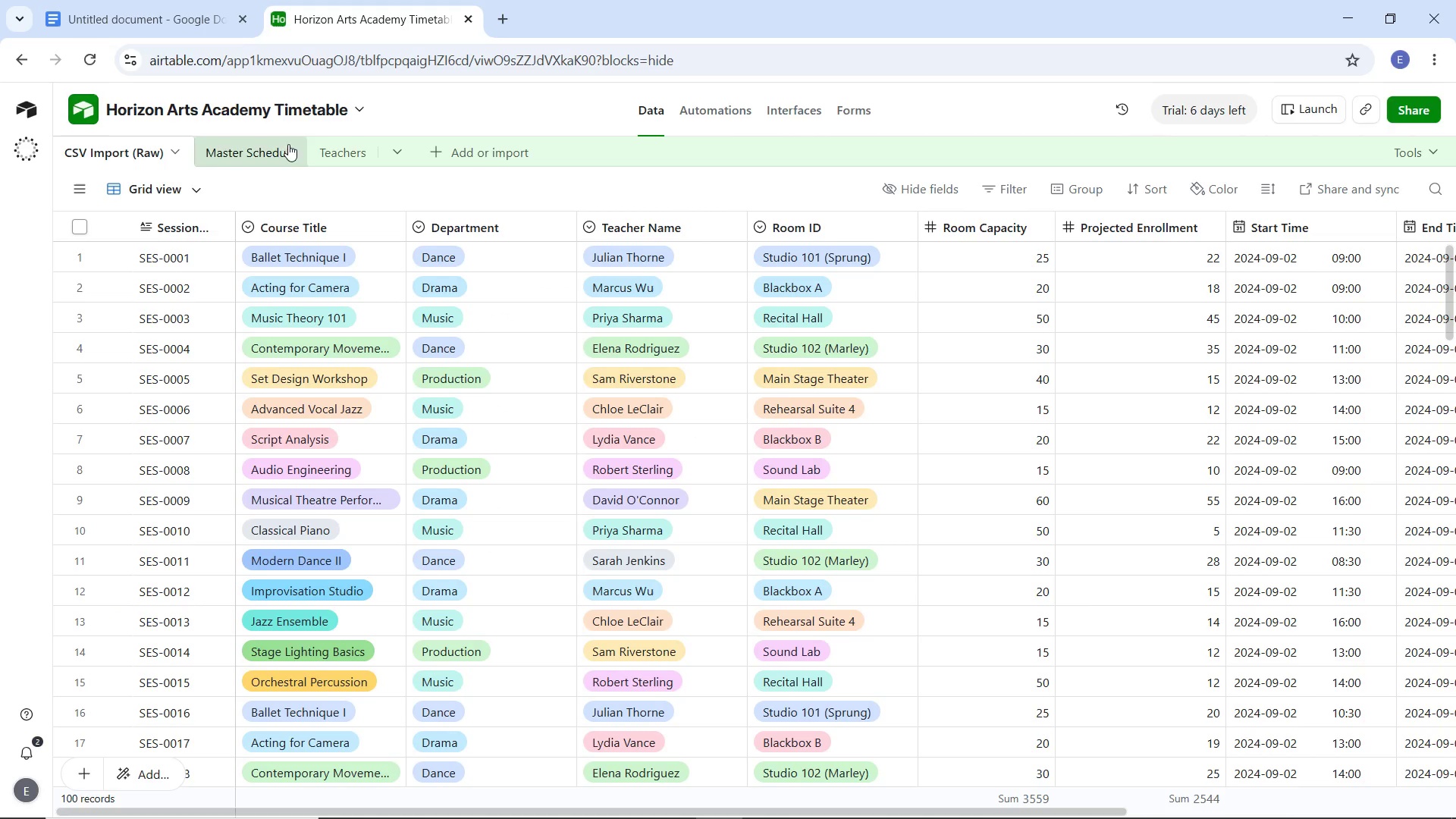 
left_click([318, 145])
 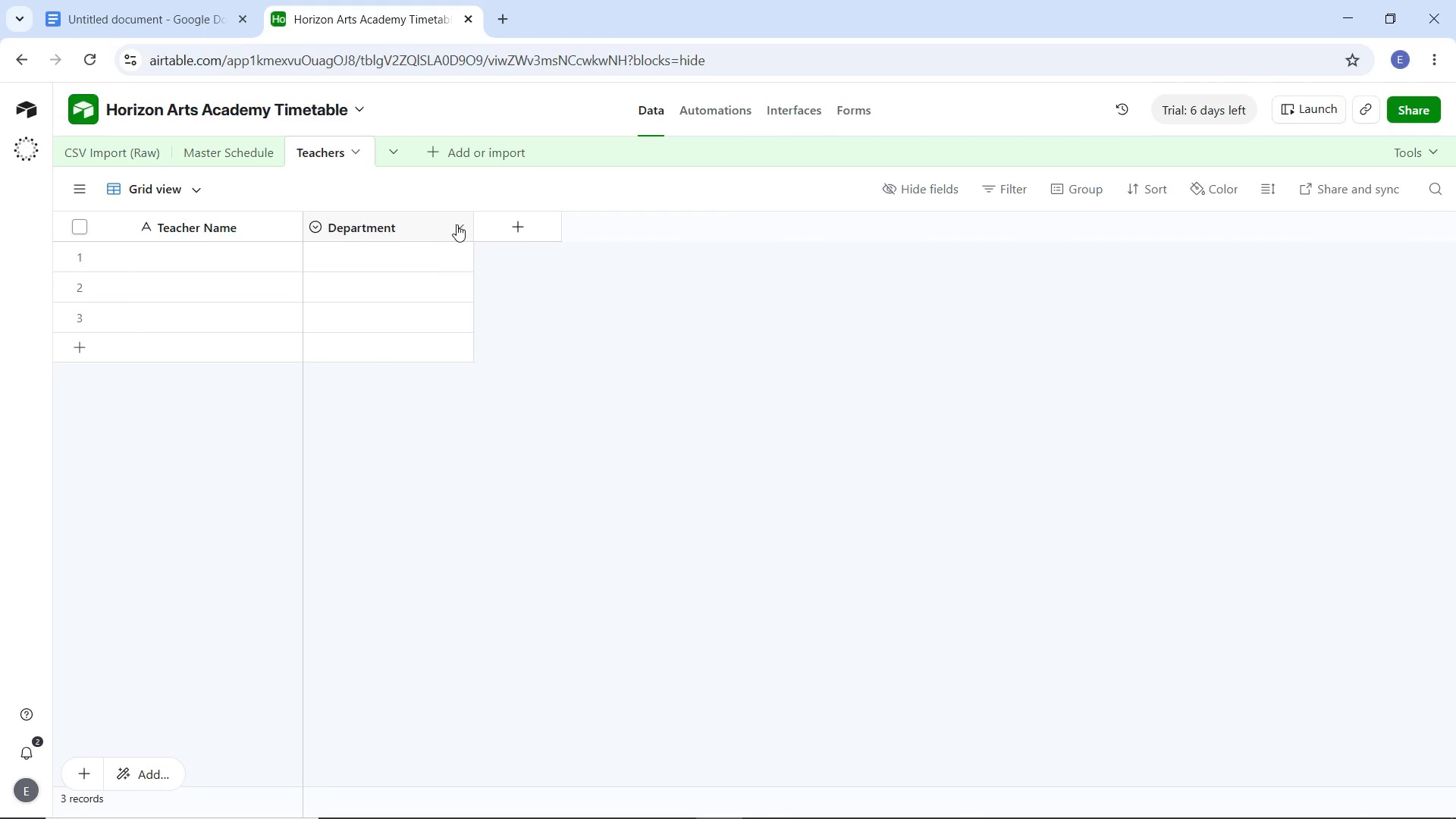 
left_click([415, 276])
 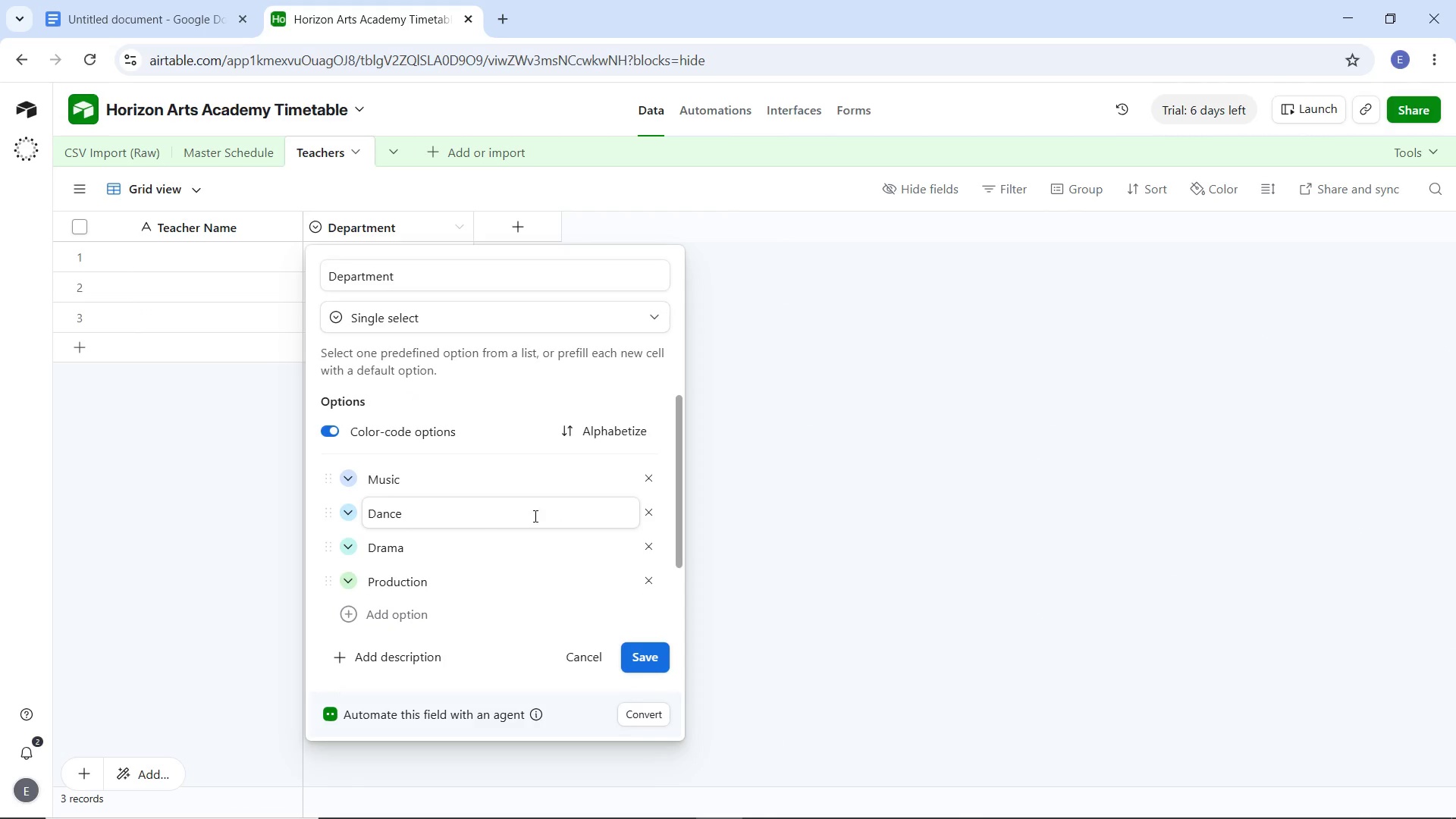 
left_click([783, 479])
 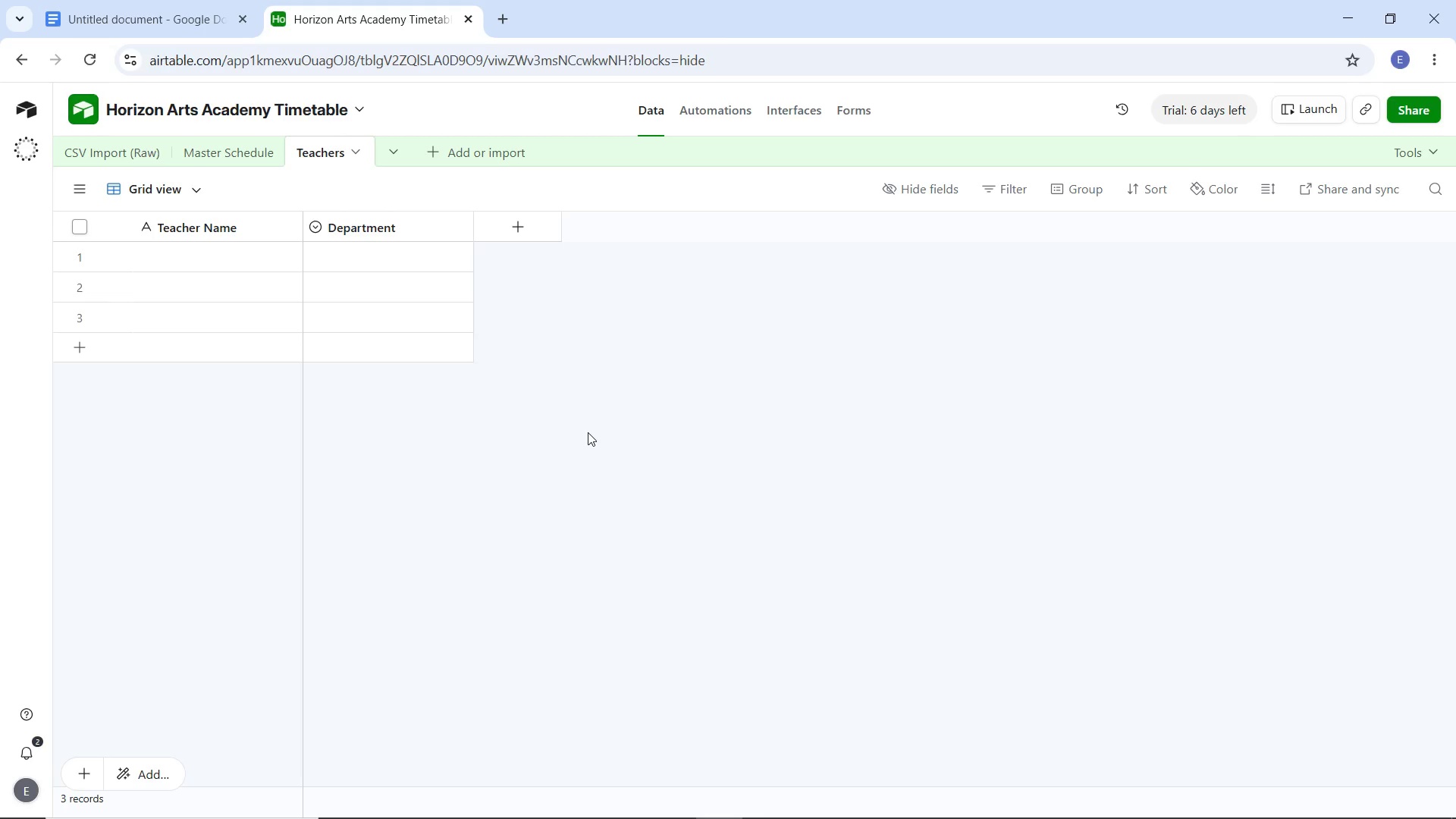 
wait(6.64)
 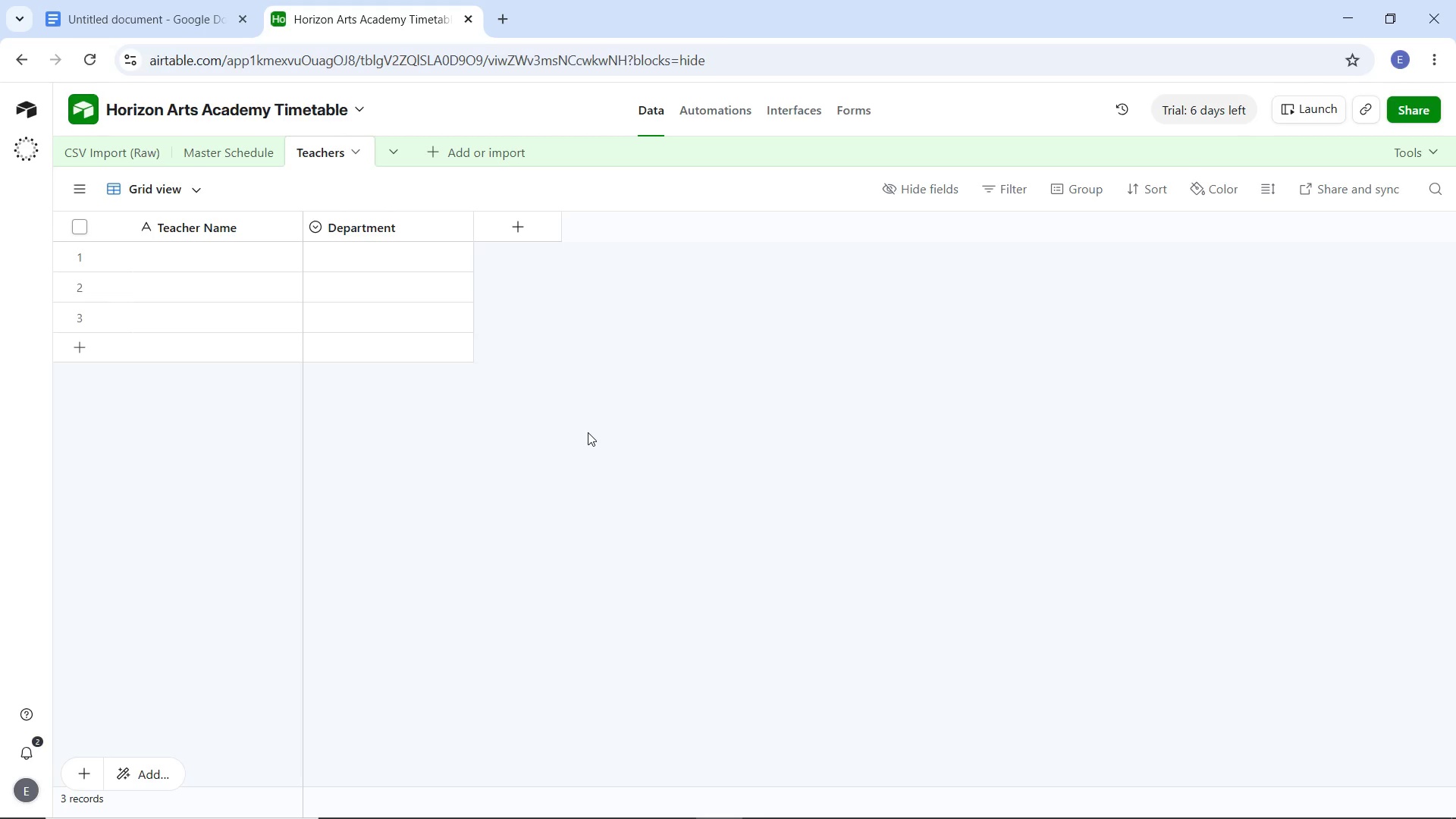 
left_click([530, 231])
 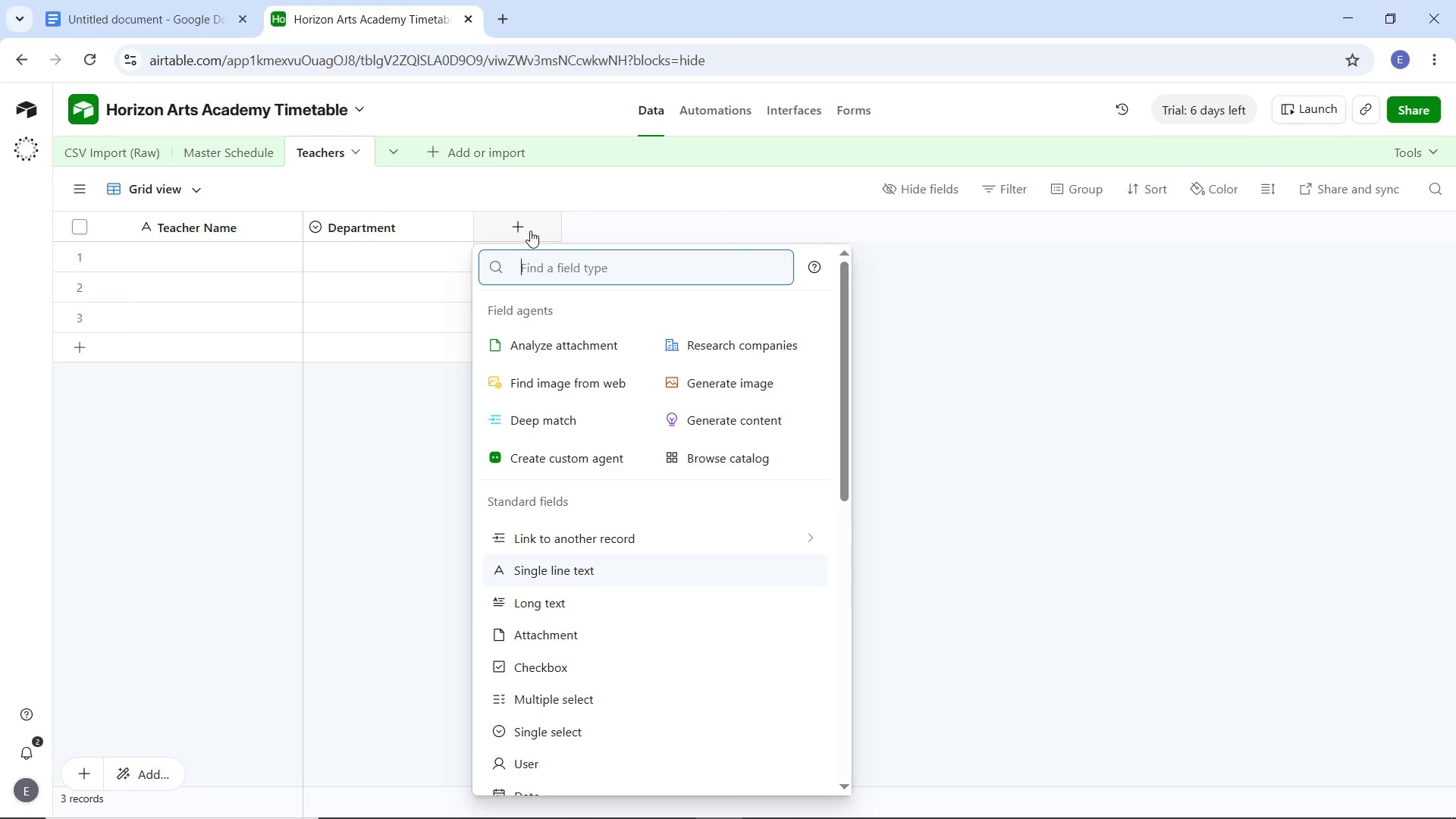 
type(num)
 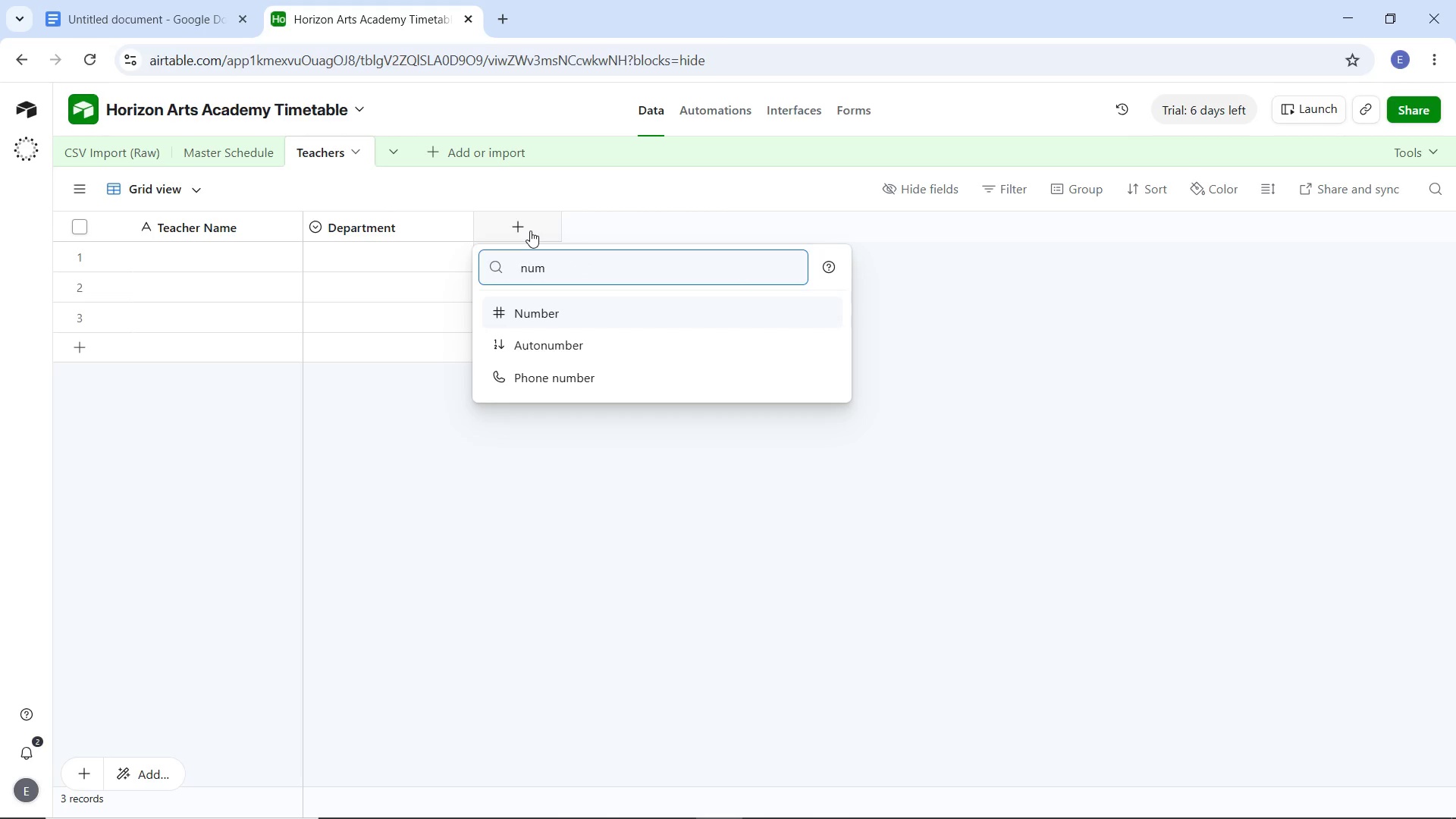 
key(Enter)
 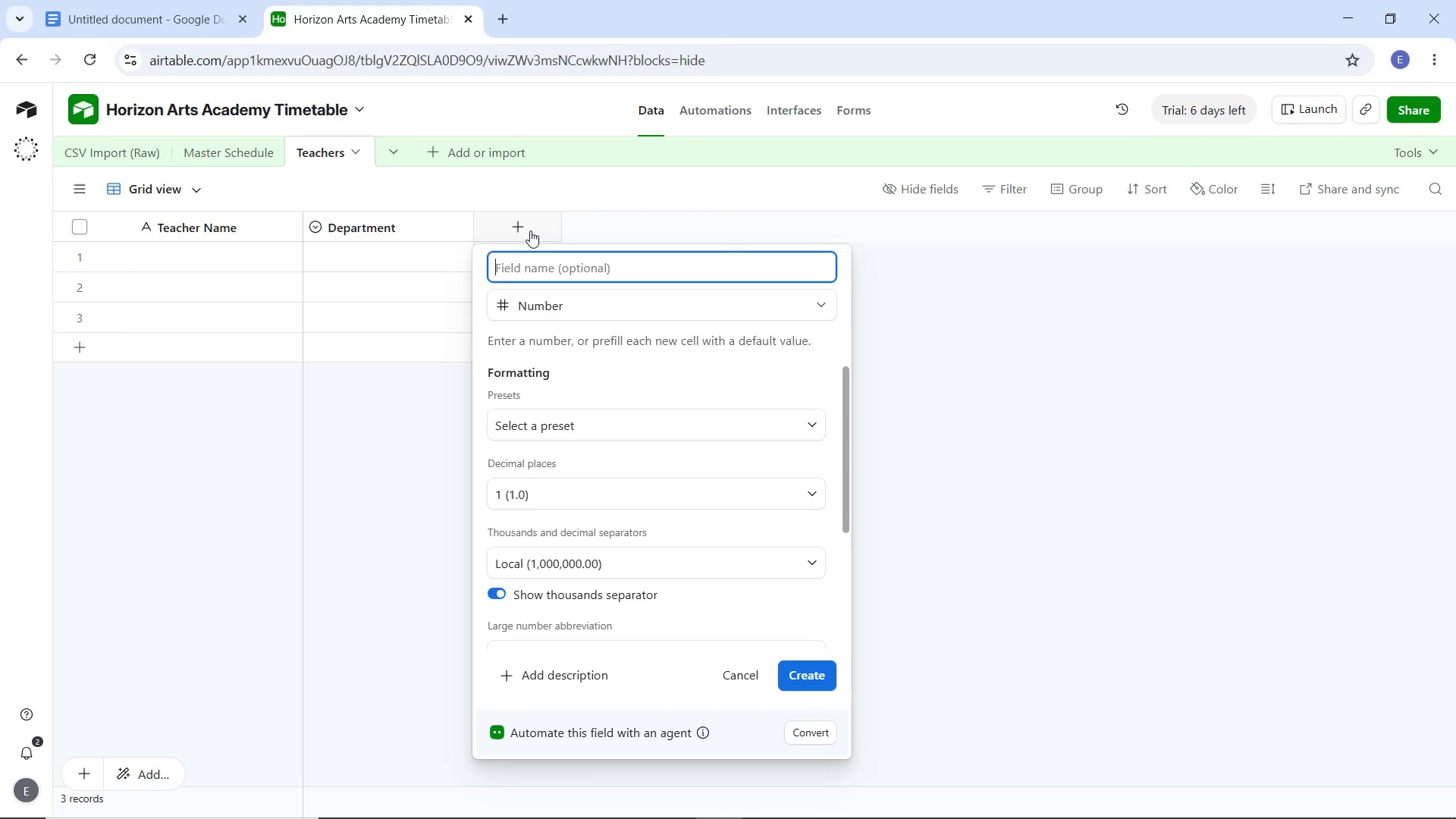 
type(Max Weekly Hours)
 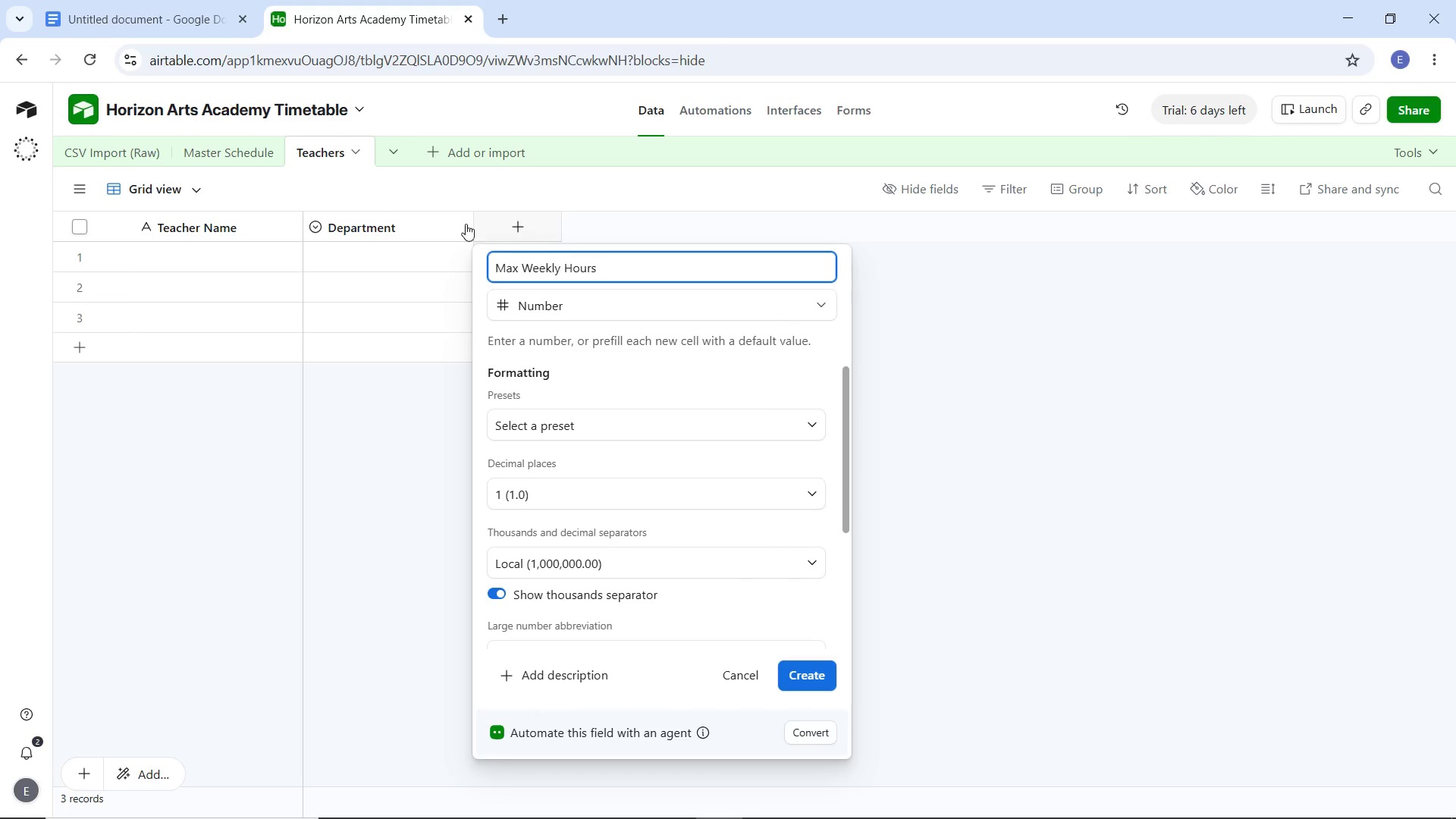 
wait(5.39)
 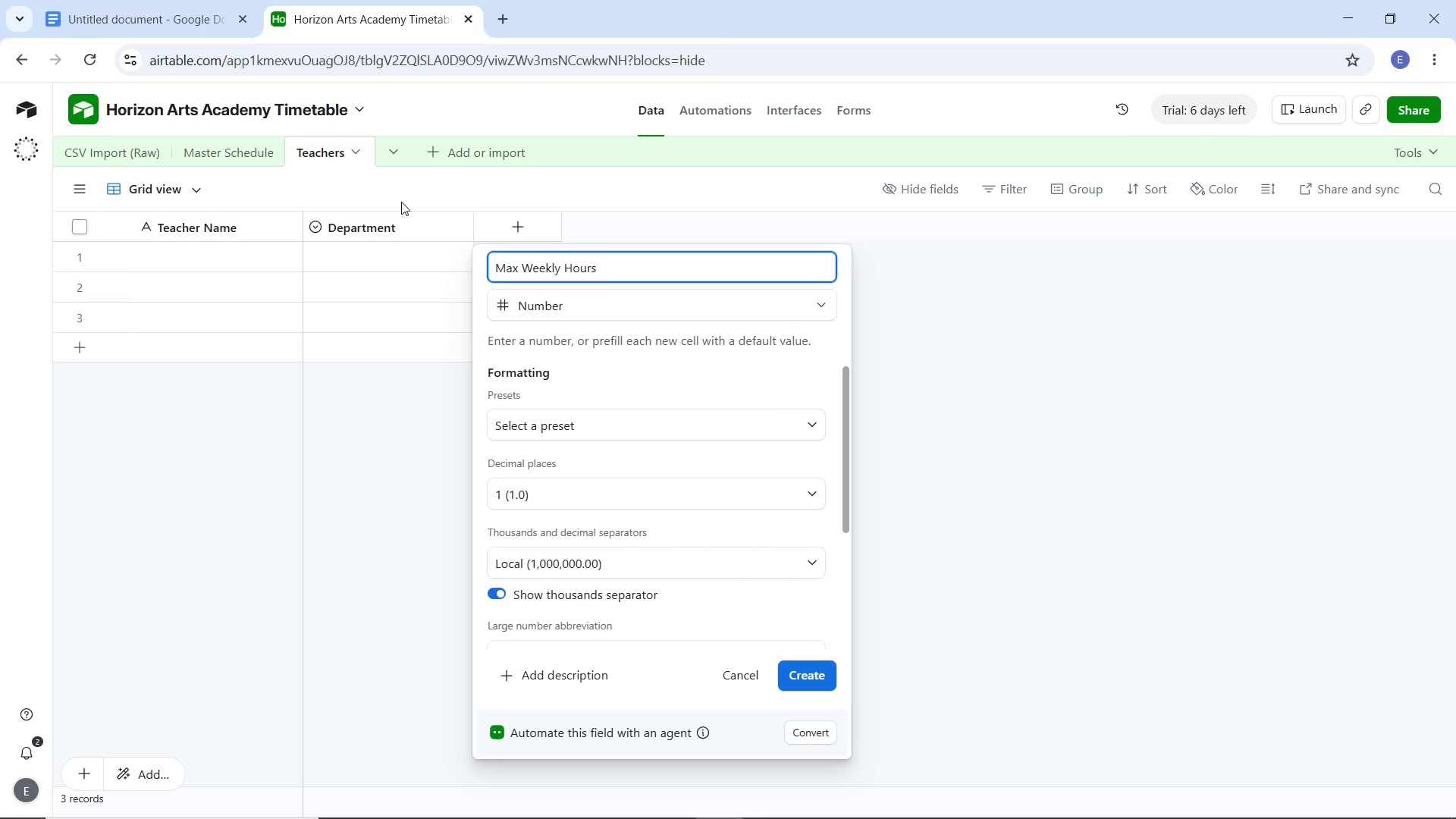 
double_click([621, 428])
 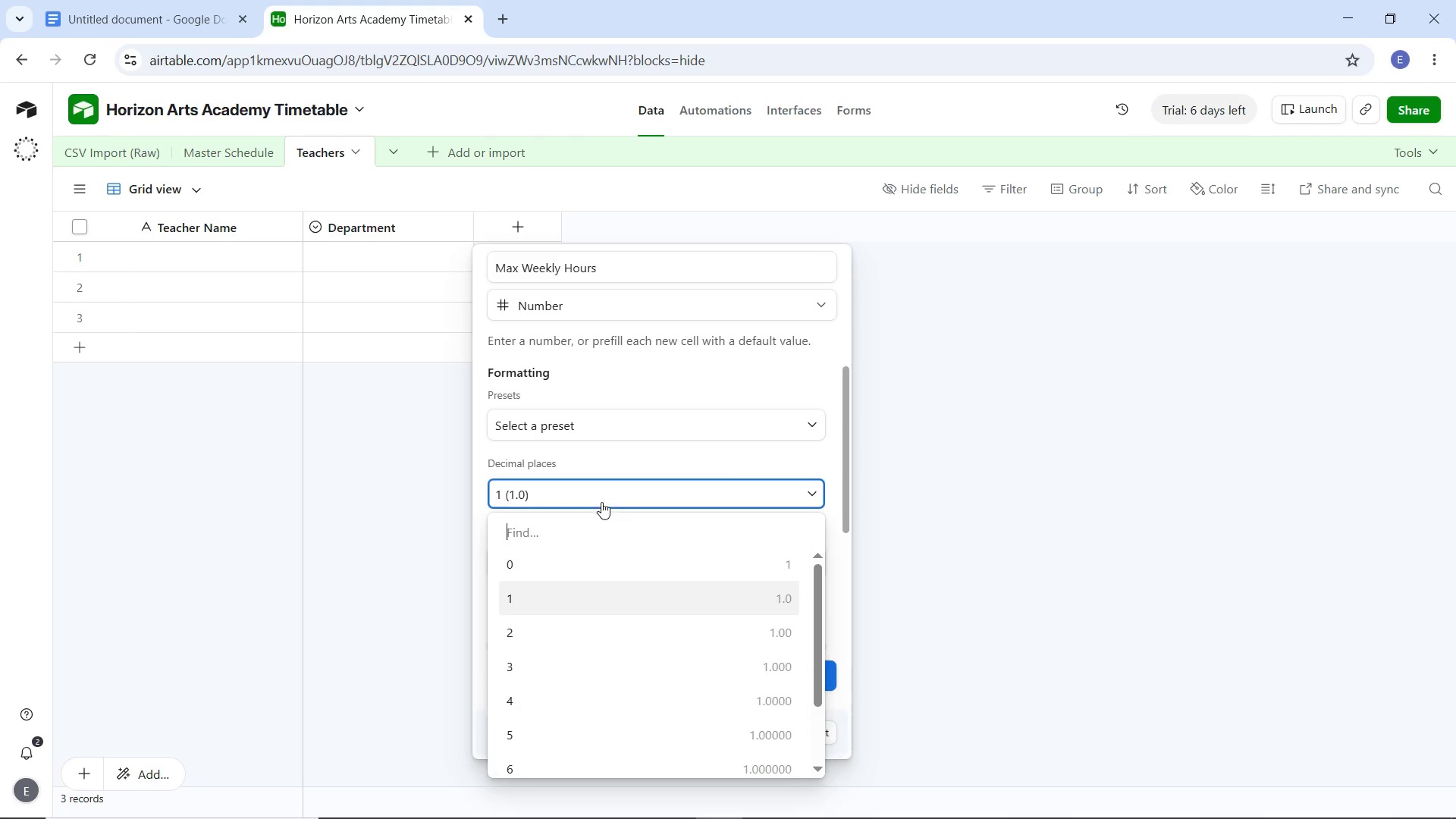 
triple_click([601, 502])
 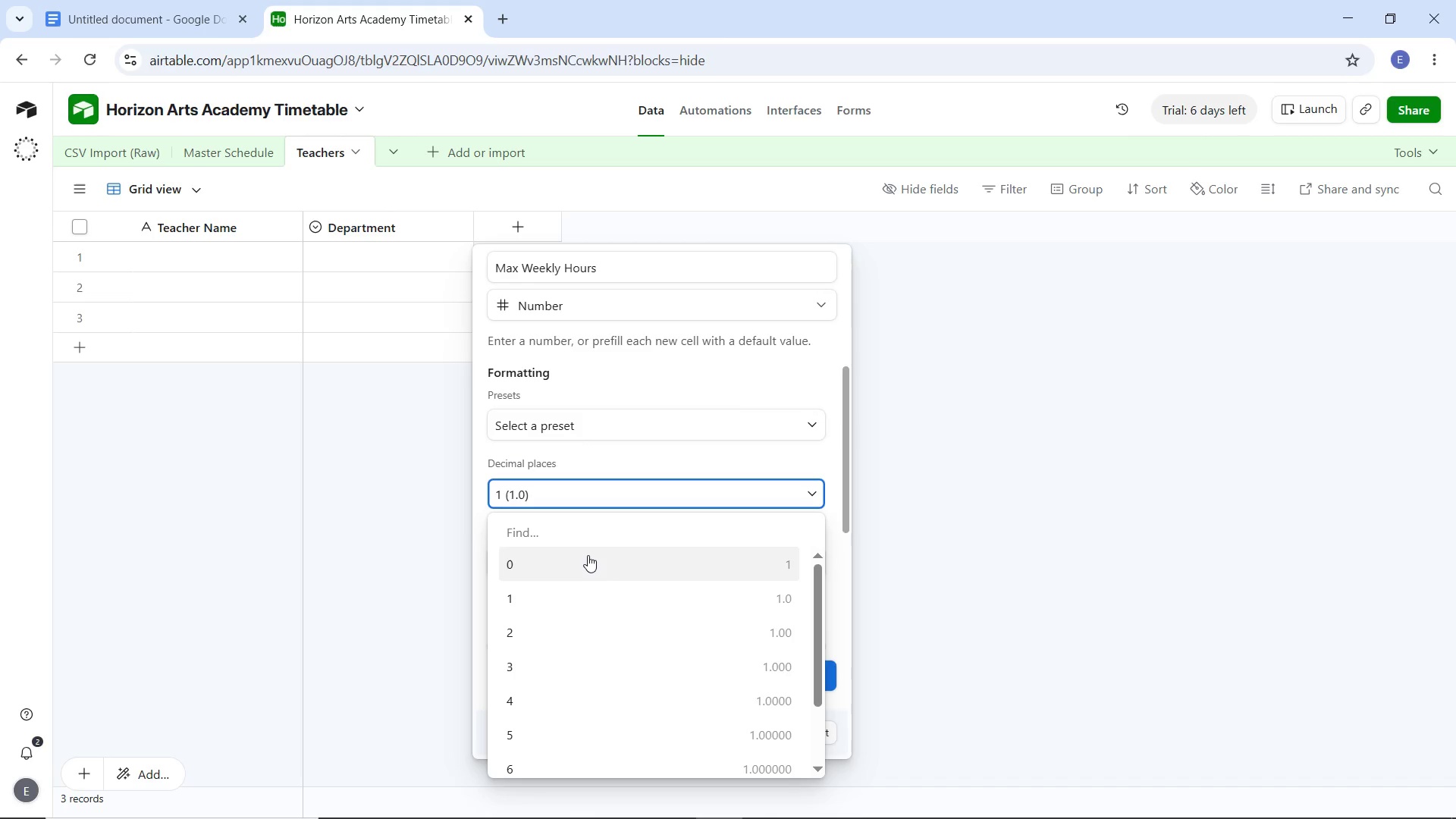 
left_click([588, 555])
 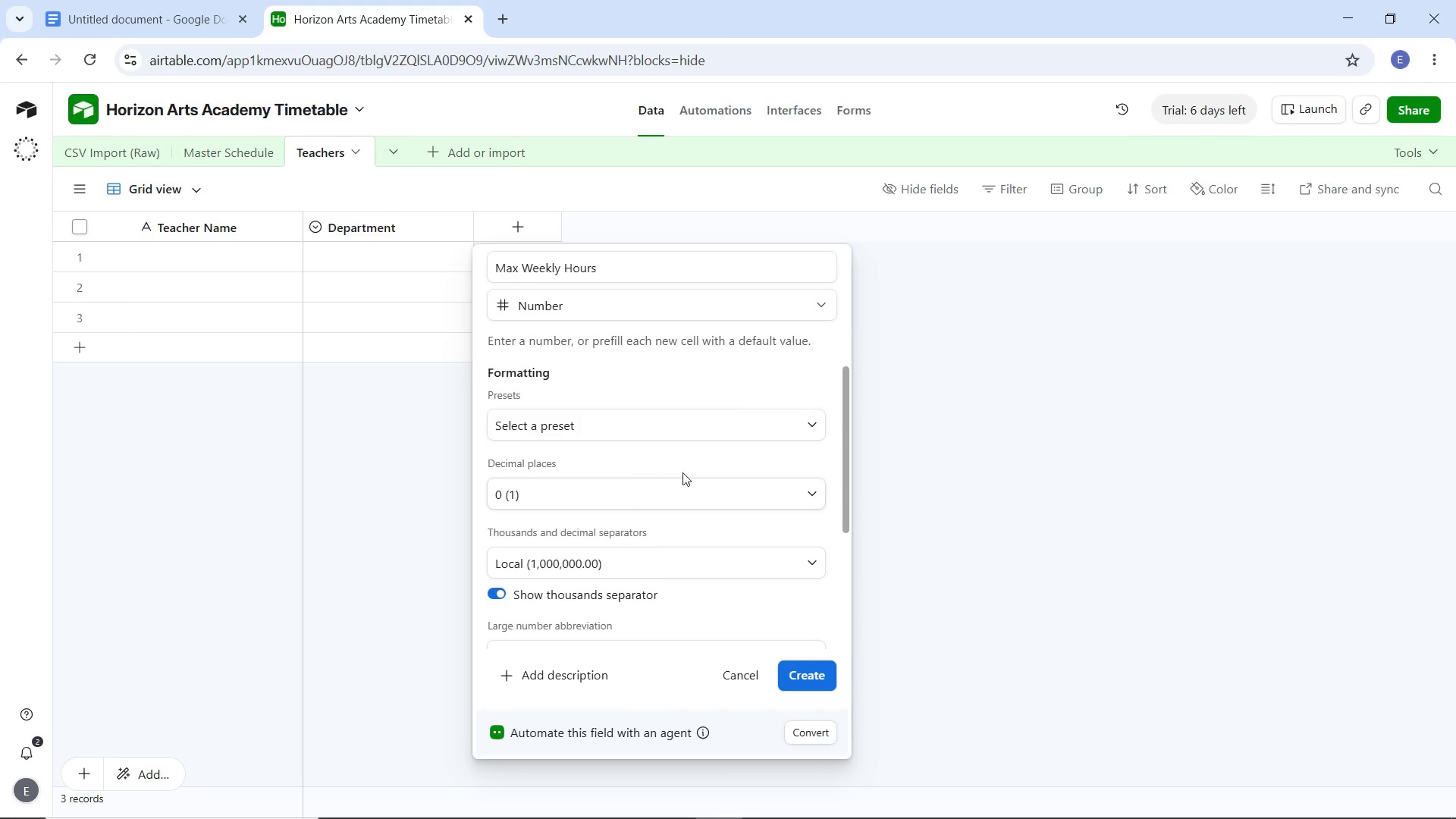 
scroll: coordinate [696, 473], scroll_direction: down, amount: 3.0
 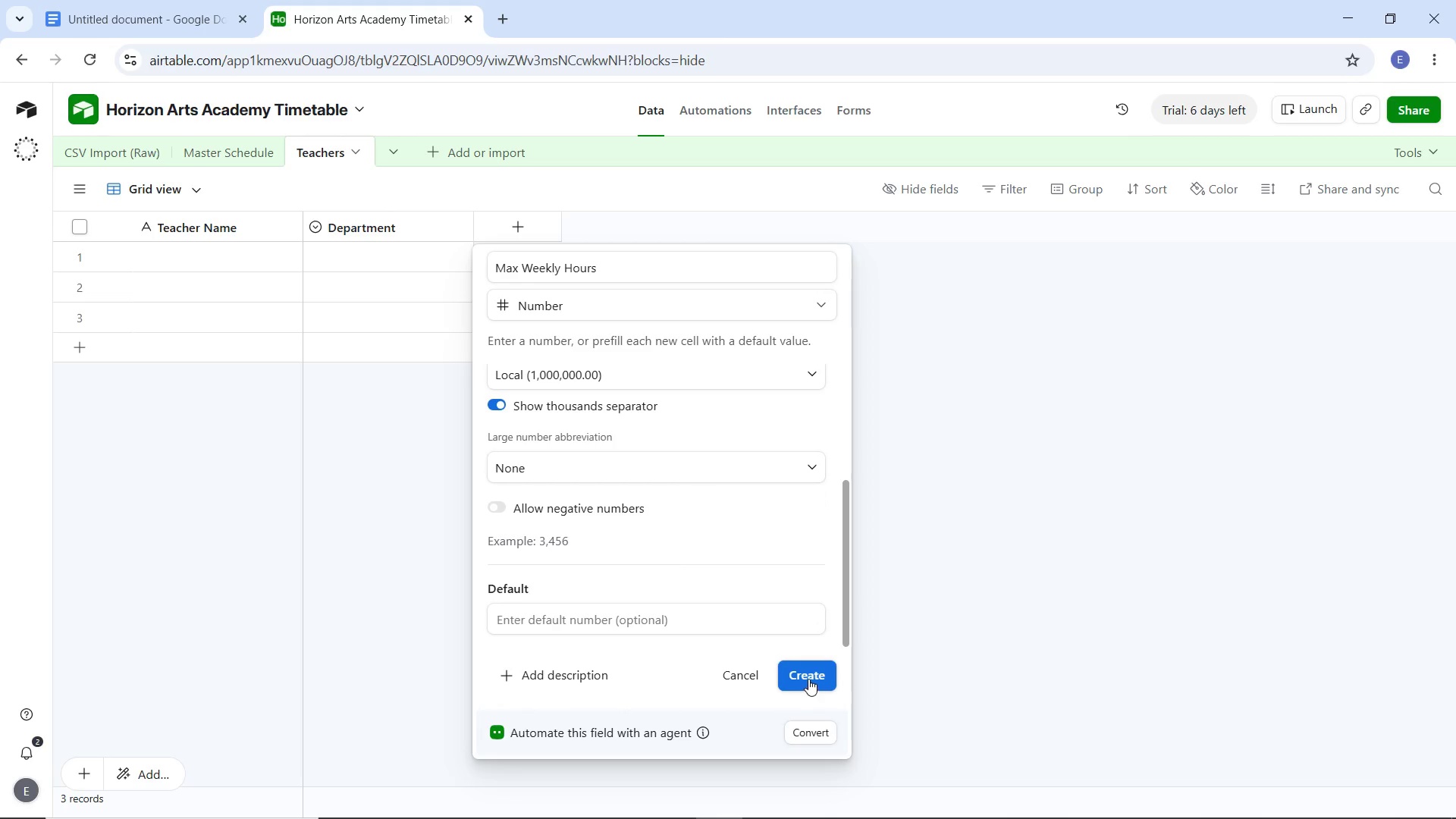 
left_click([808, 677])
 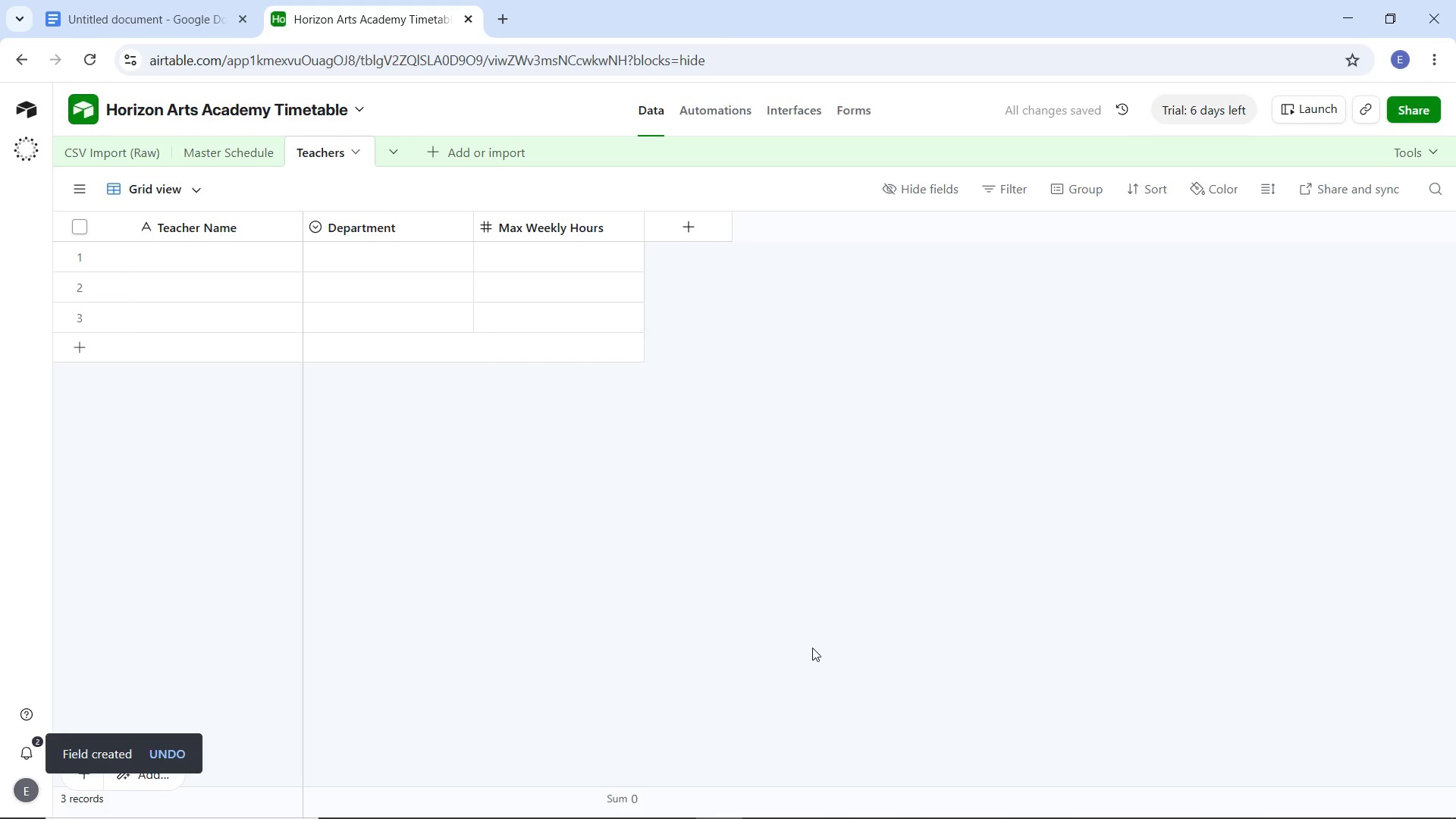 
wait(8.22)
 